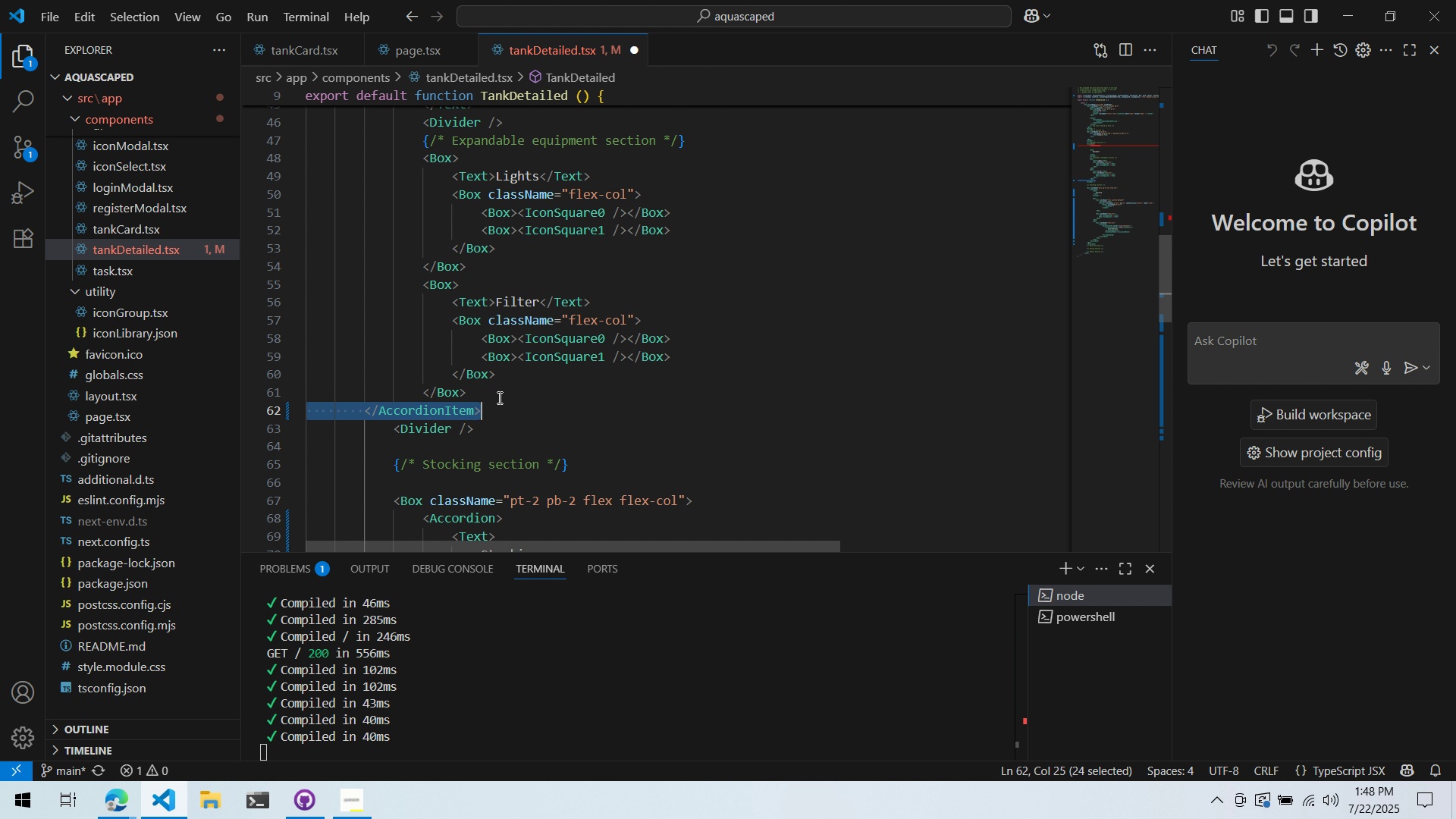 
key(Tab)
 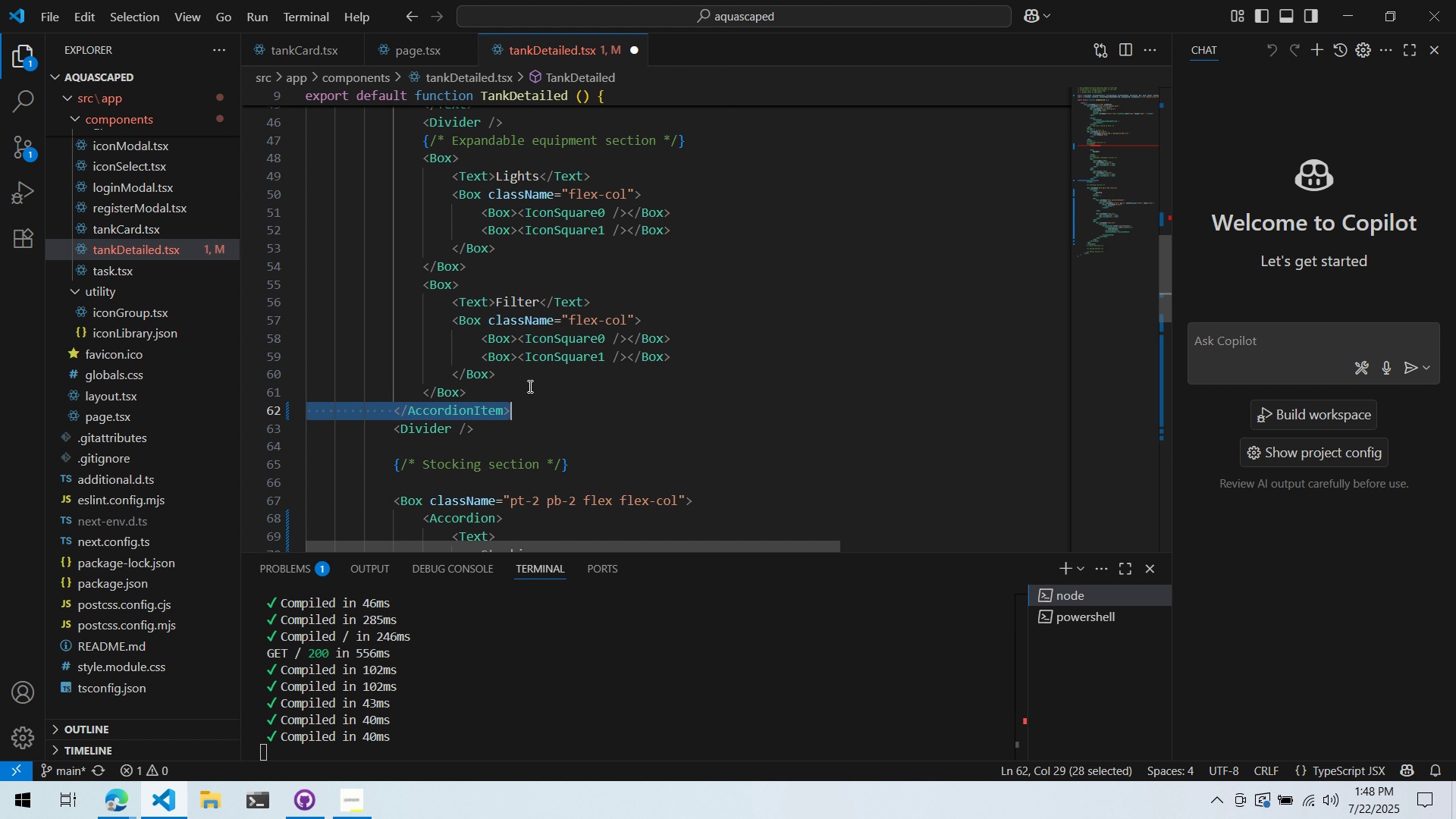 
left_click([532, 384])
 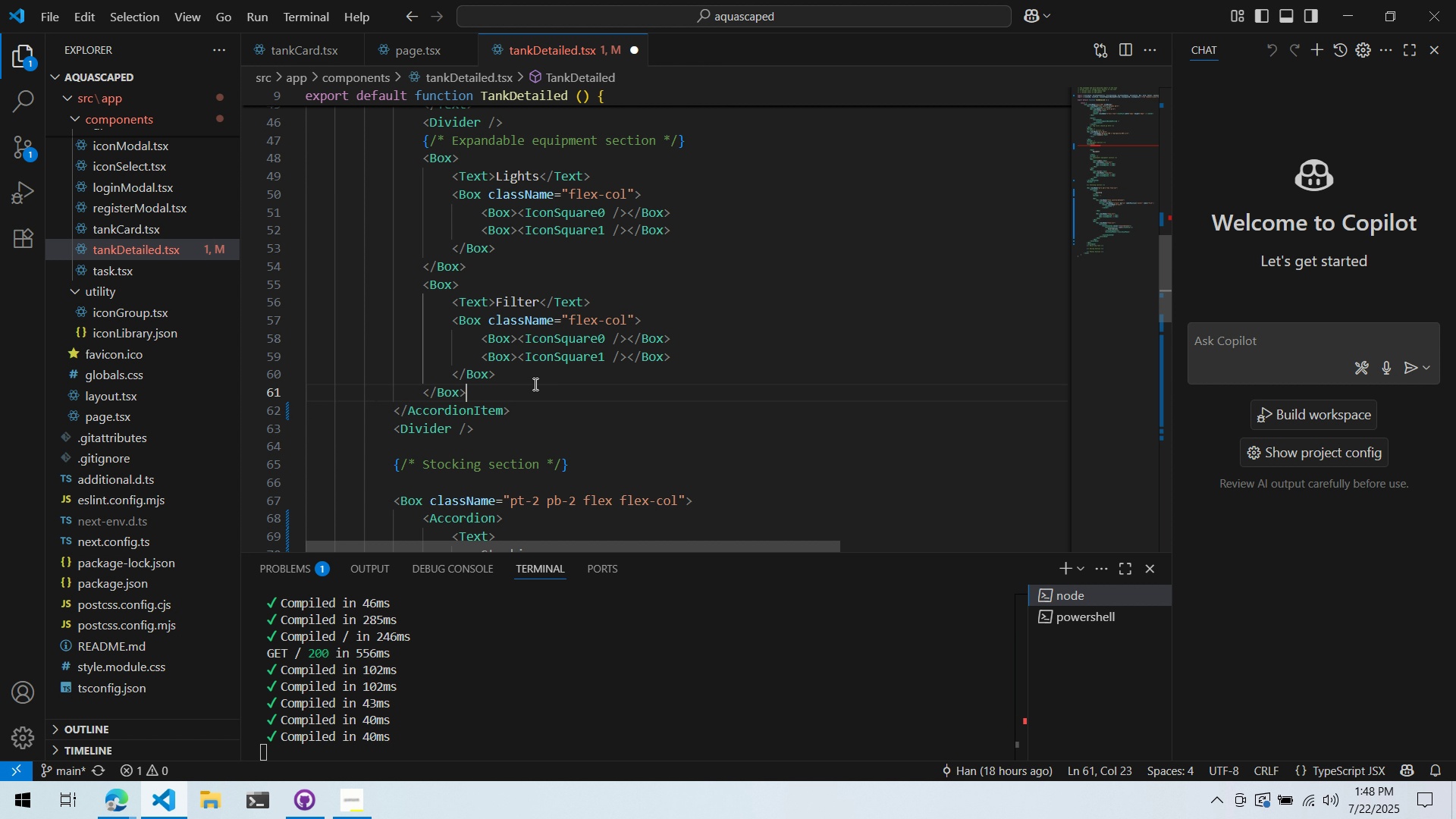 
scroll: coordinate [548, 381], scroll_direction: up, amount: 1.0
 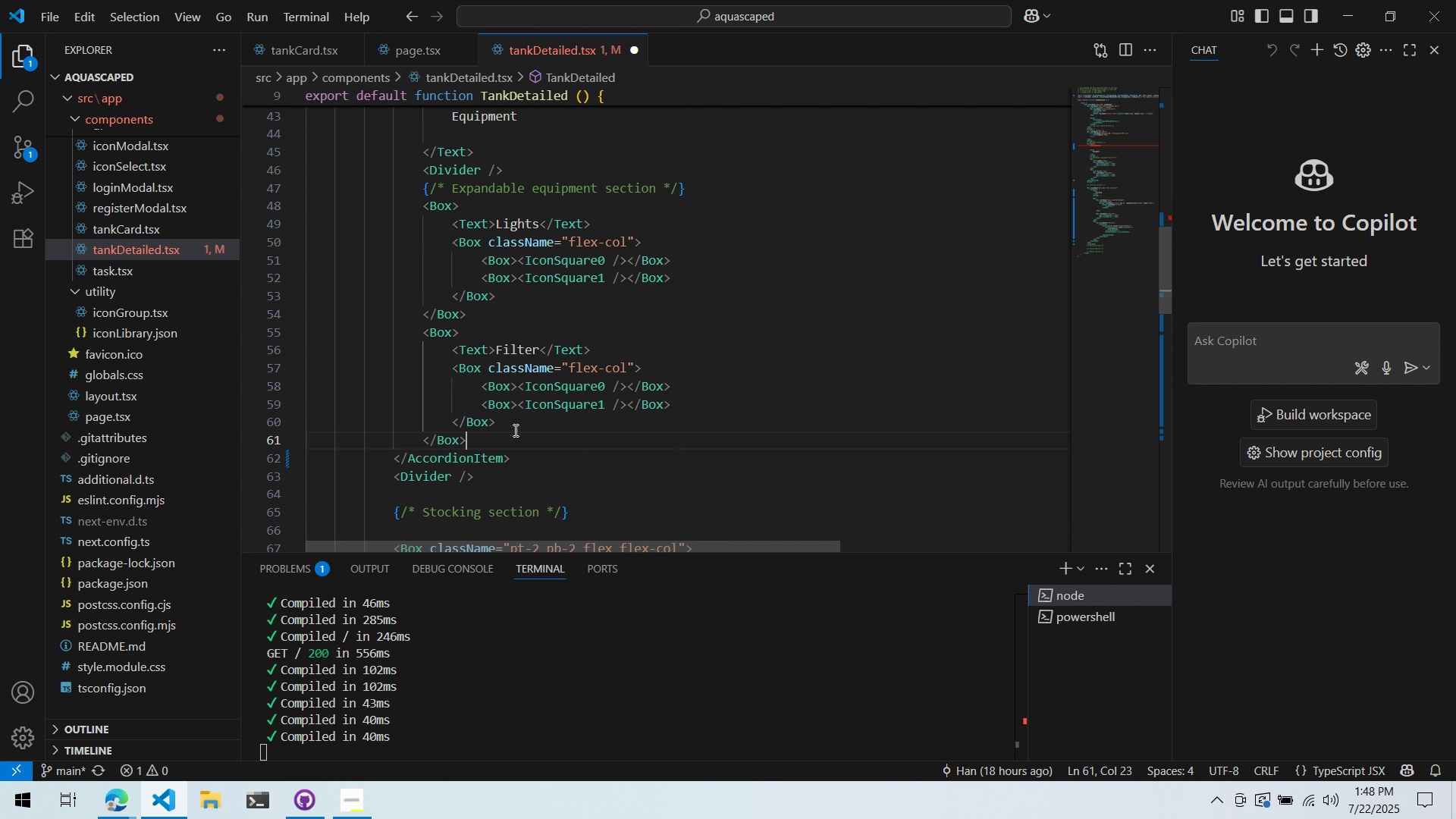 
left_click_drag(start_coordinate=[521, 438], to_coordinate=[237, 281])
 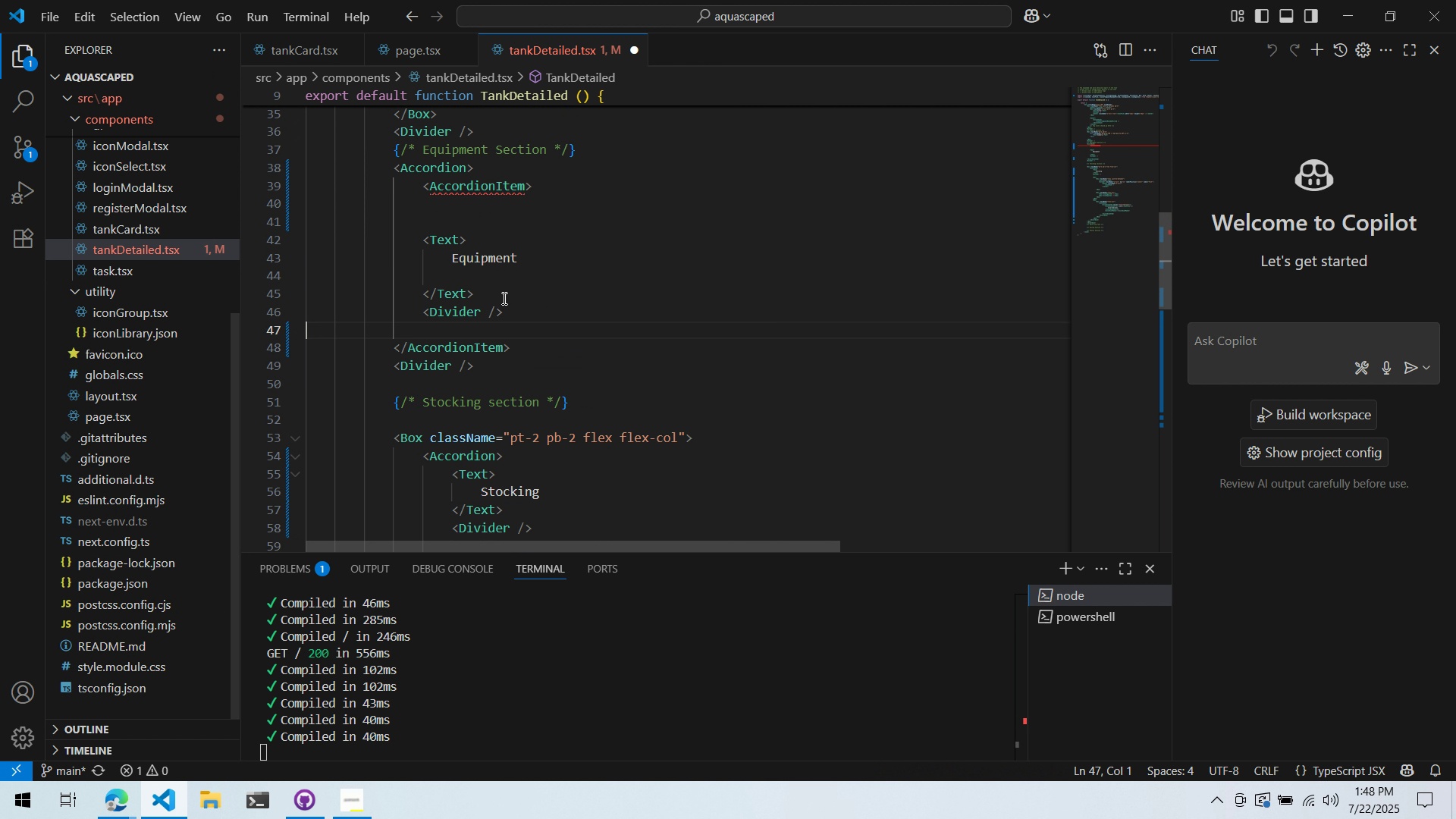 
scroll: coordinate [325, 359], scroll_direction: up, amount: 2.0
 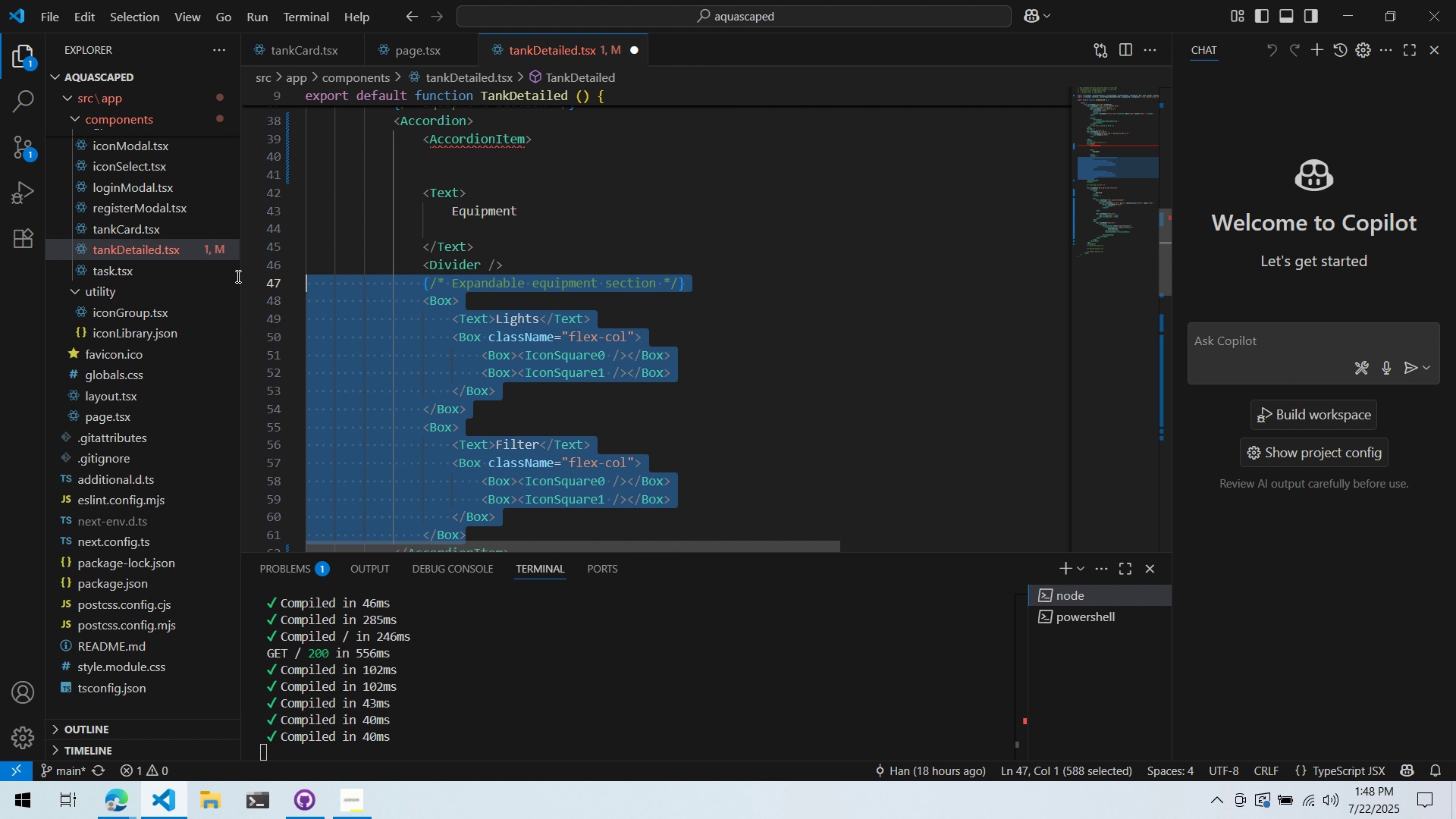 
key(Control+ControlLeft)
 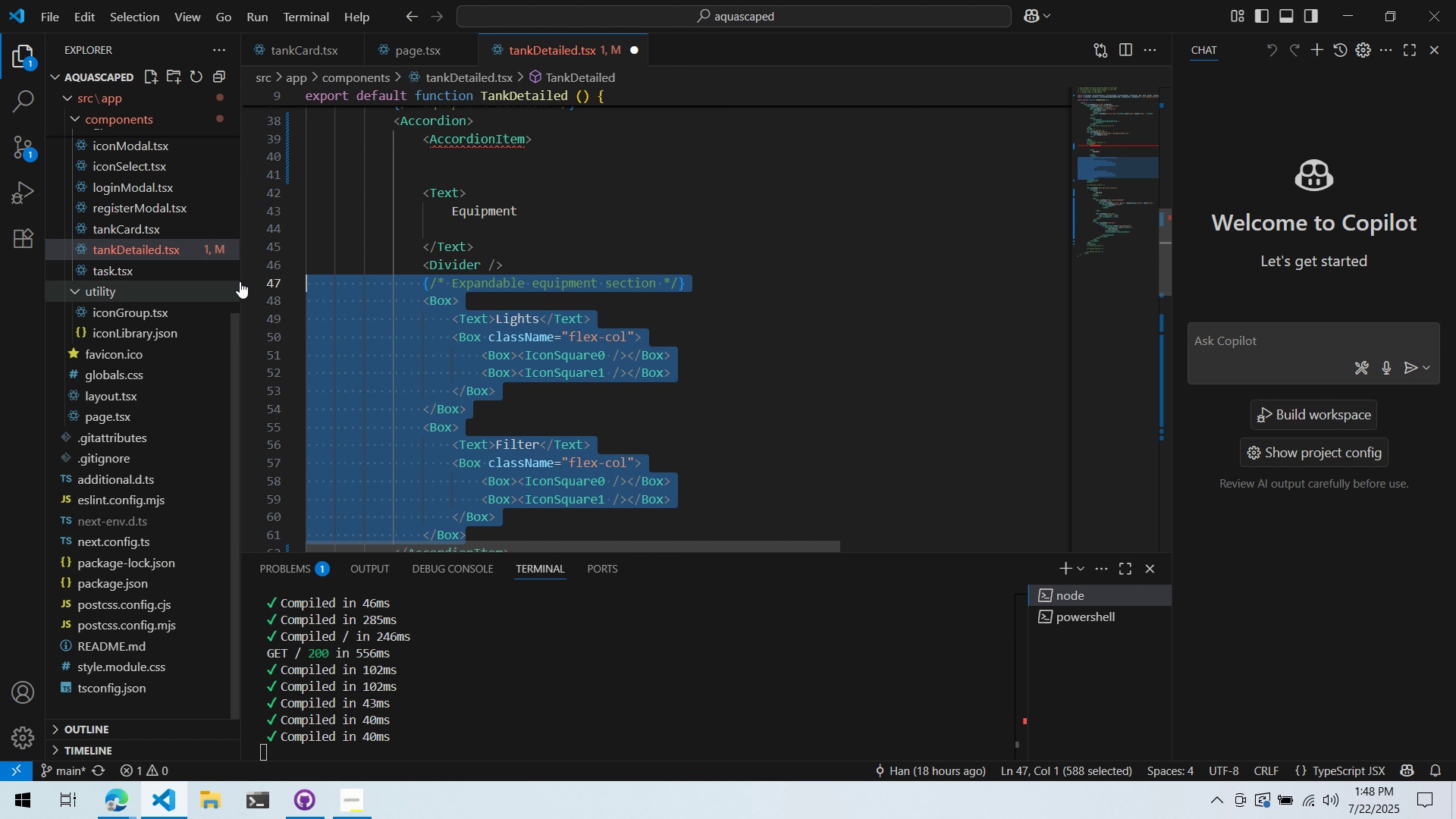 
key(Control+X)
 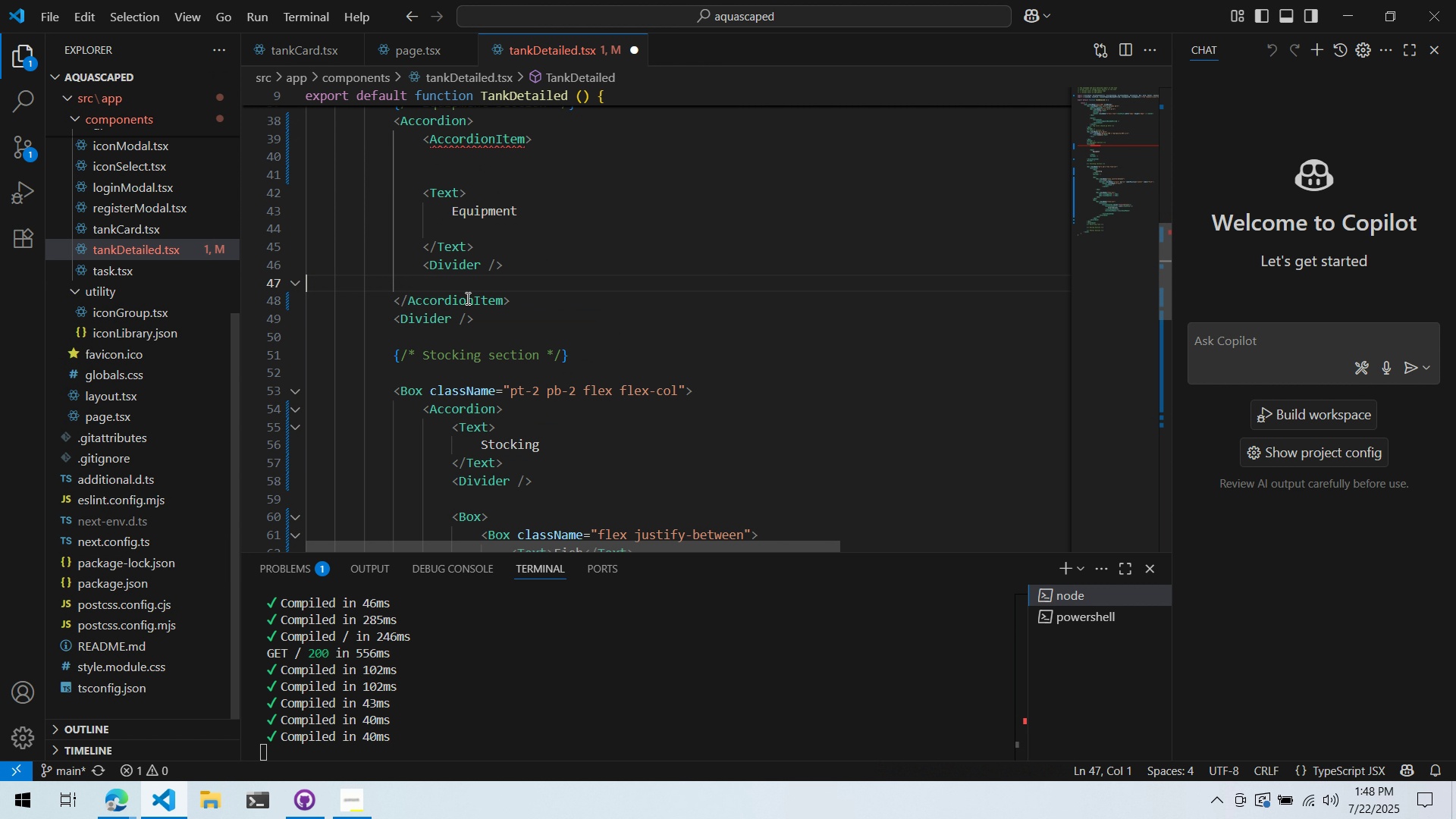 
scroll: coordinate [504, 298], scroll_direction: up, amount: 3.0
 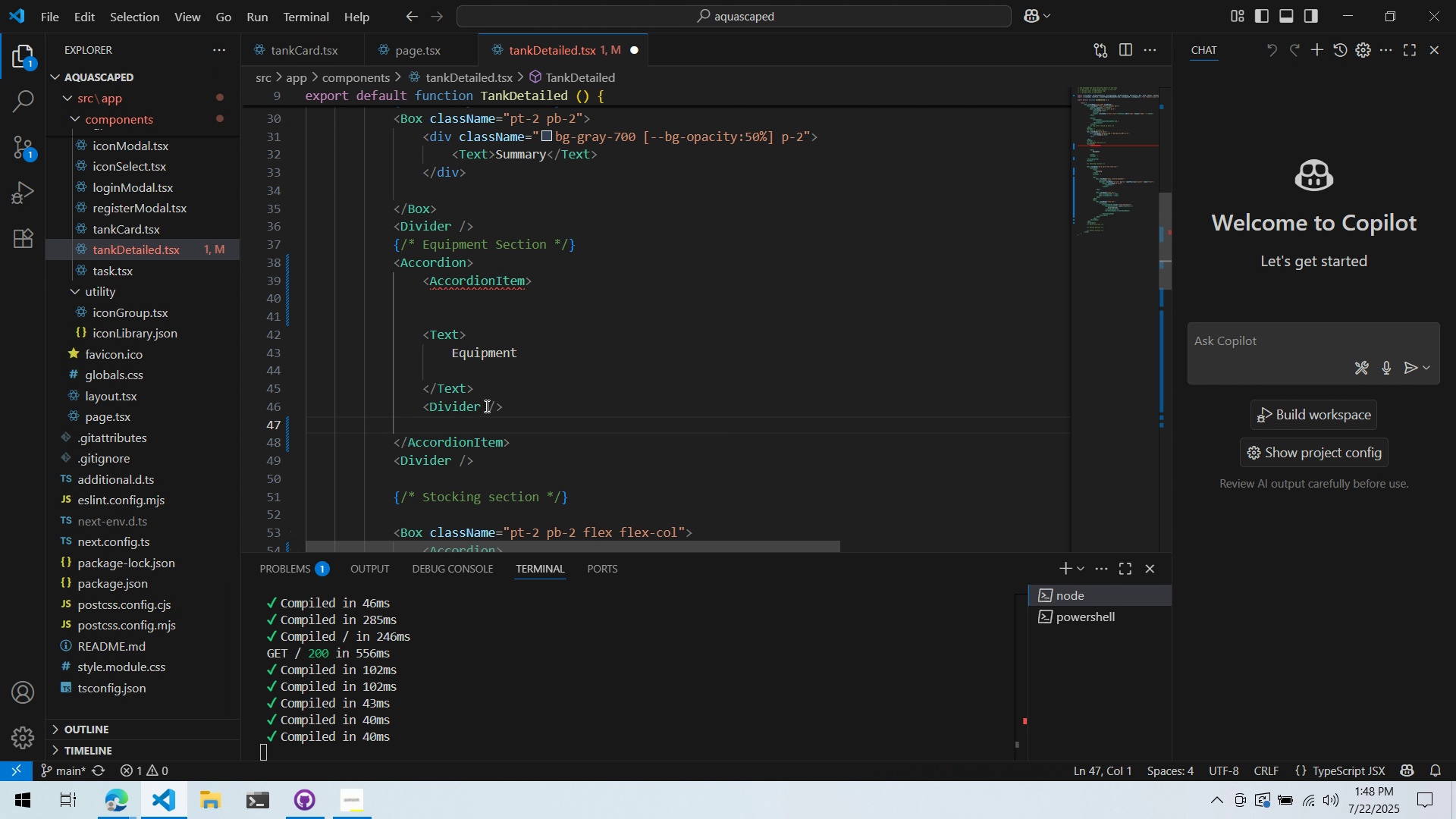 
left_click_drag(start_coordinate=[491, 427], to_coordinate=[252, 406])
 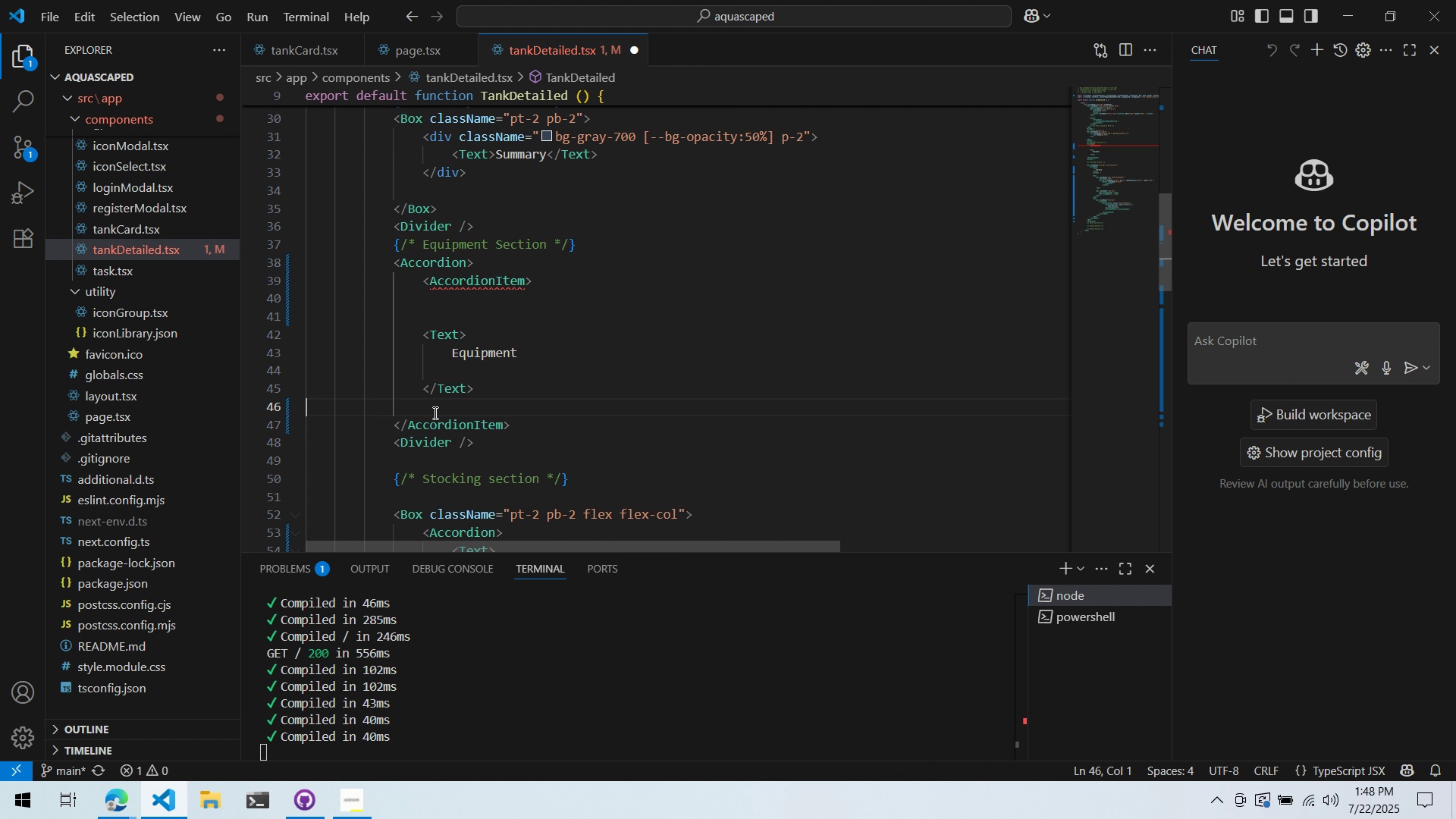 
key(Control+ControlLeft)
 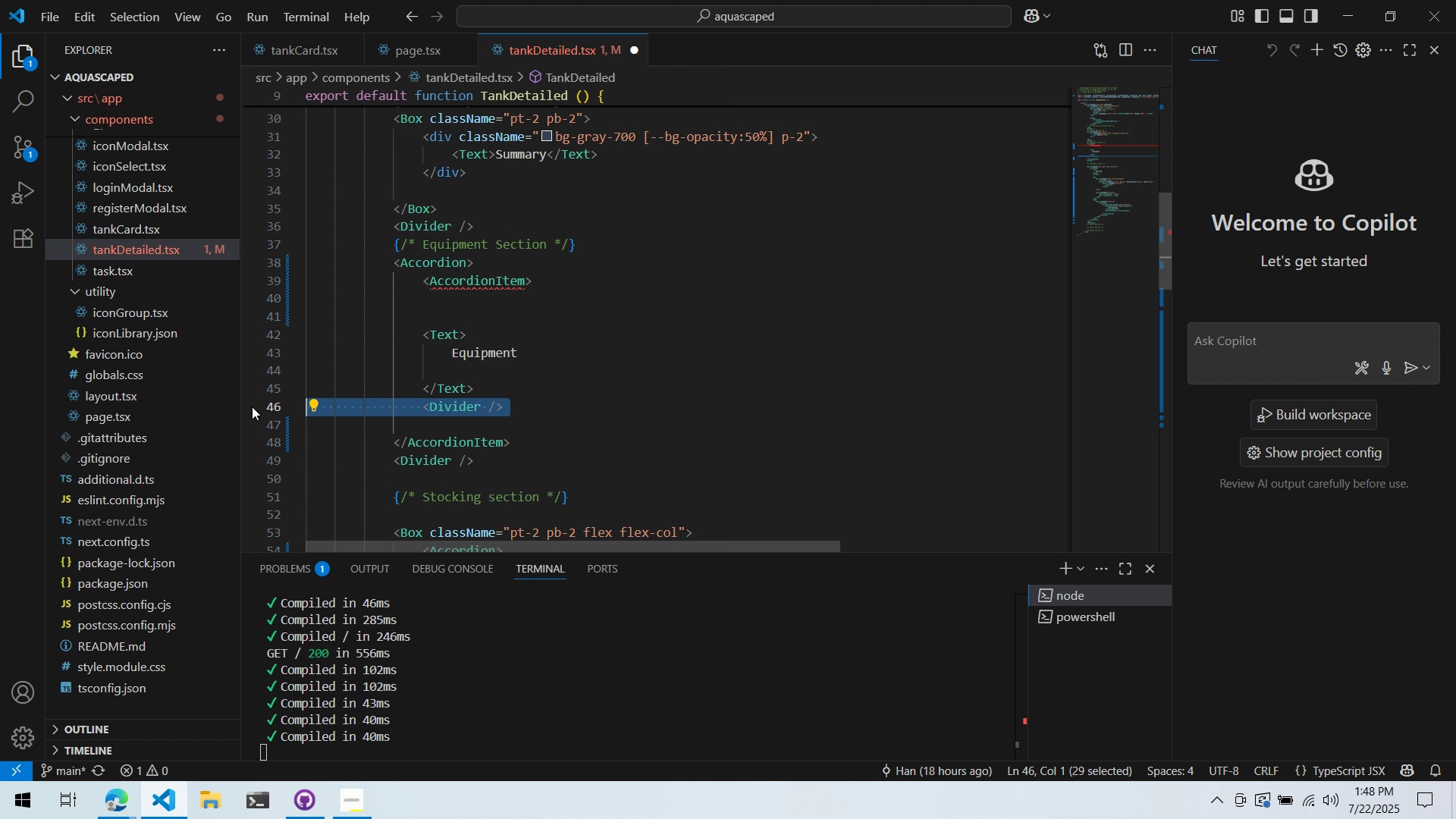 
key(Control+X)
 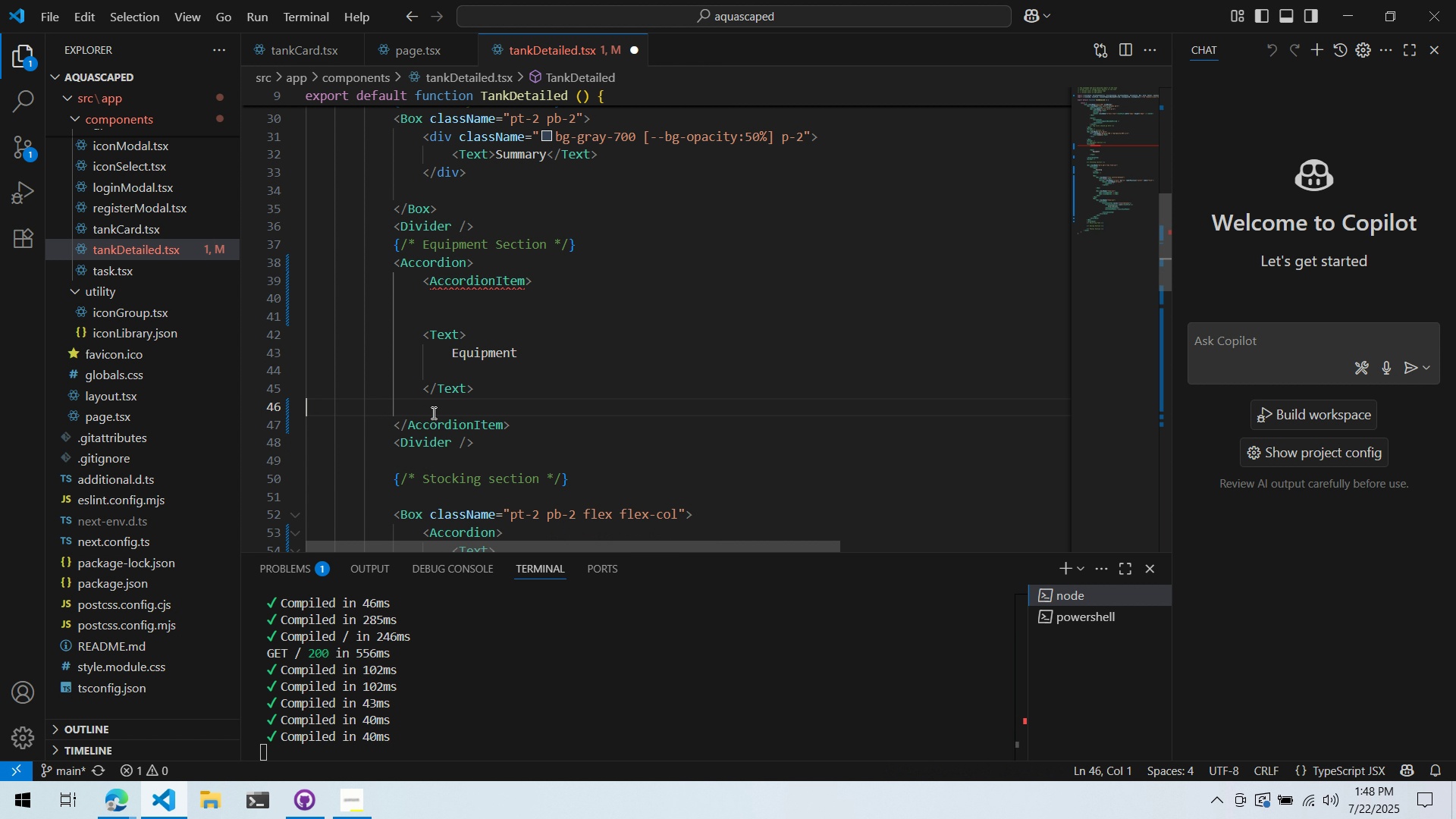 
left_click_drag(start_coordinate=[434, 413], to_coordinate=[227, 311])
 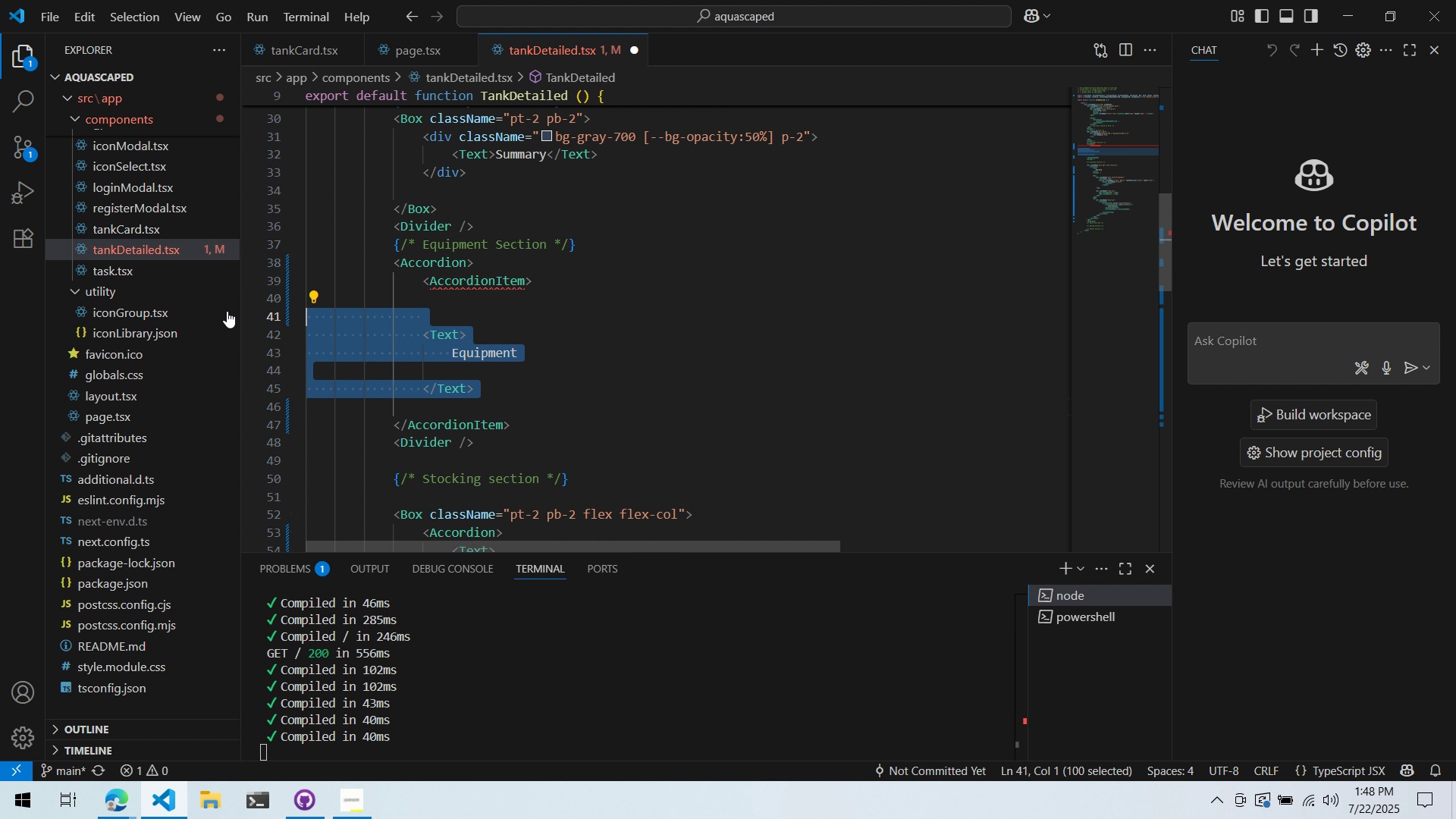 
key(Control+ControlLeft)
 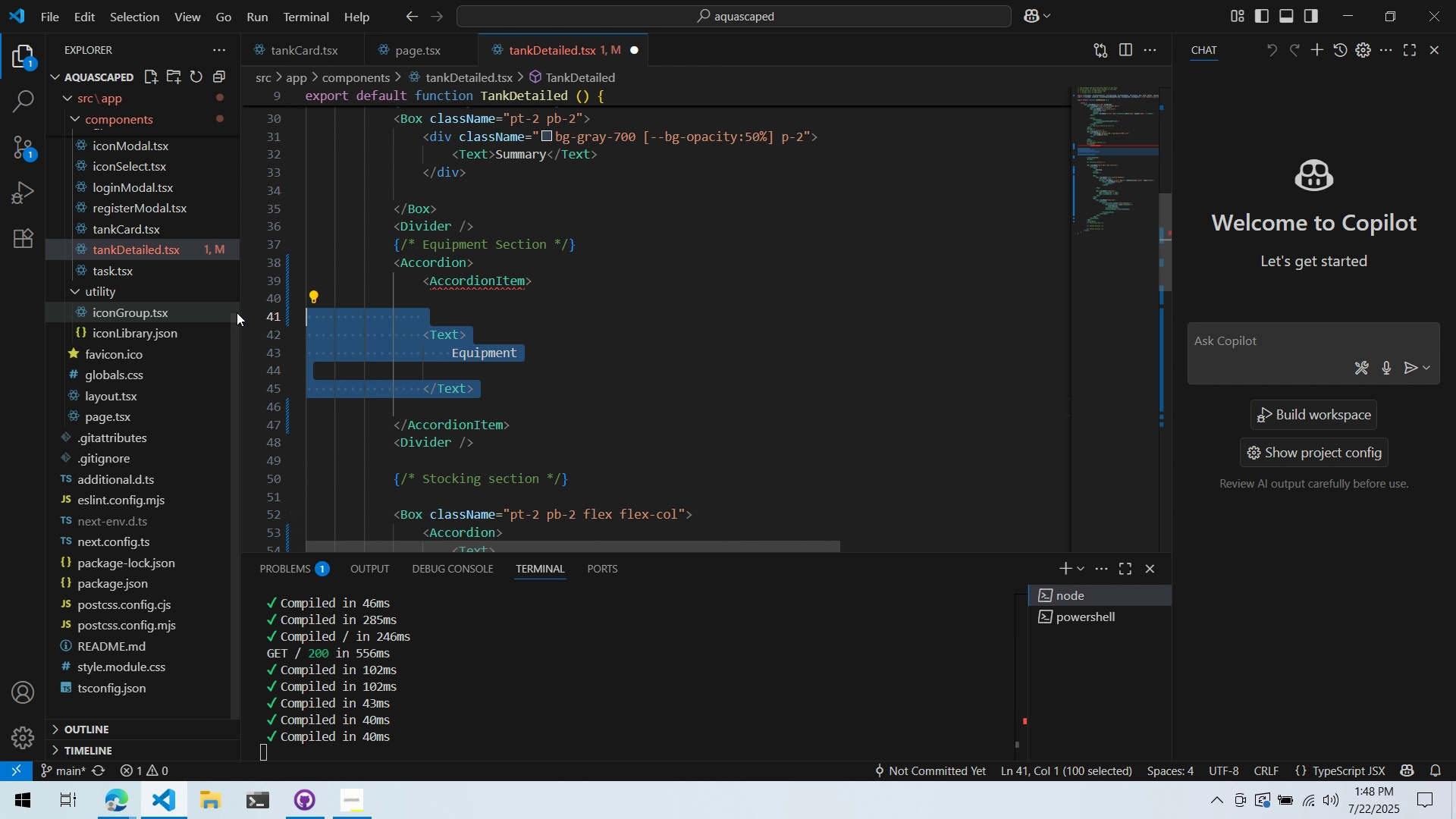 
key(Control+X)
 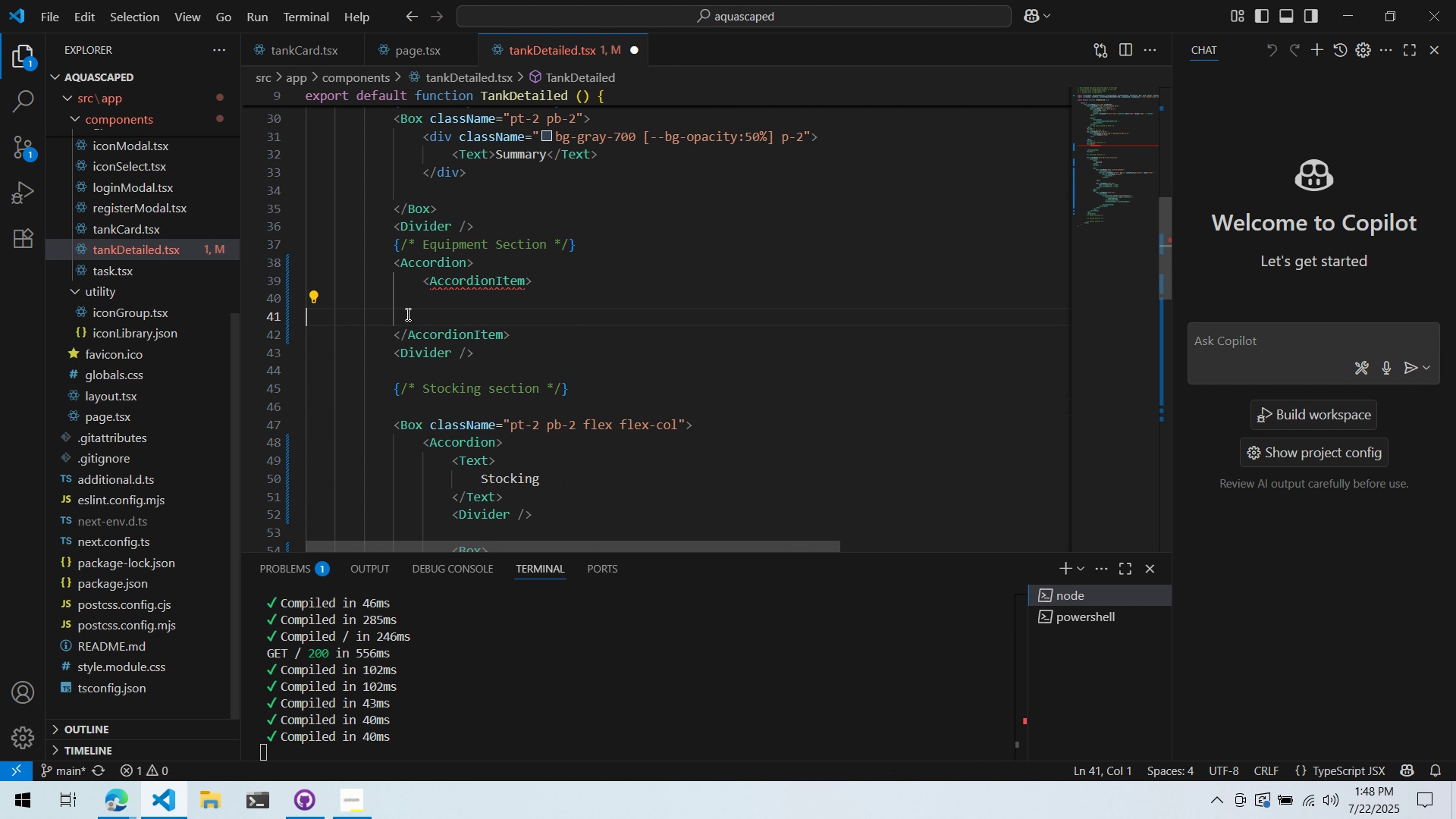 
key(Control+ControlLeft)
 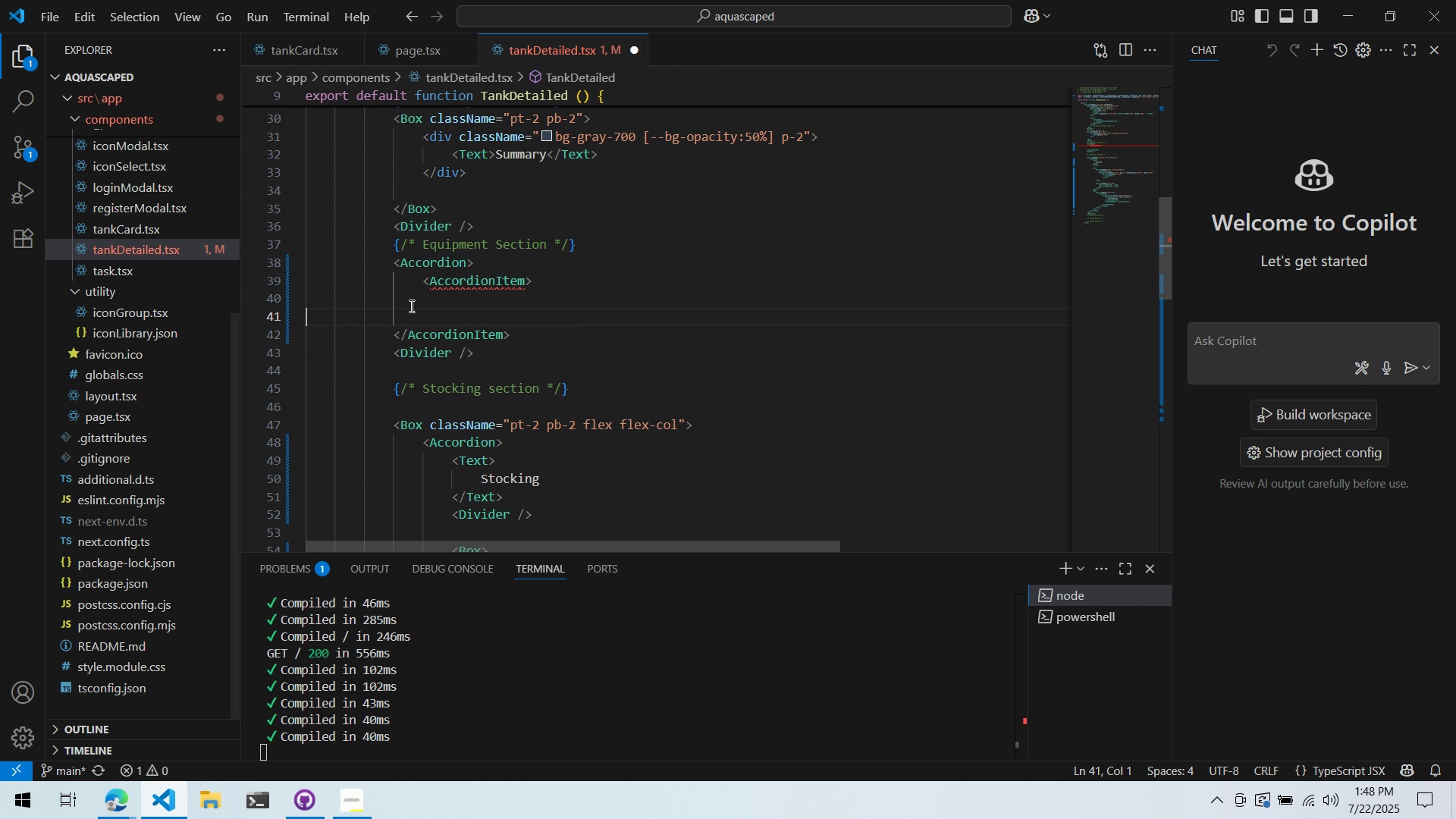 
key(Control+X)
 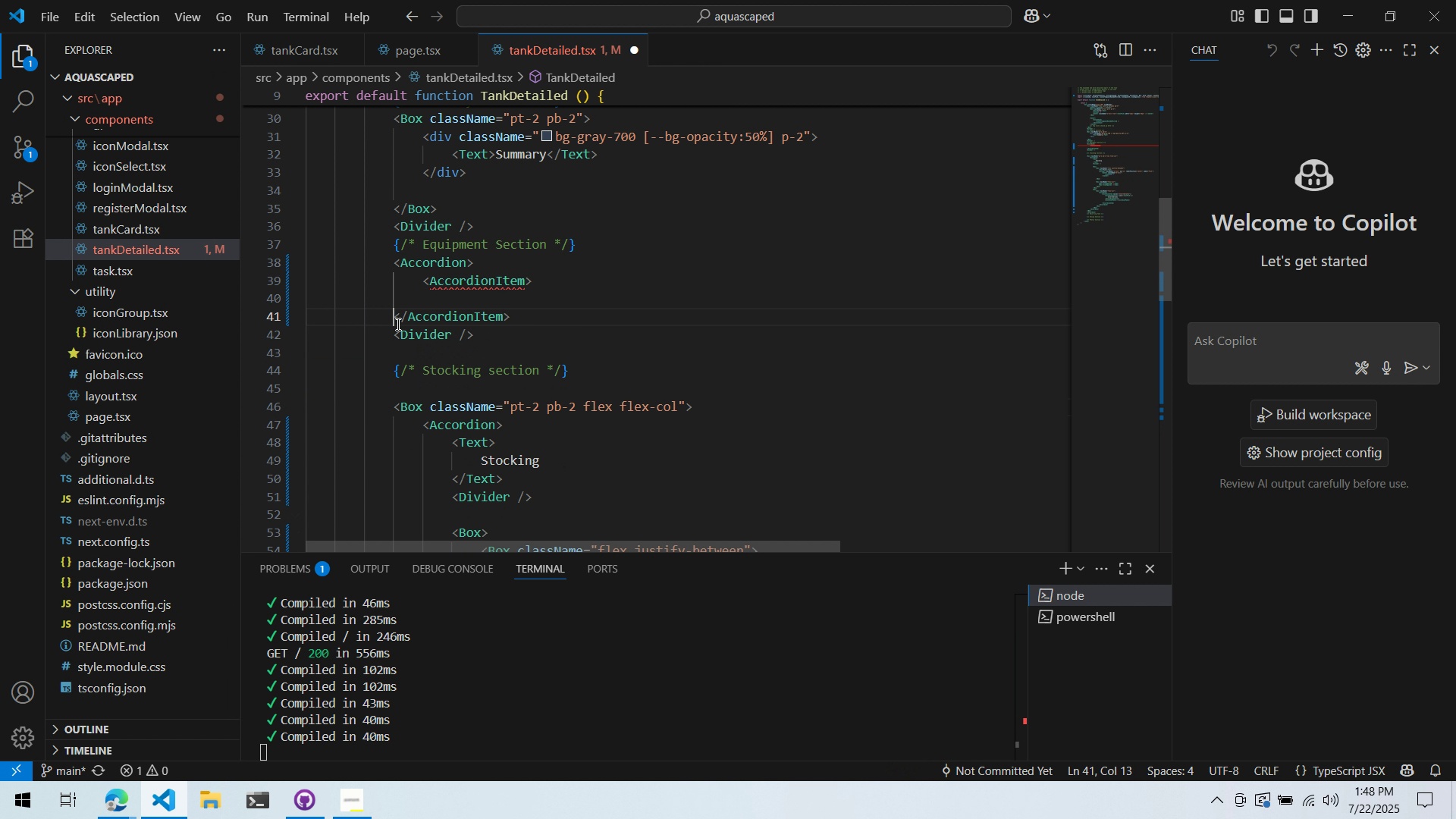 
key(Tab)
 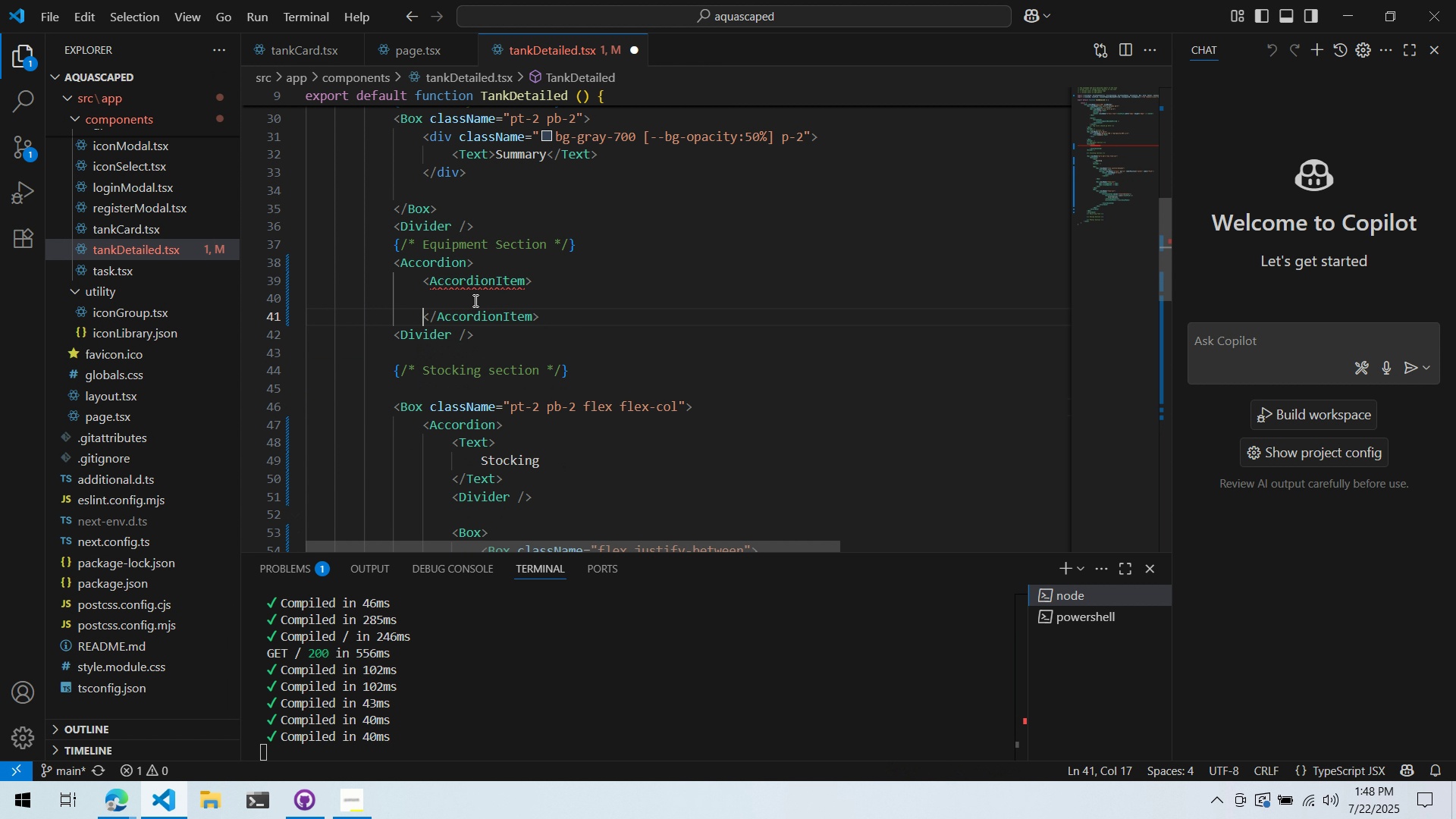 
left_click([501, 283])
 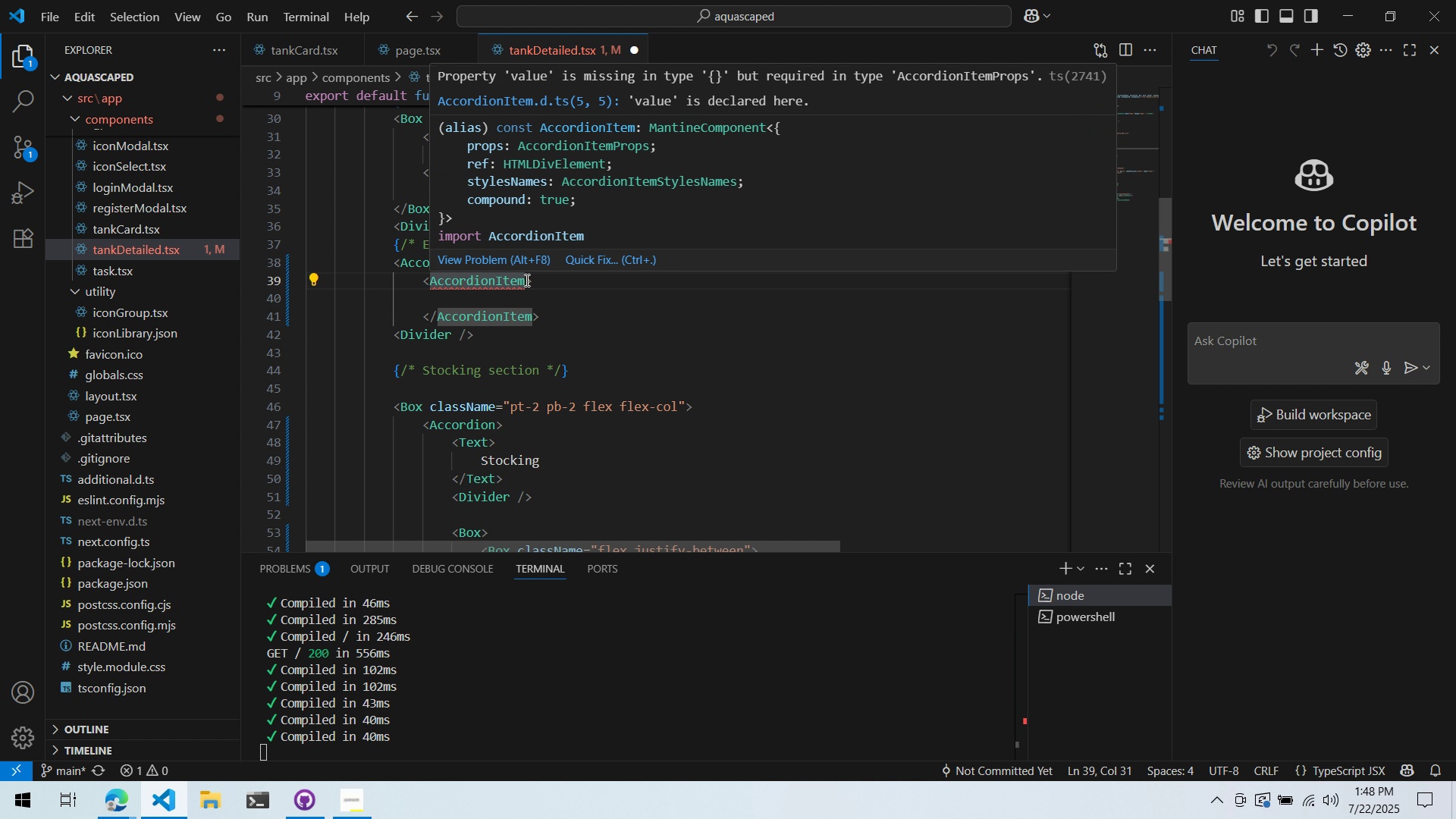 
left_click([526, 280])
 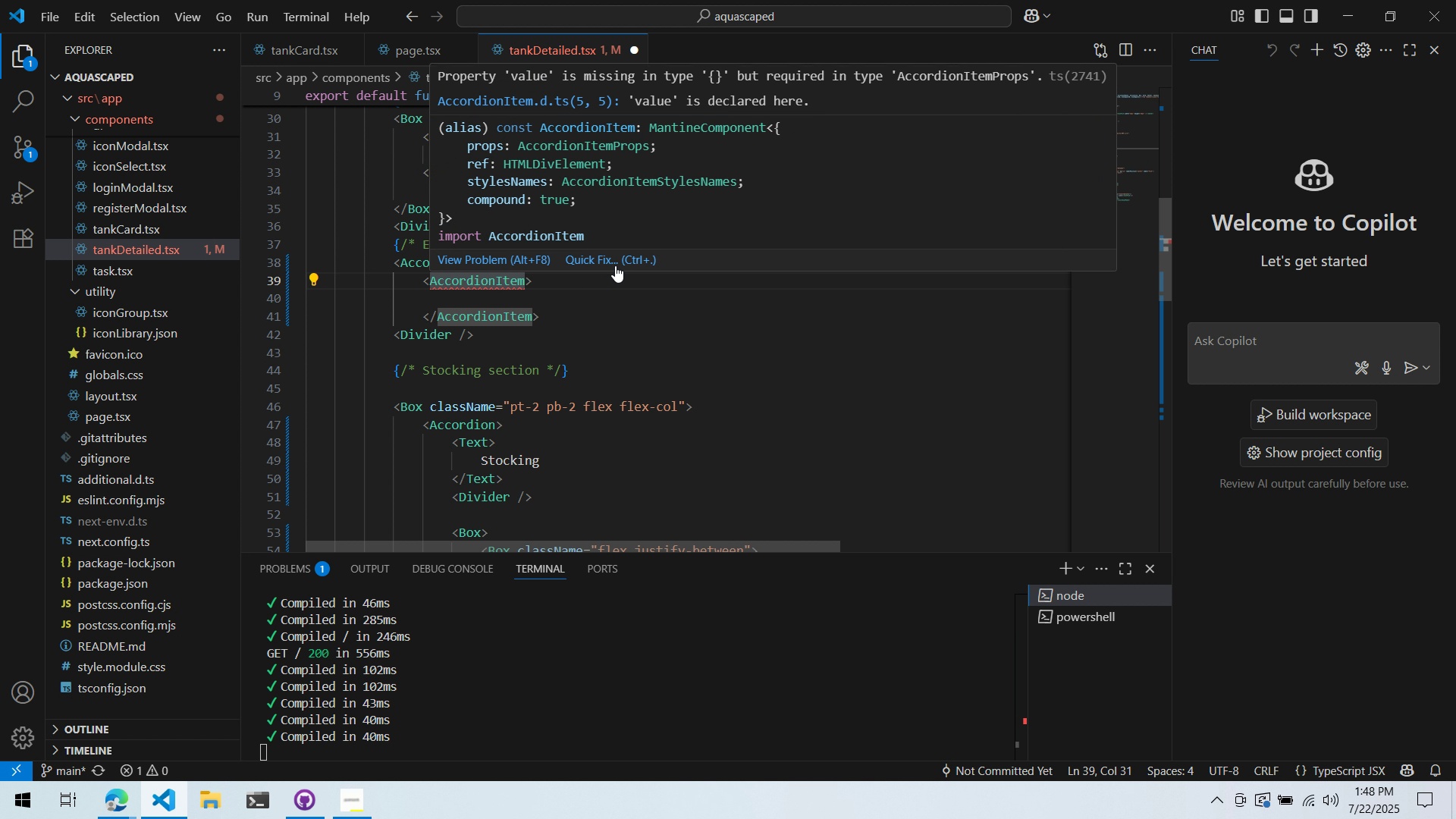 
double_click([649, 312])
 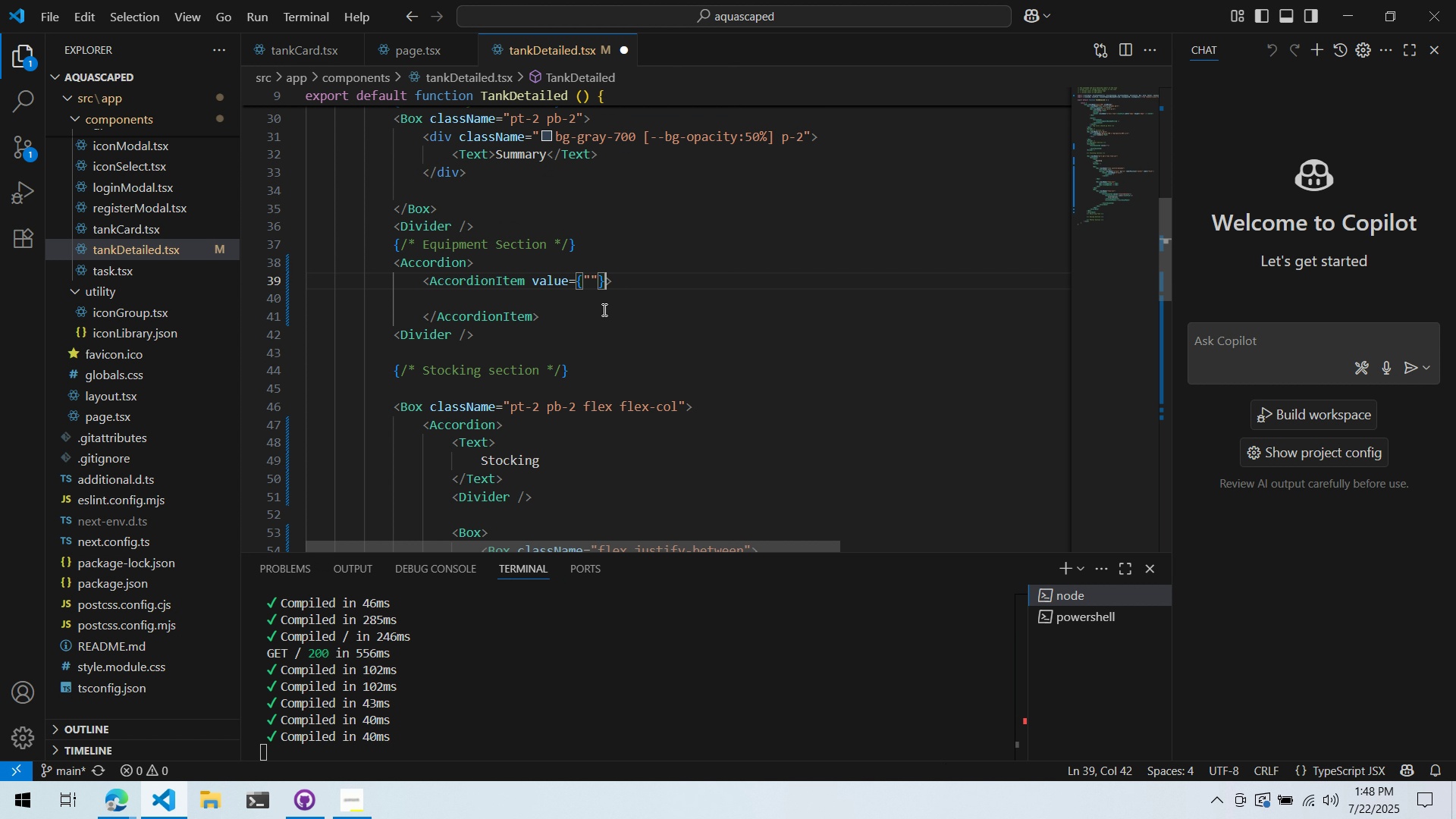 
left_click([587, 281])
 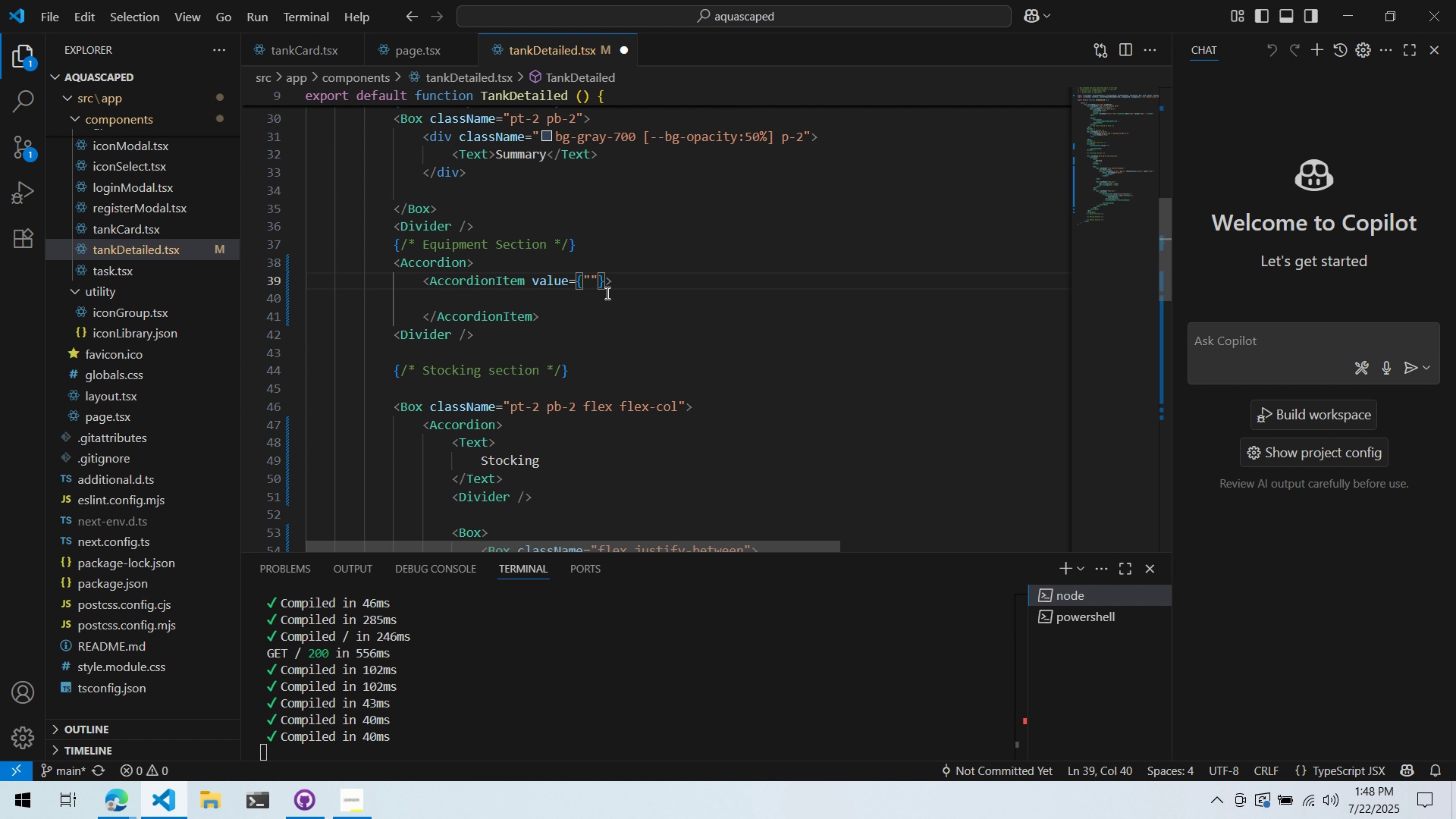 
type(Equpment)
 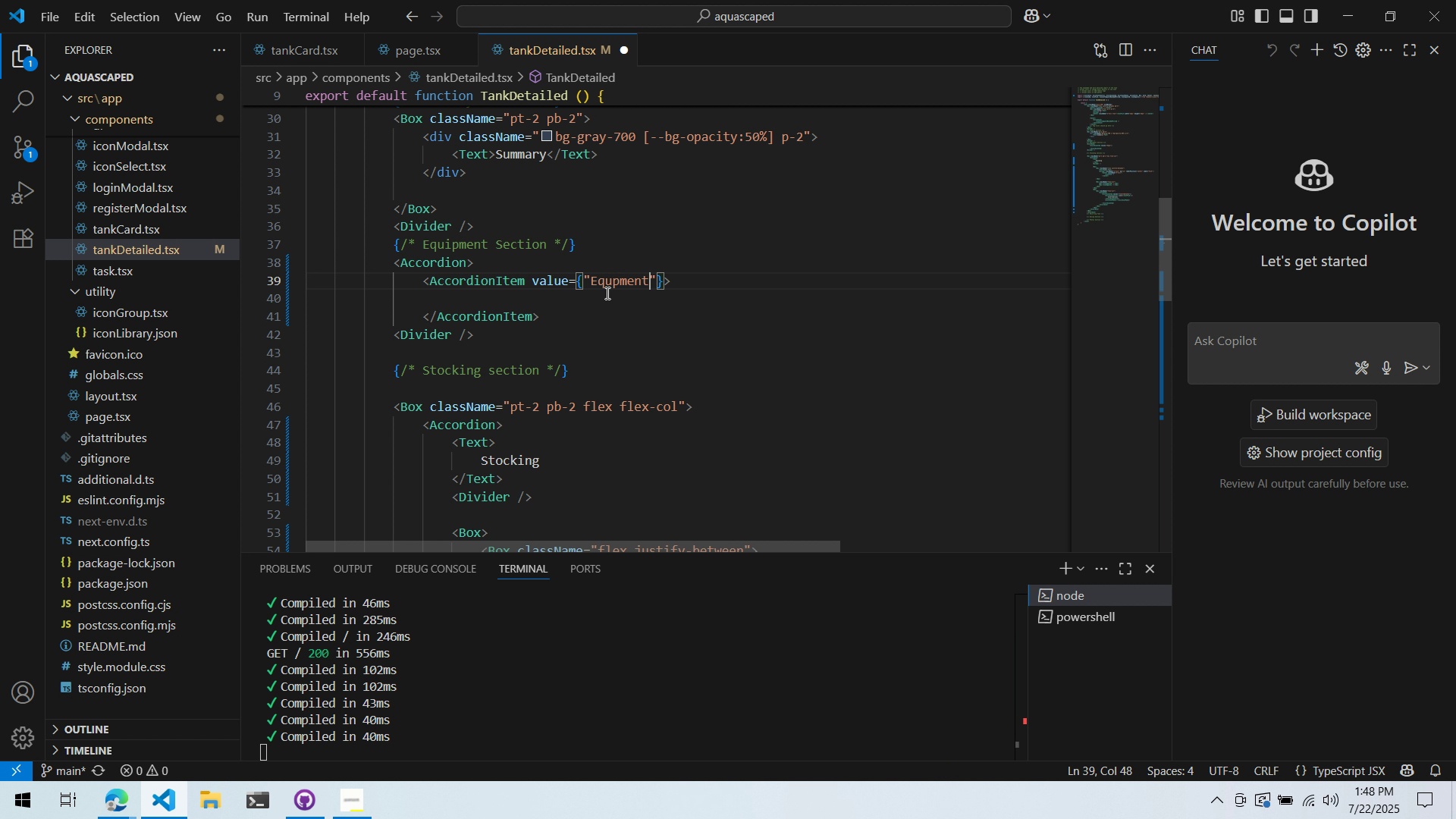 
key(Control+ControlLeft)
 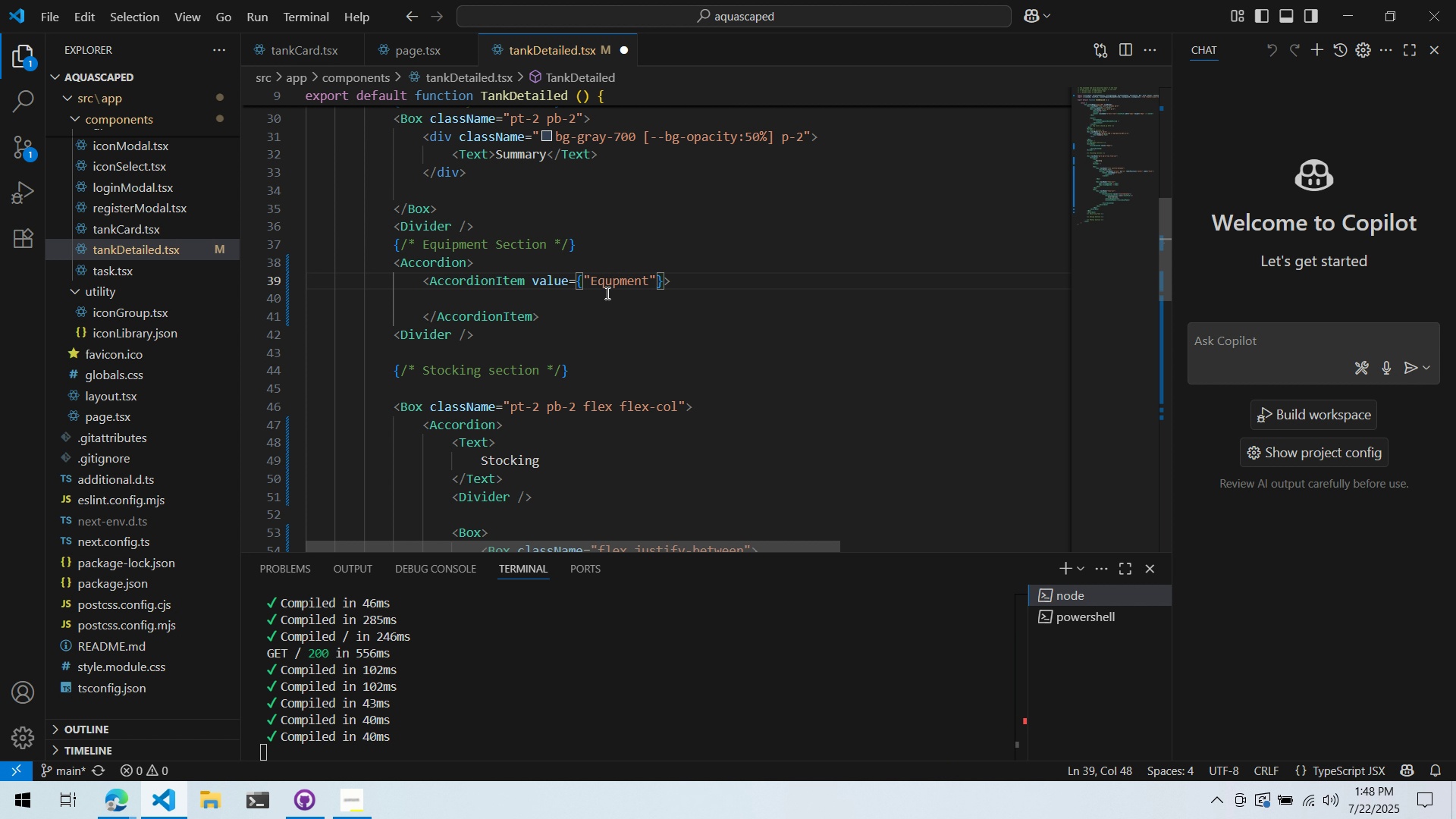 
key(Control+S)
 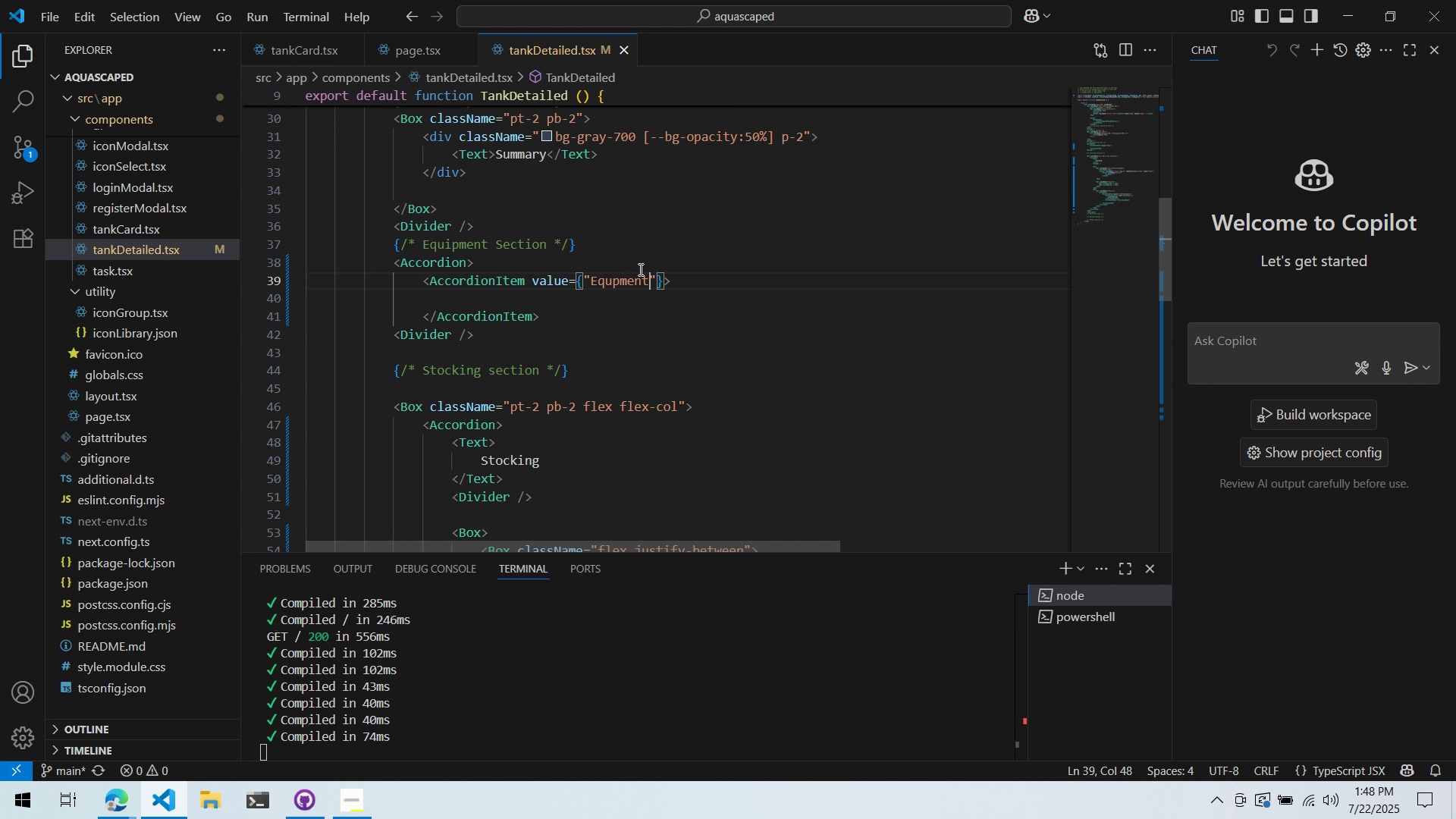 
left_click([639, 265])
 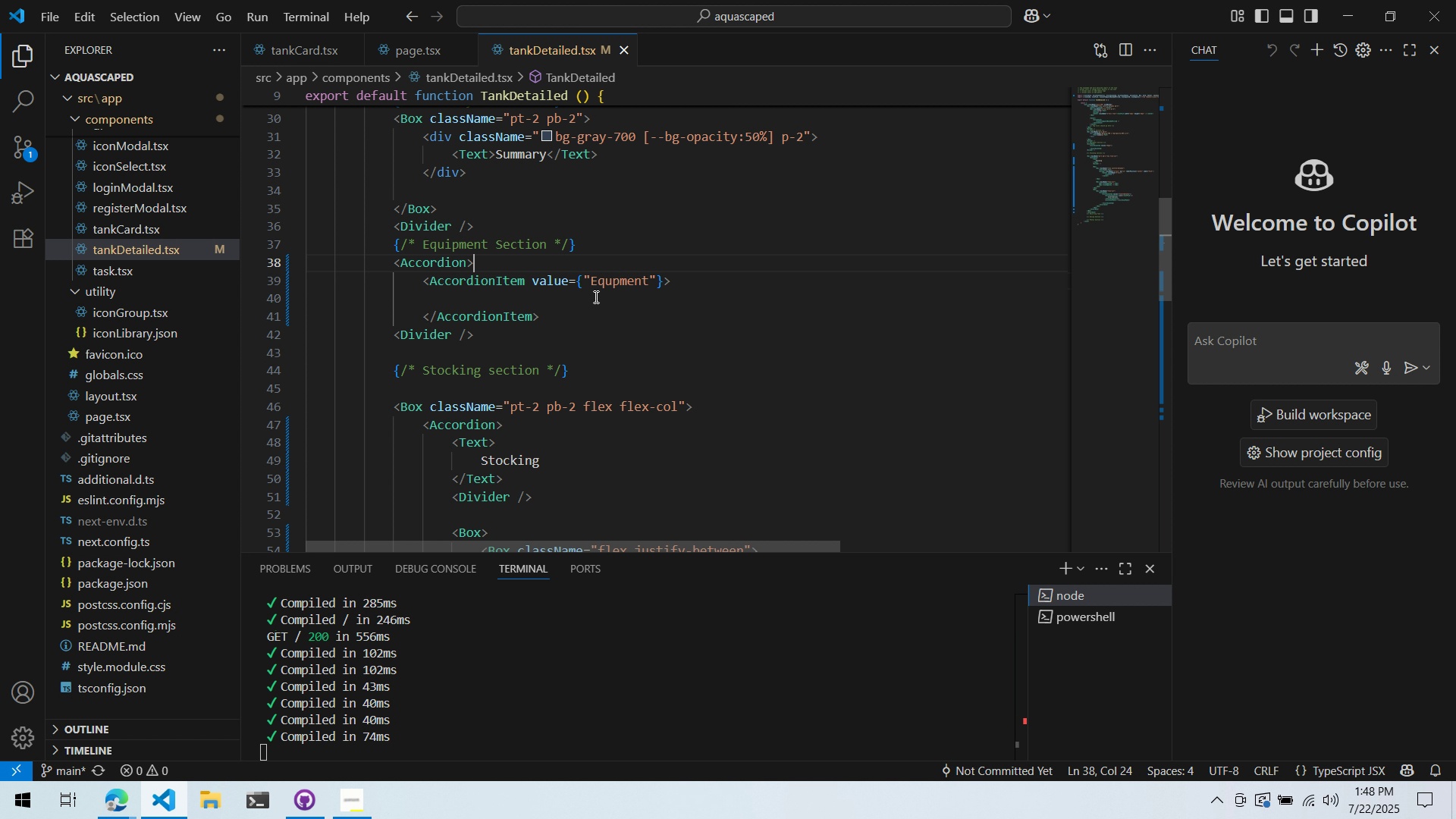 
scroll: coordinate [572, 309], scroll_direction: up, amount: 3.0
 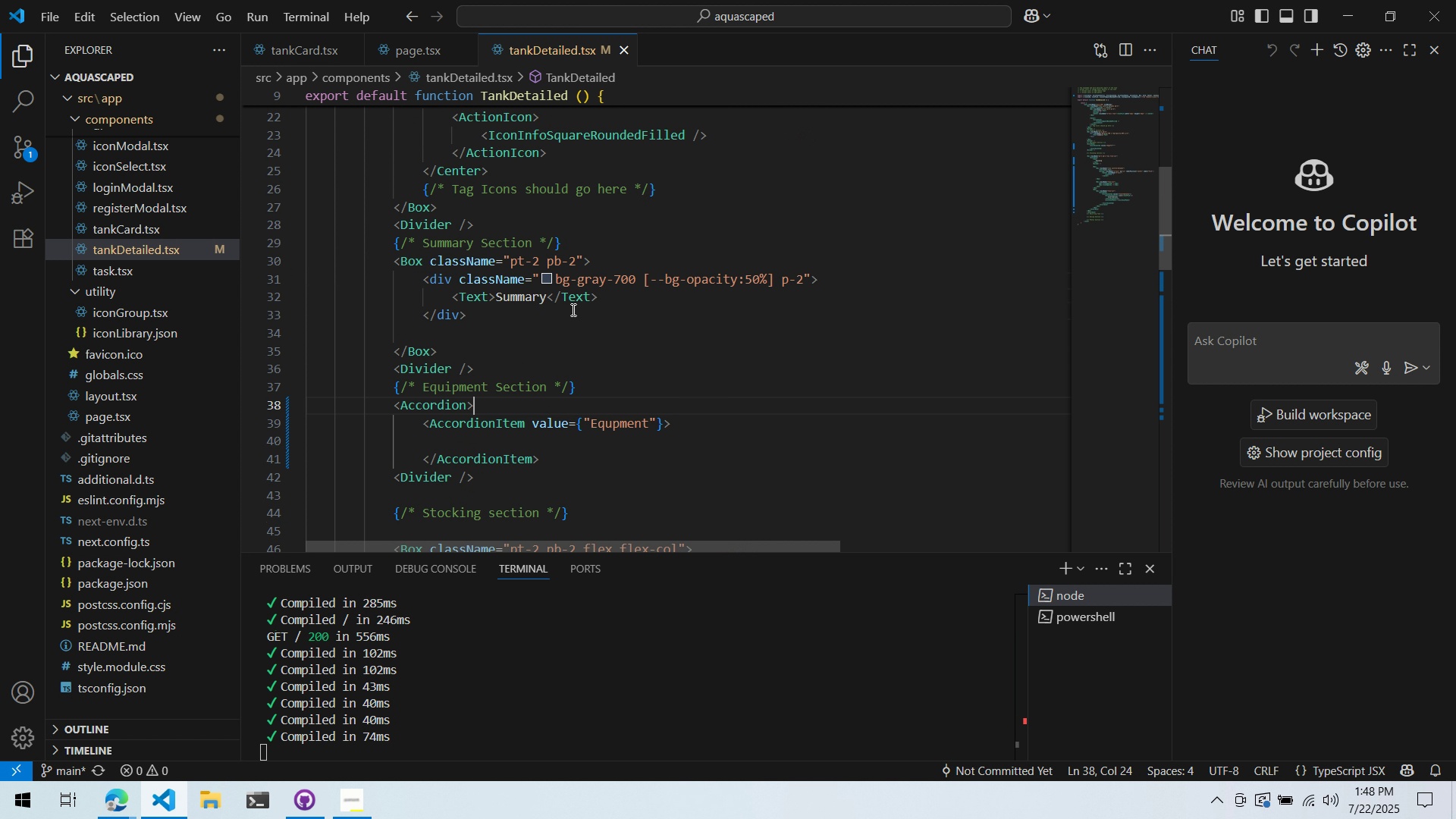 
scroll: coordinate [572, 309], scroll_direction: down, amount: 2.0
 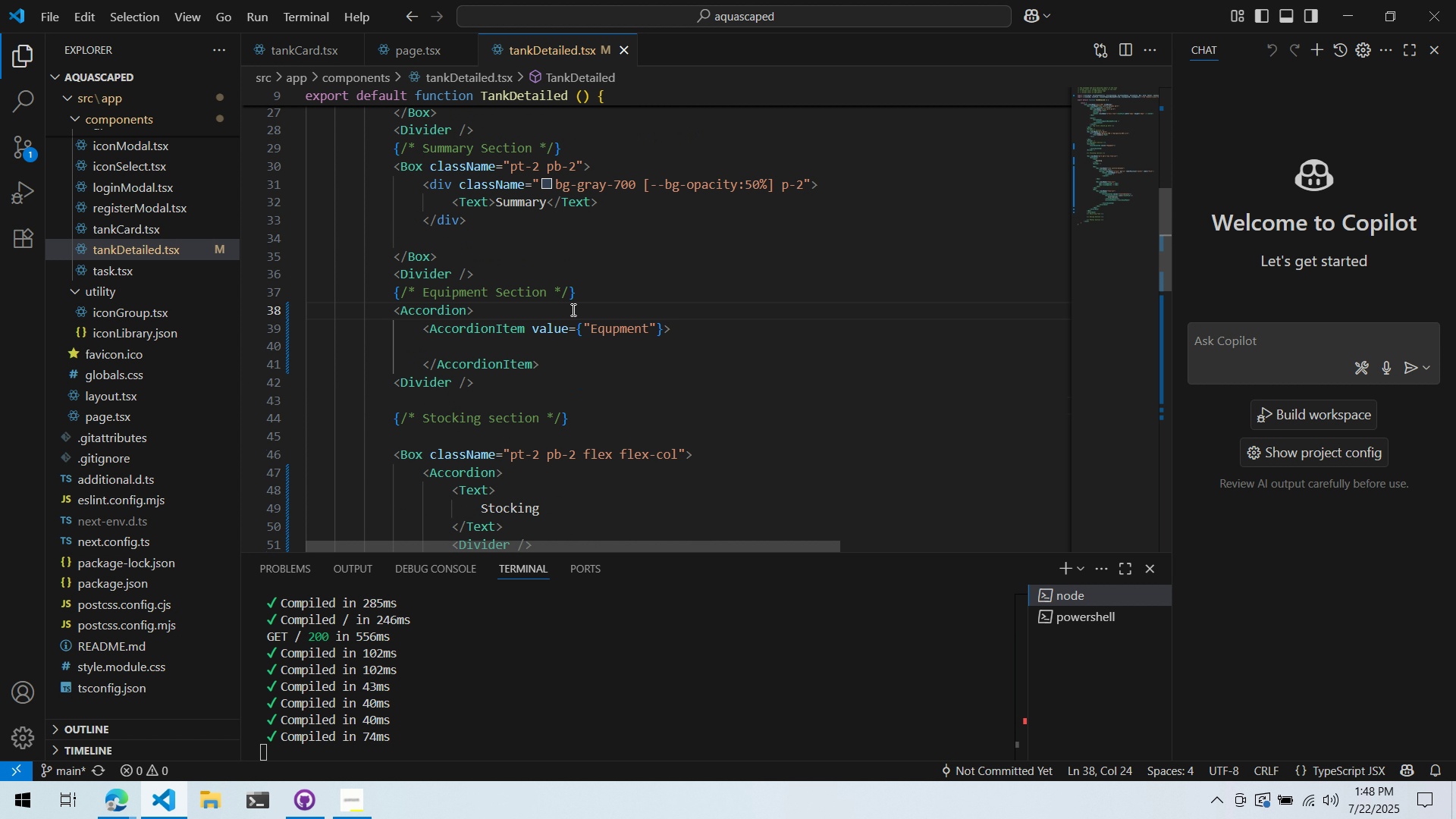 
key(Alt+AltLeft)
 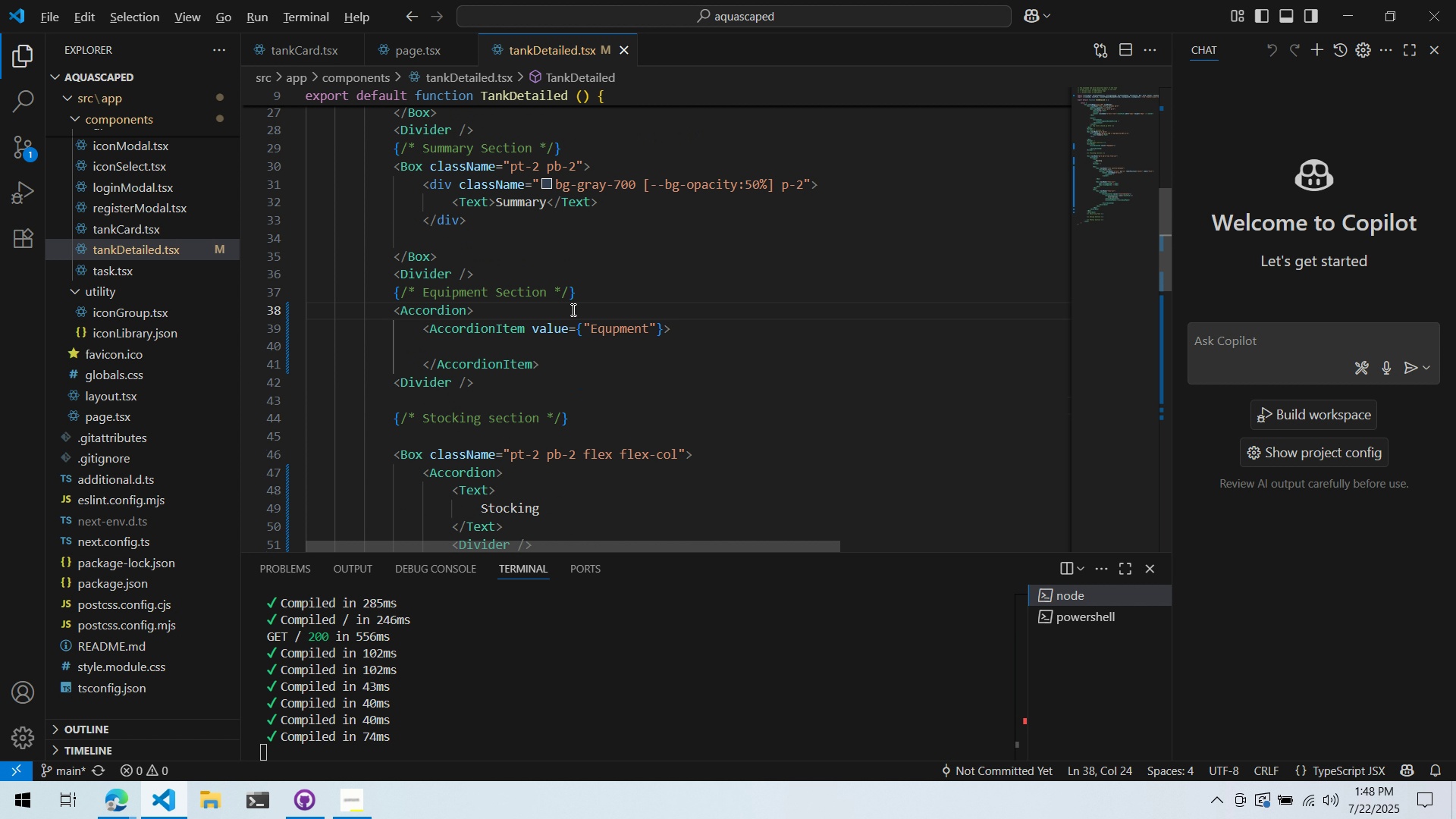 
key(Alt+Tab)
 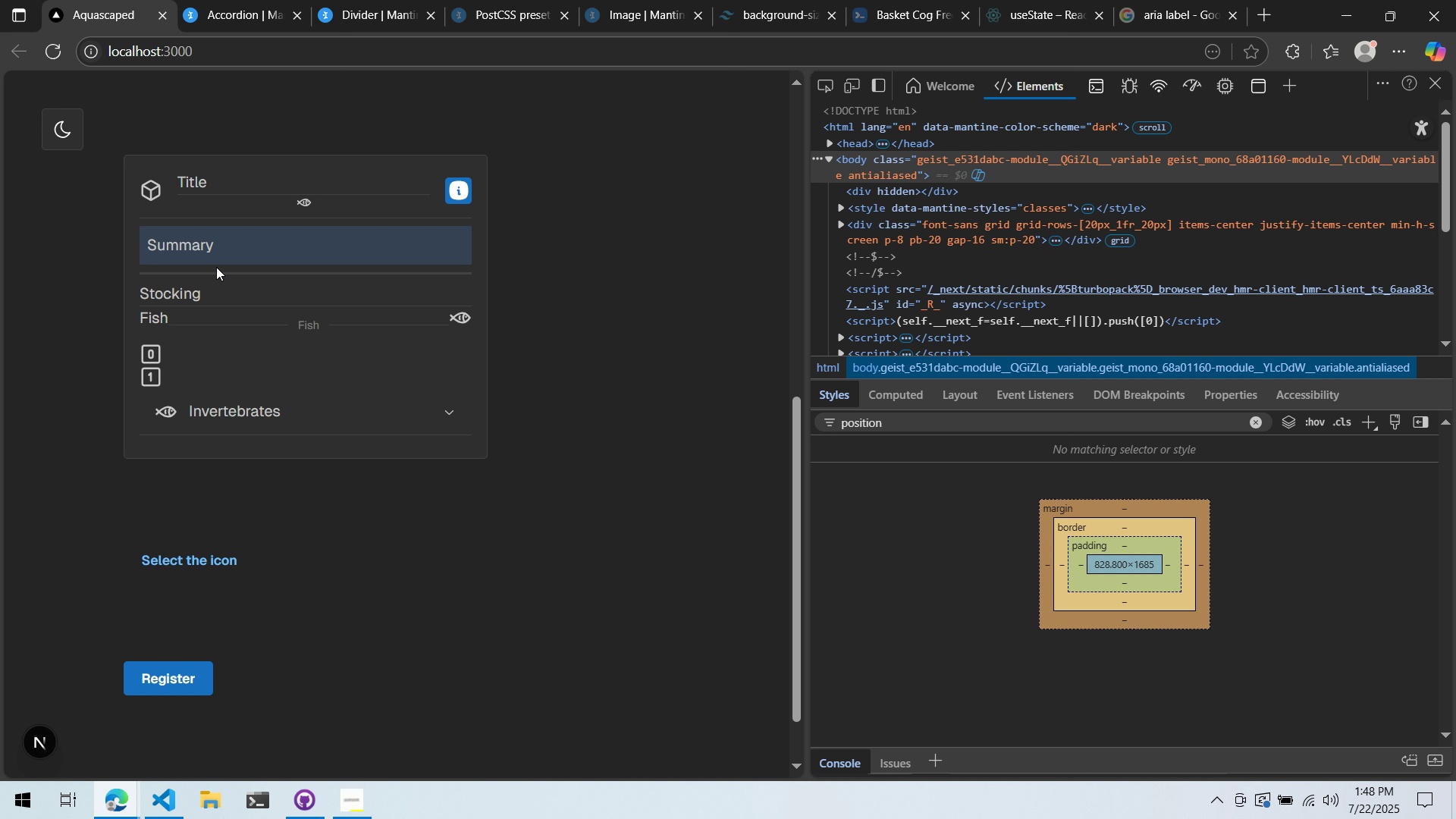 
key(Alt+AltLeft)
 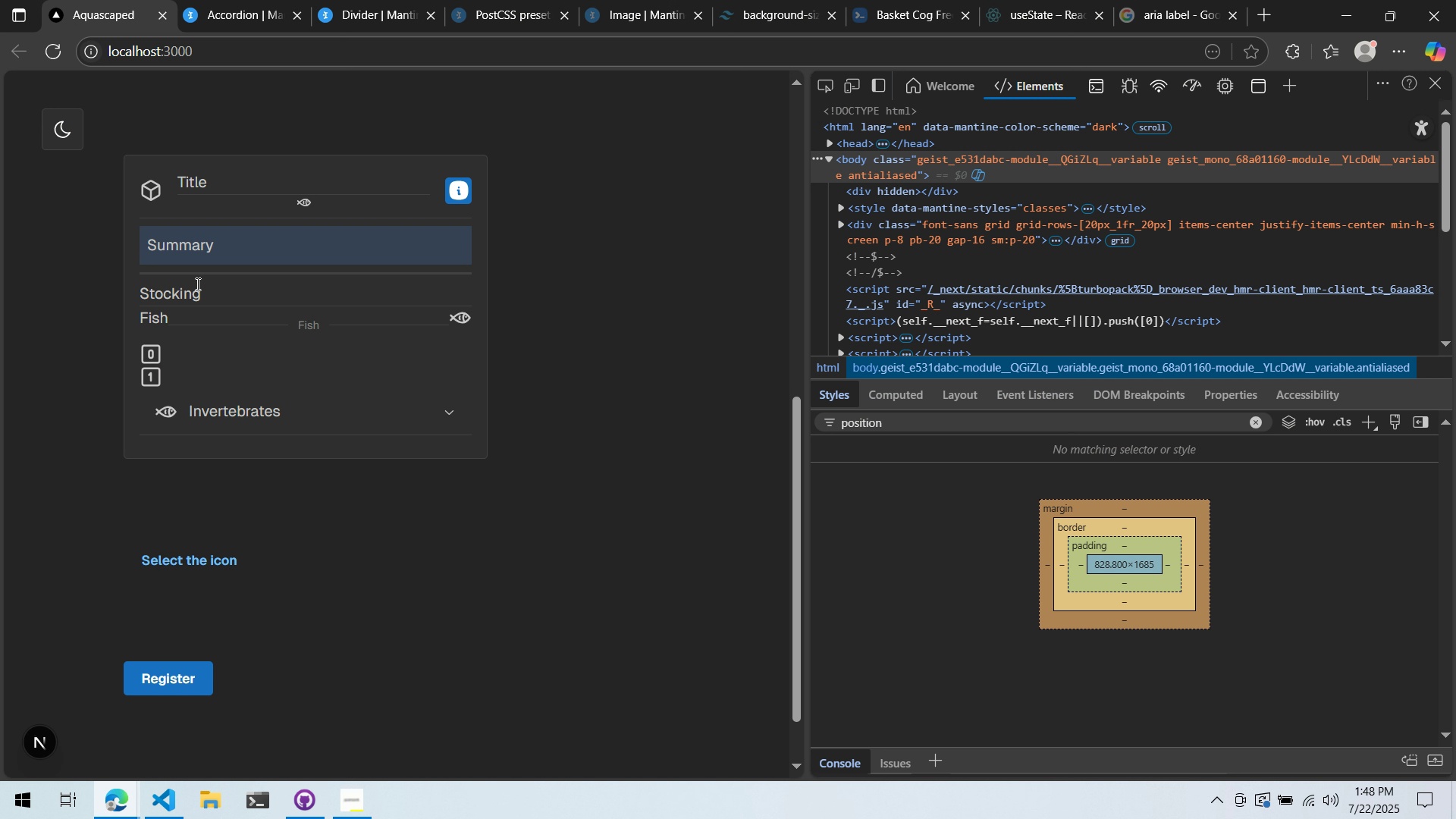 
key(Alt+Tab)
 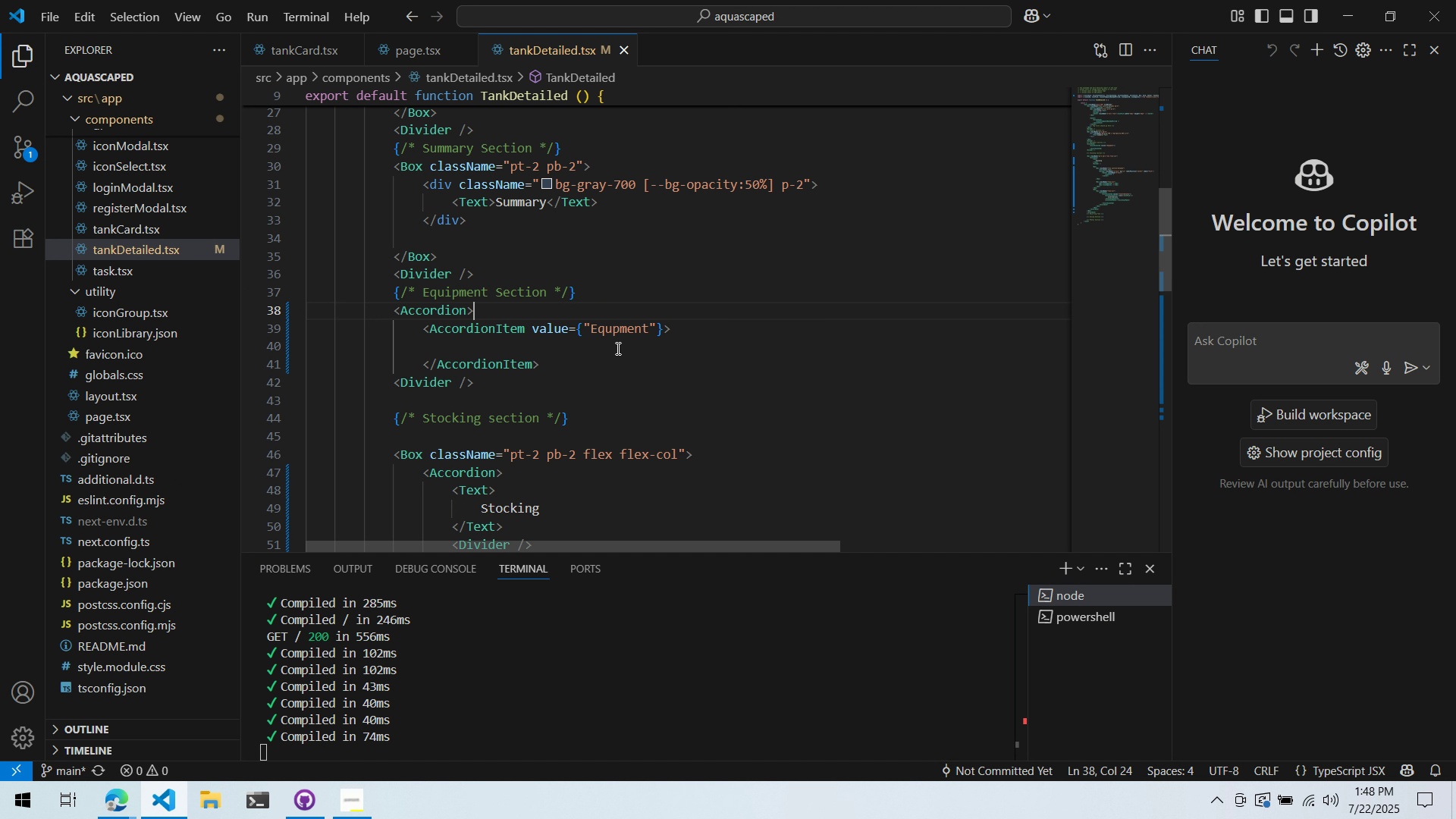 
key(Alt+AltLeft)
 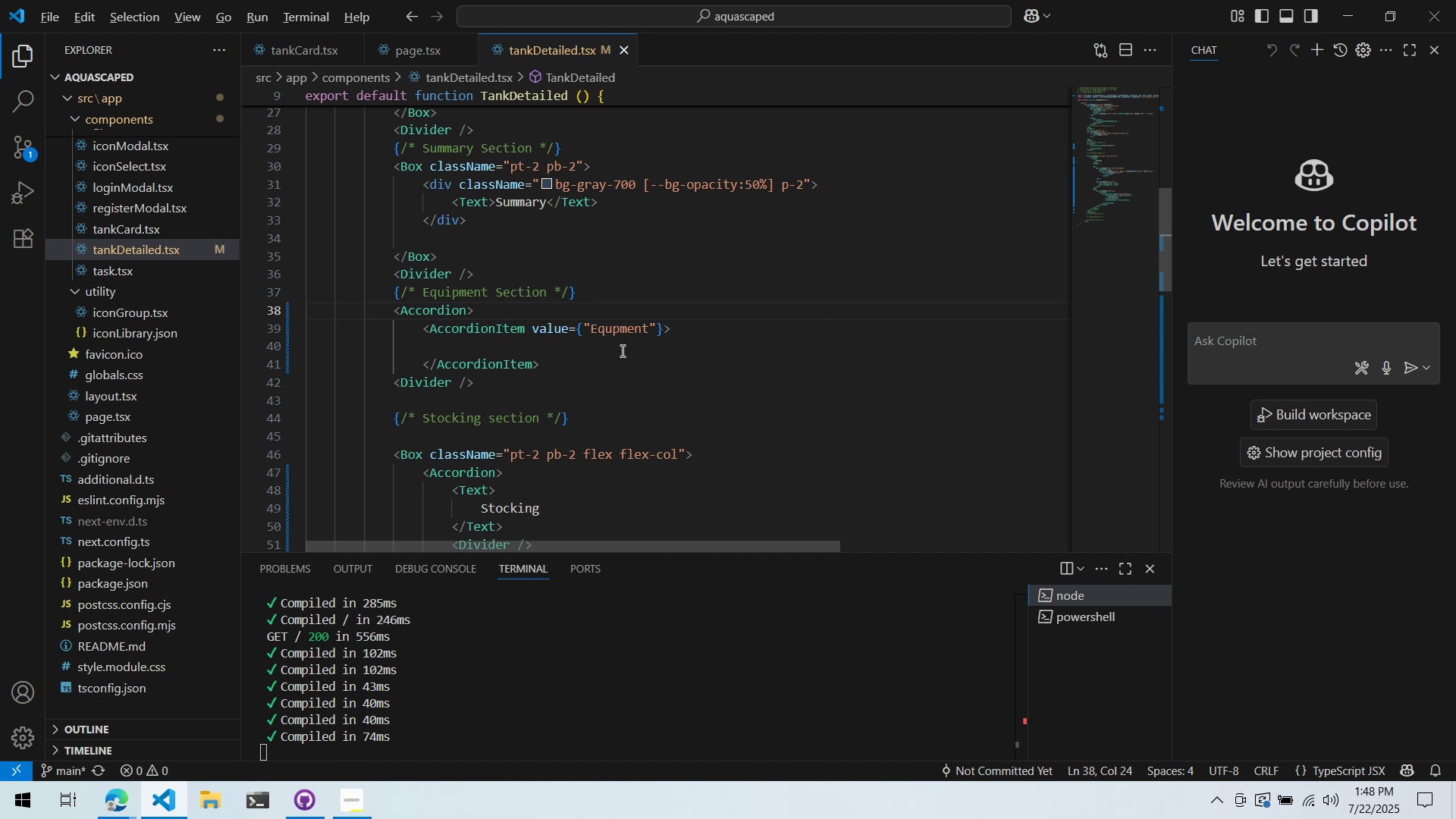 
key(Alt+Tab)
 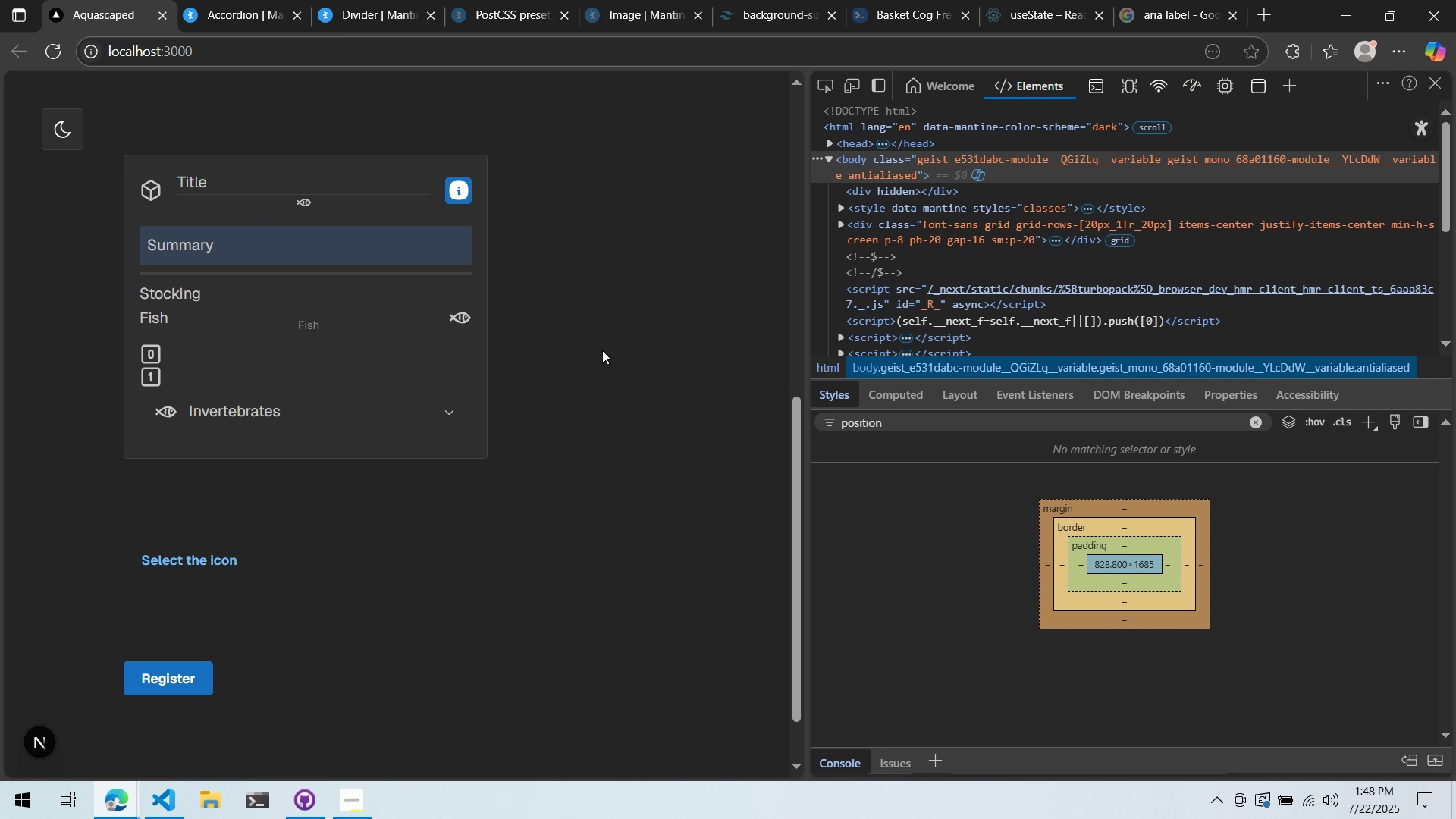 
key(Alt+AltLeft)
 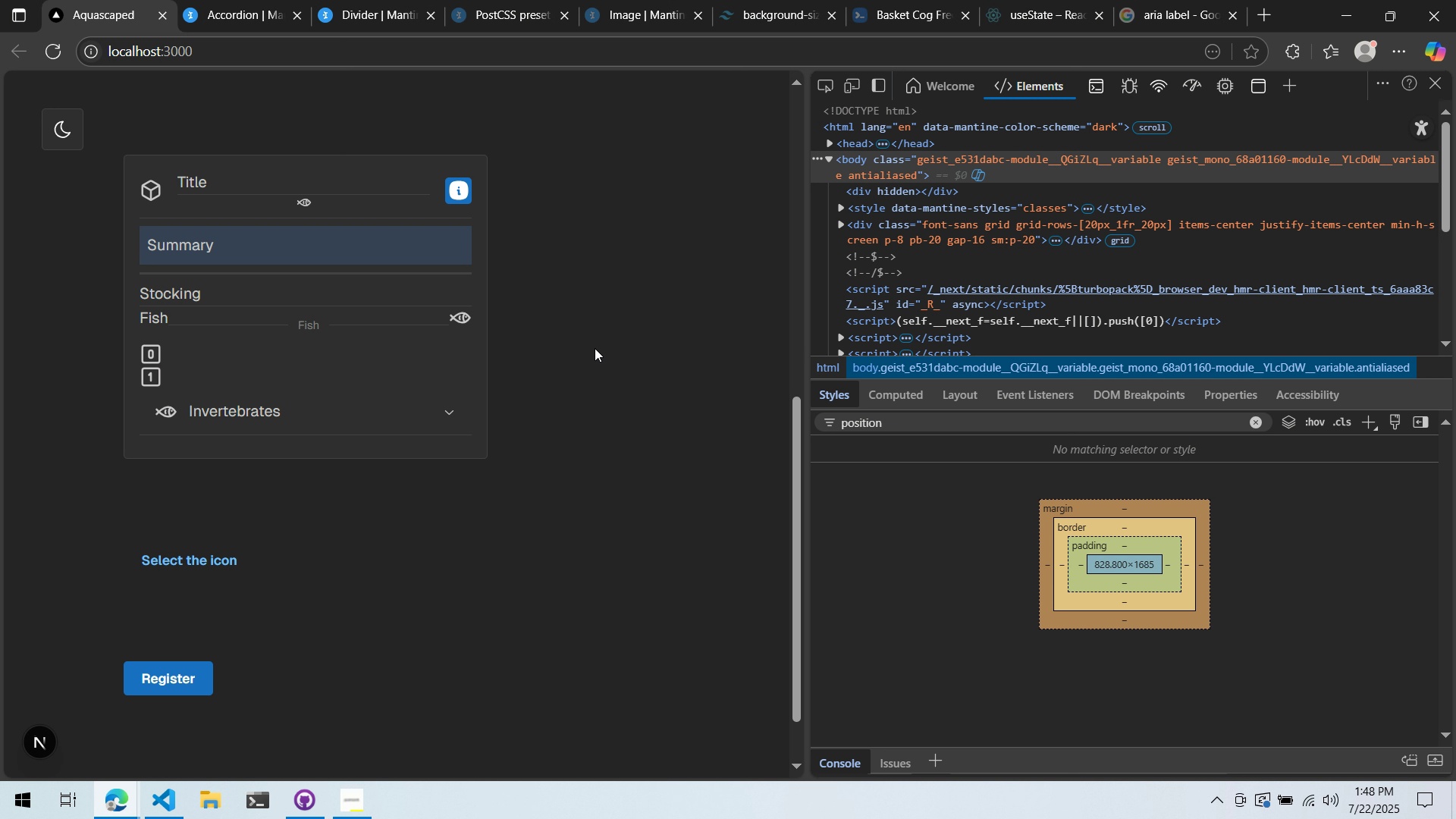 
key(Alt+Tab)
 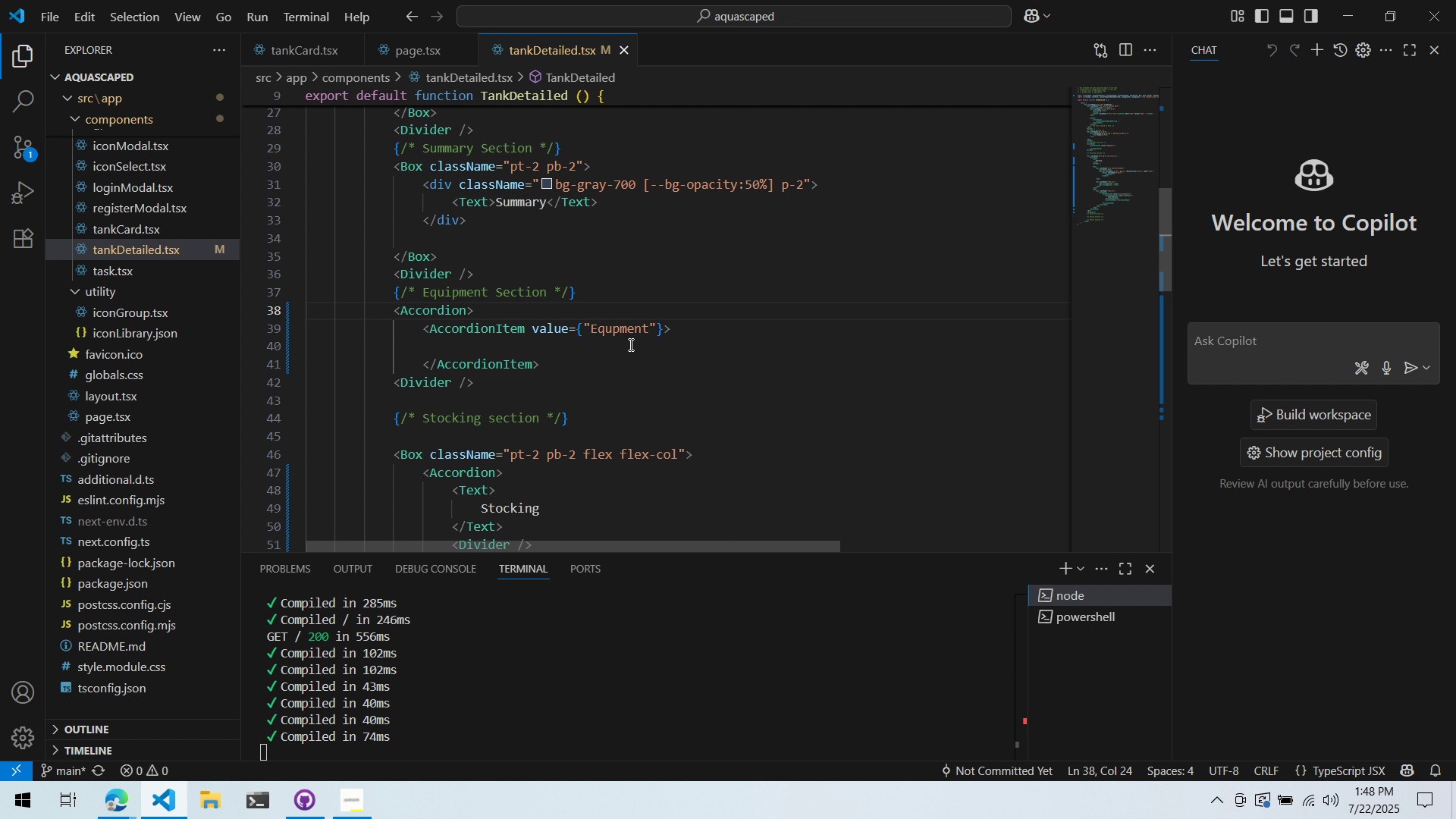 
left_click([612, 328])
 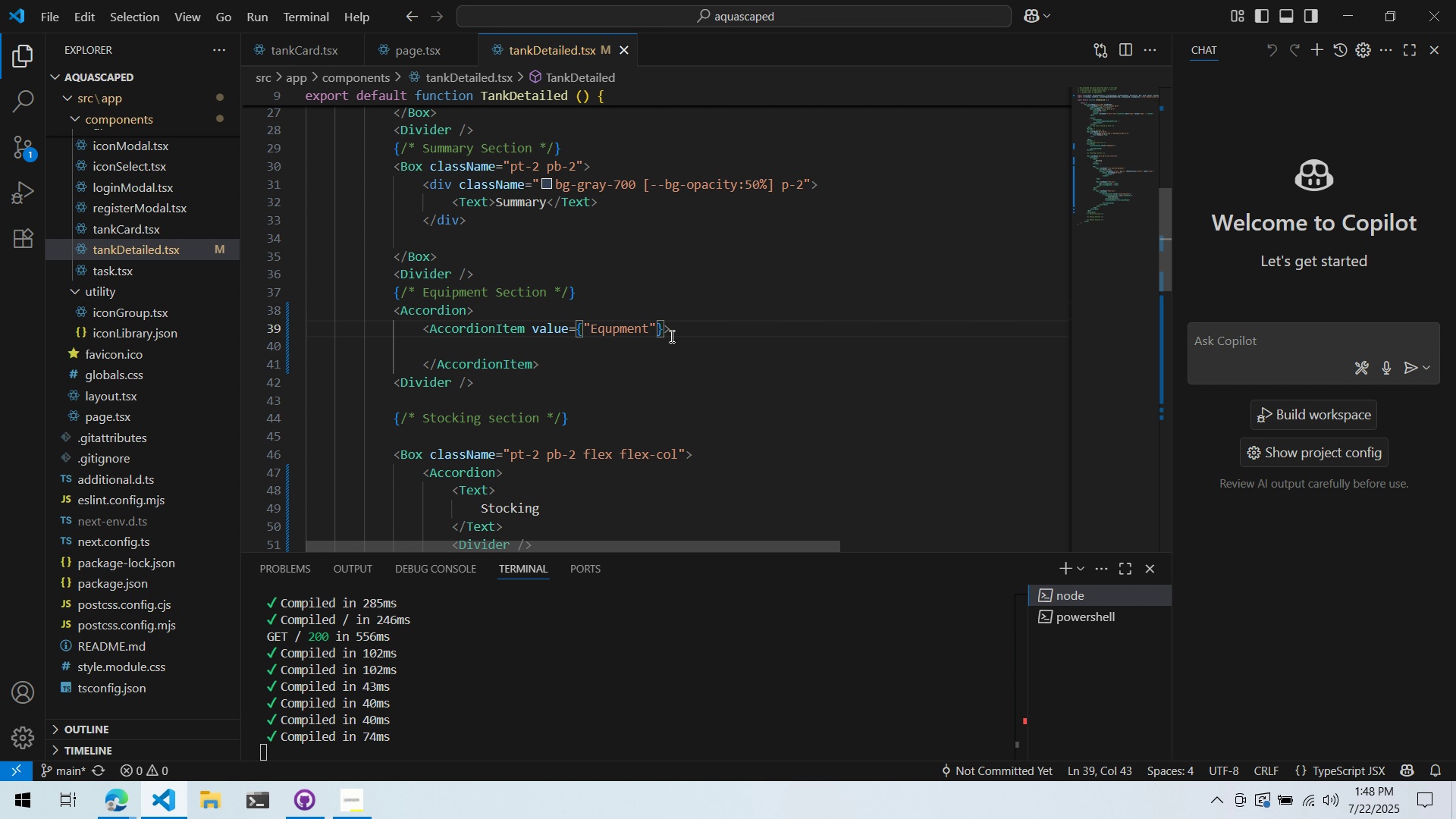 
key(I)
 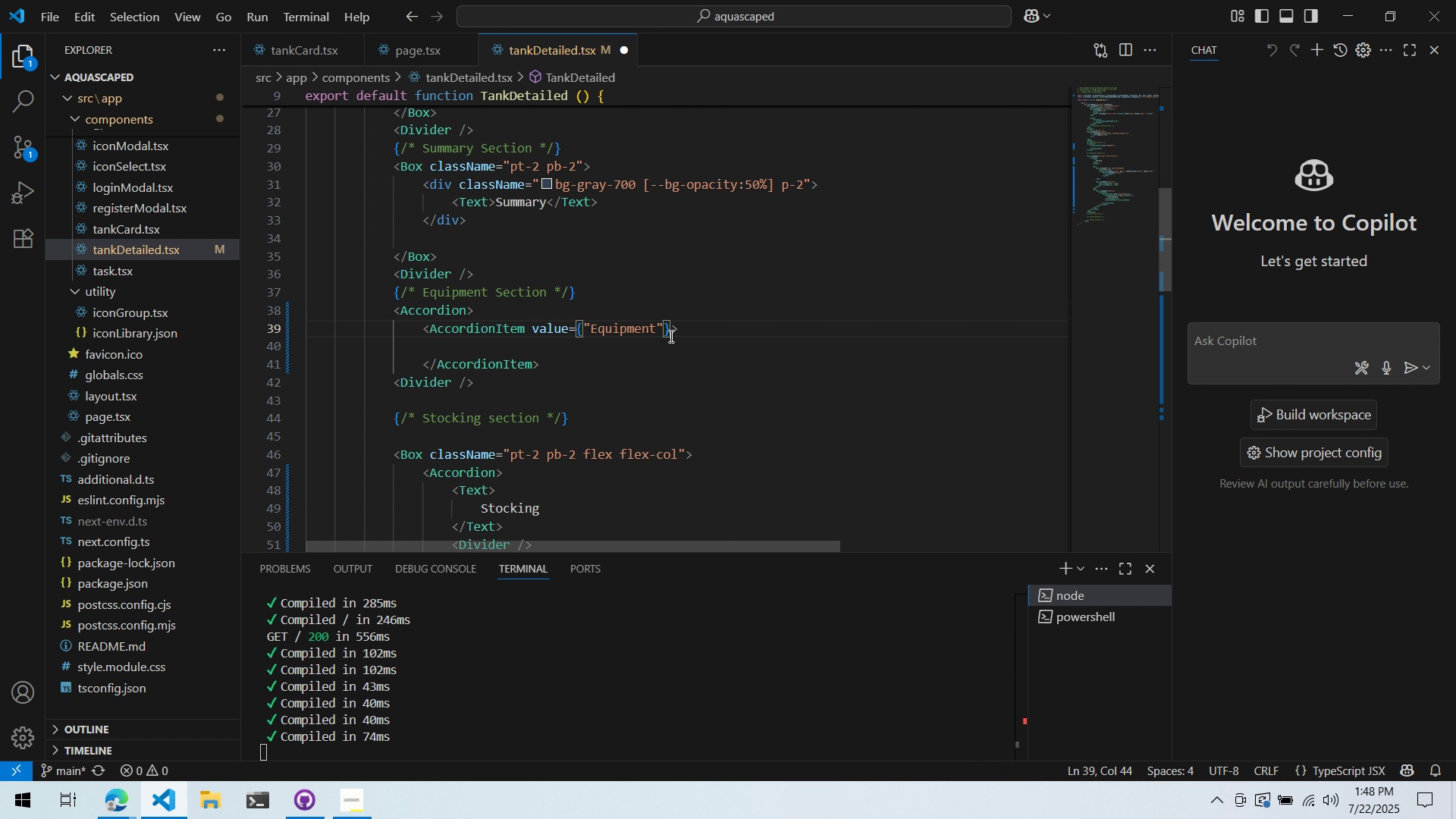 
left_click([673, 344])
 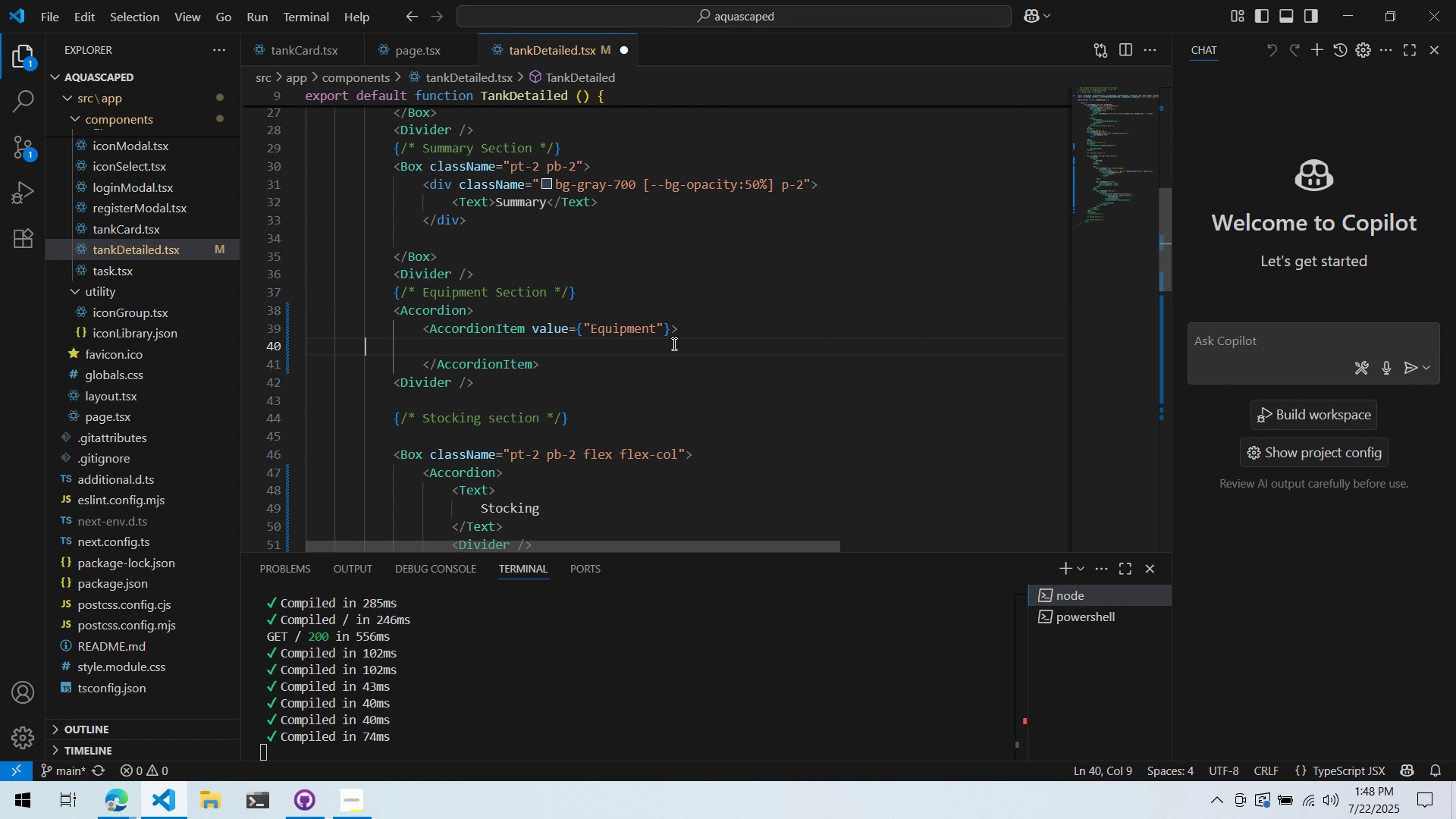 
key(Tab)
key(Tab)
key(Tab)
key(Tab)
type(<Accordio)
 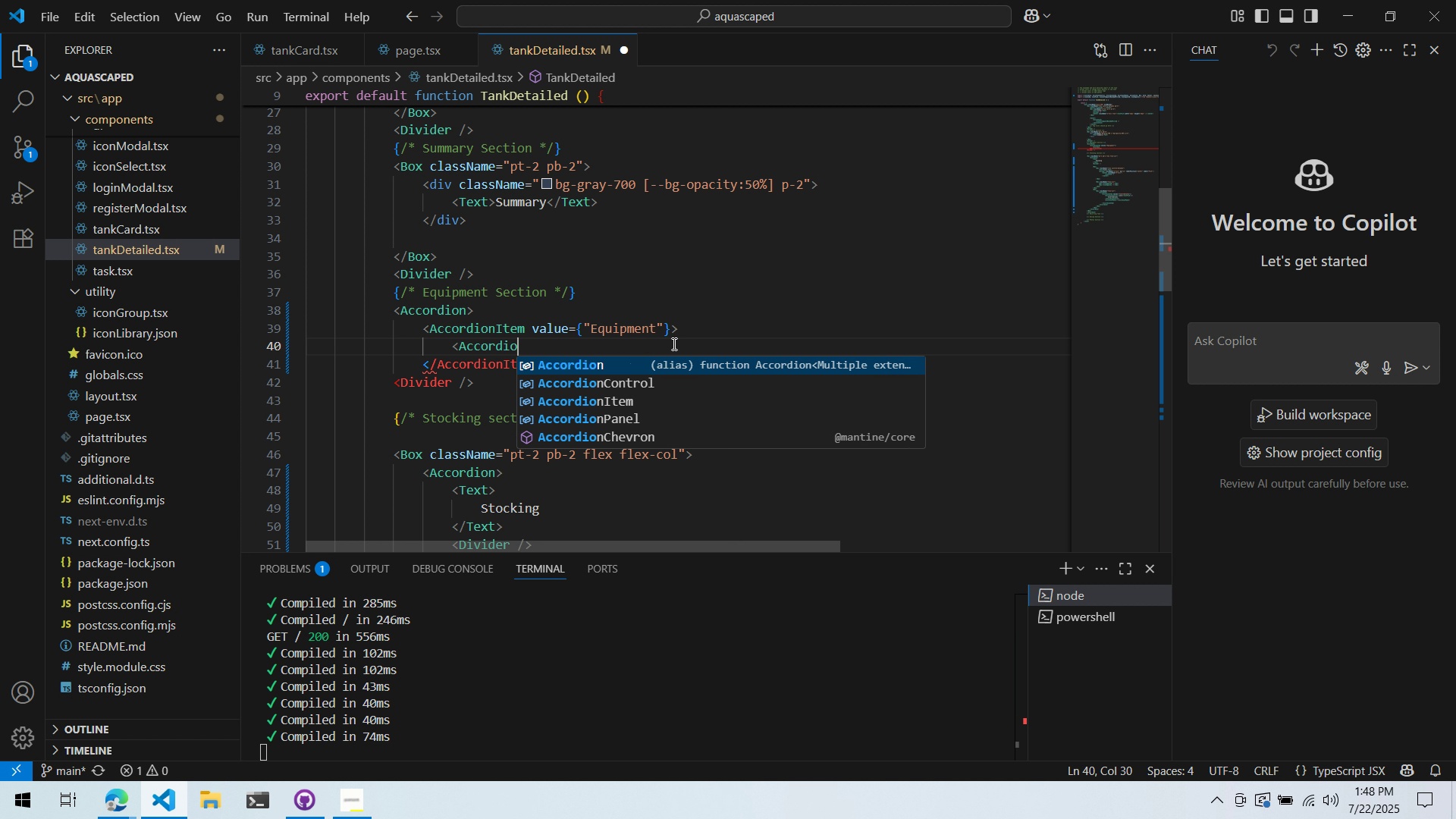 
 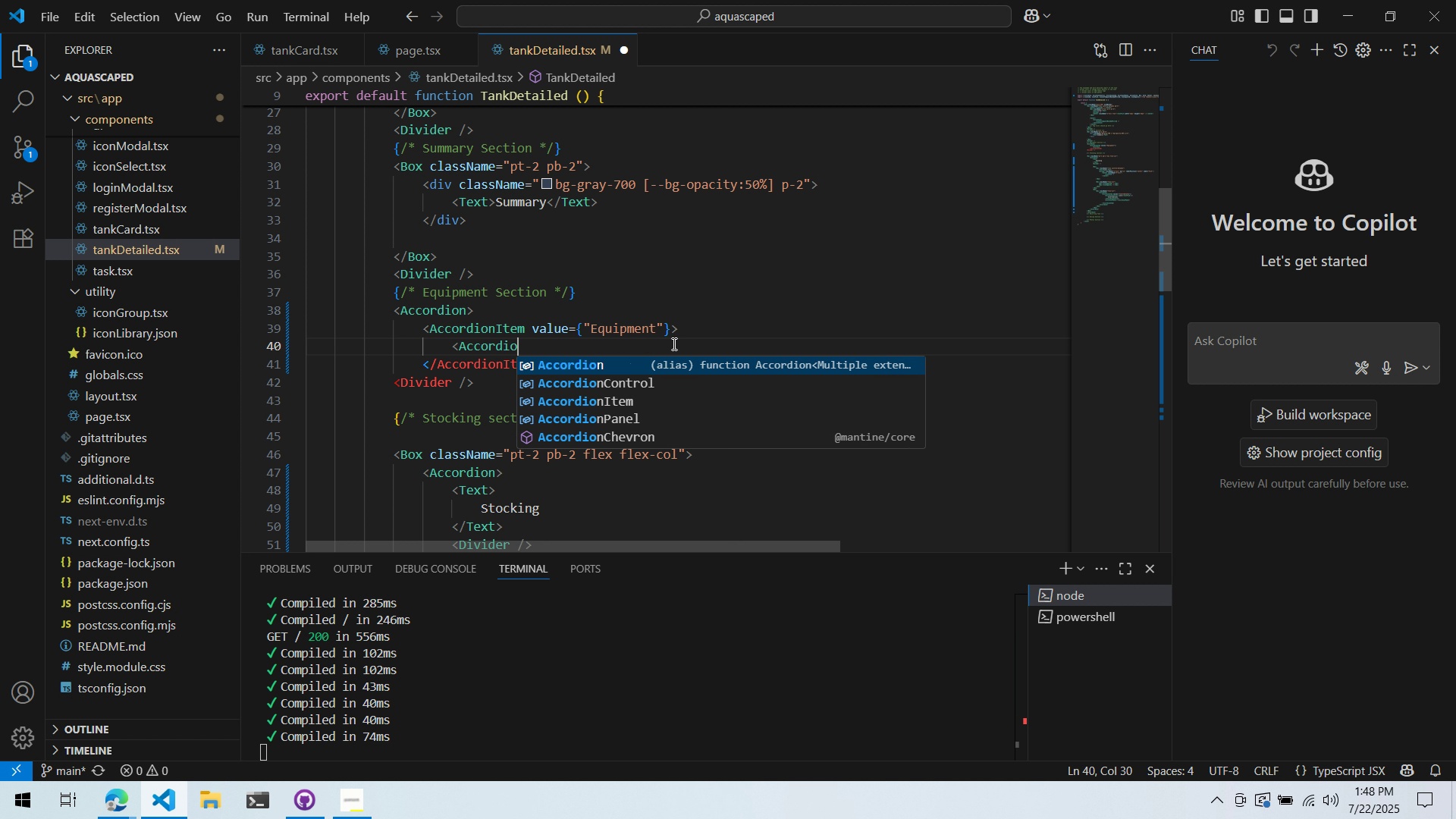 
key(ArrowDown)
 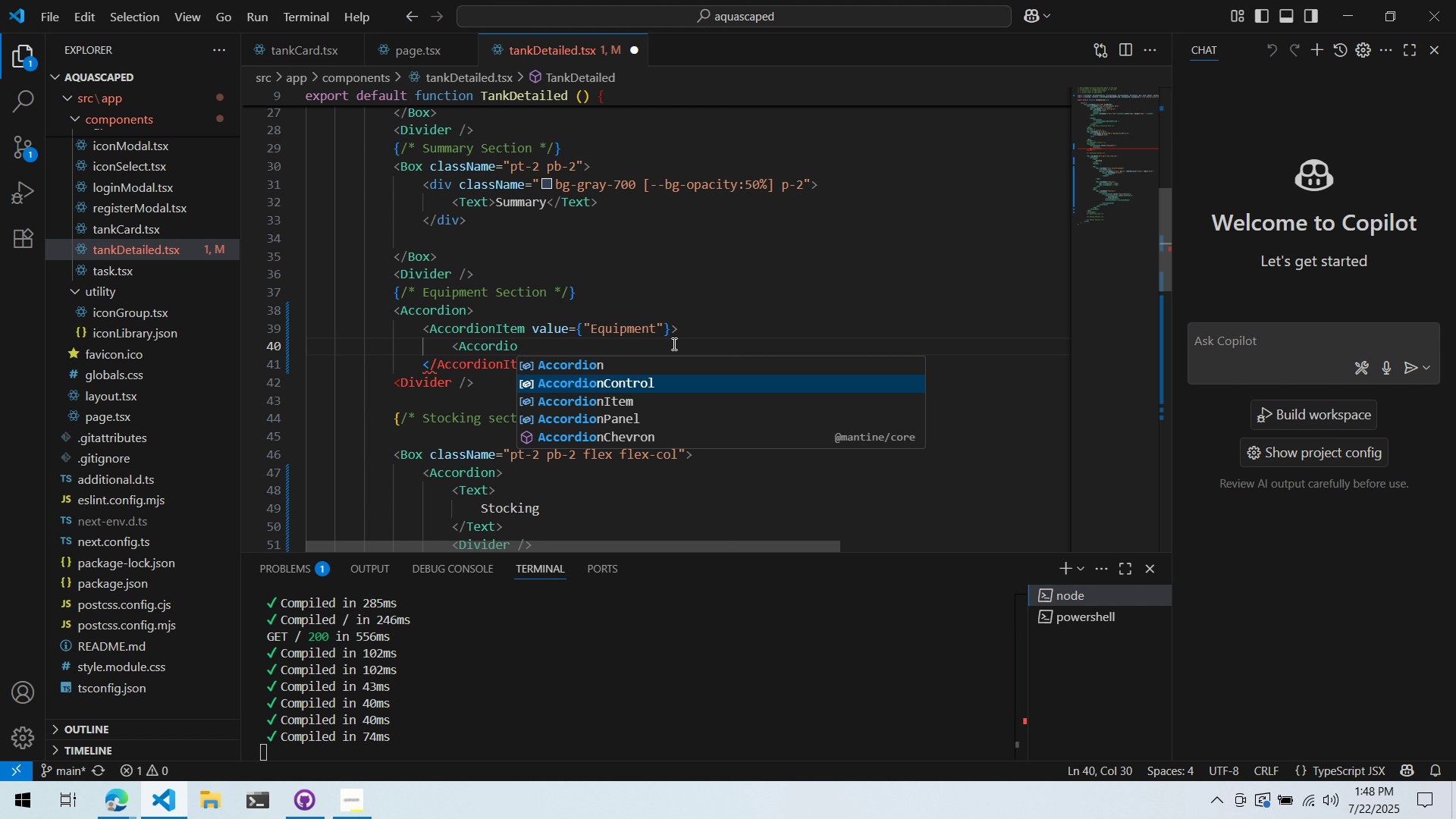 
key(Enter)
 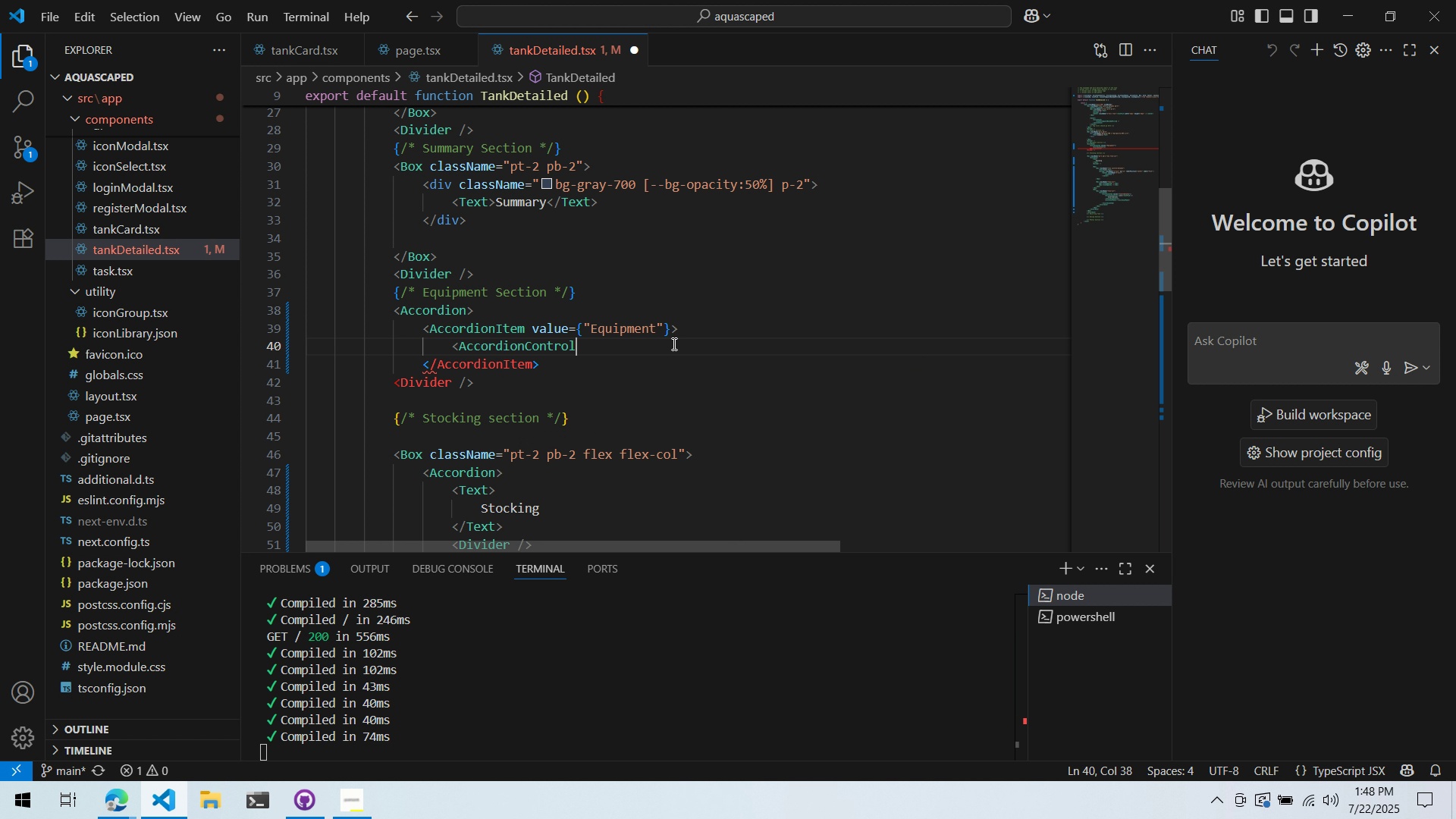 
type(>Equipment)
 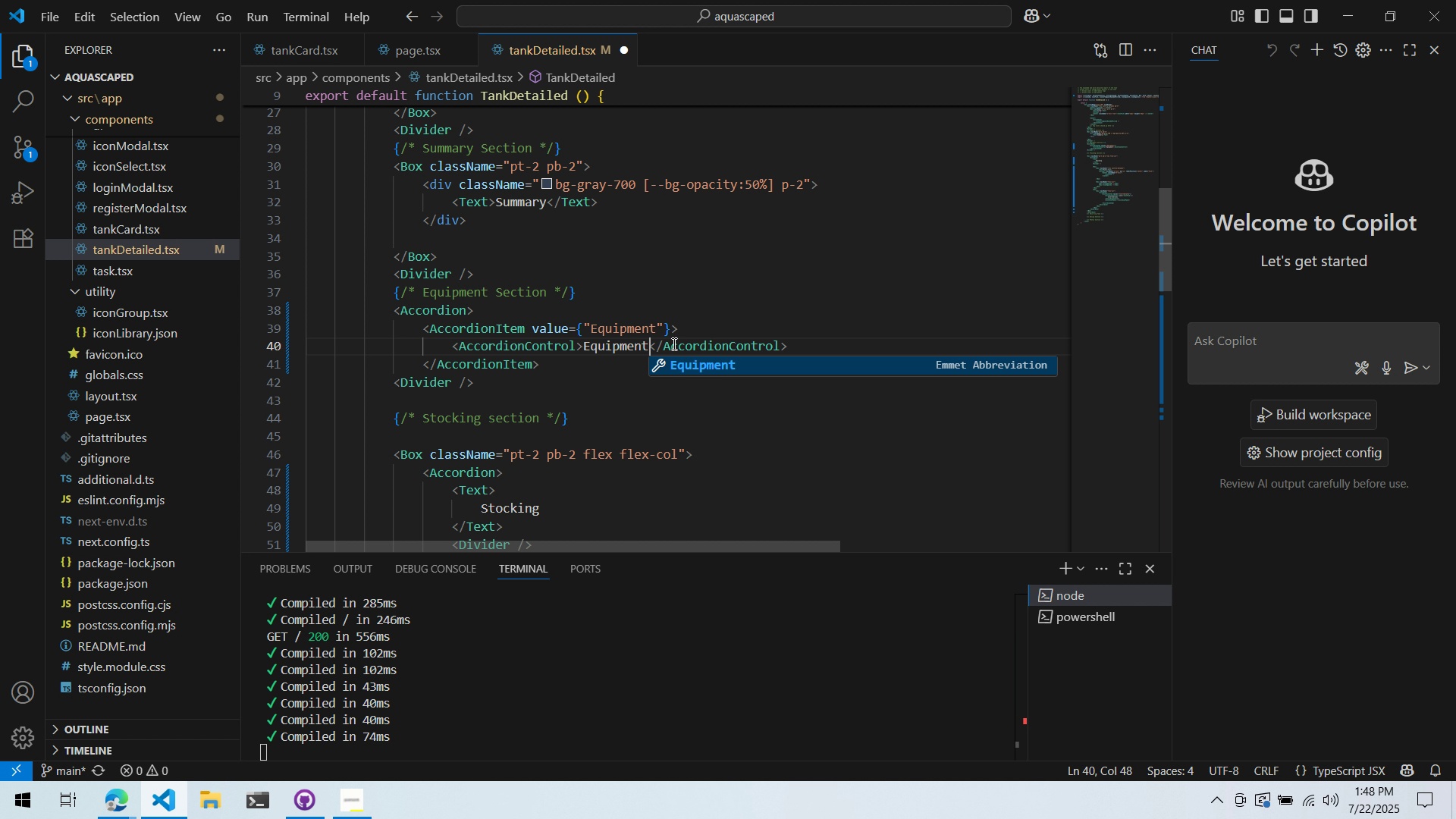 
key(ArrowLeft)
 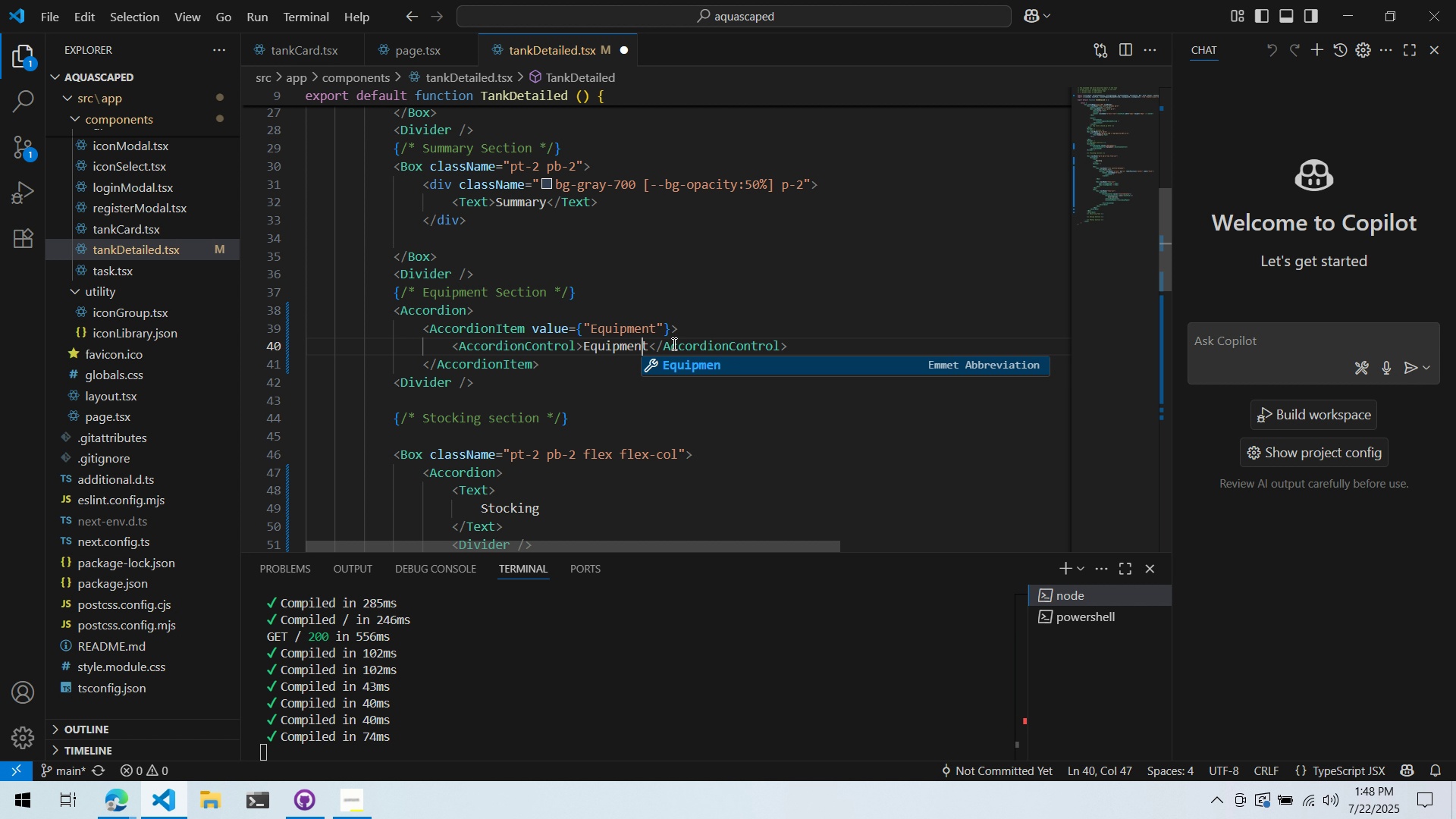 
key(ArrowLeft)
 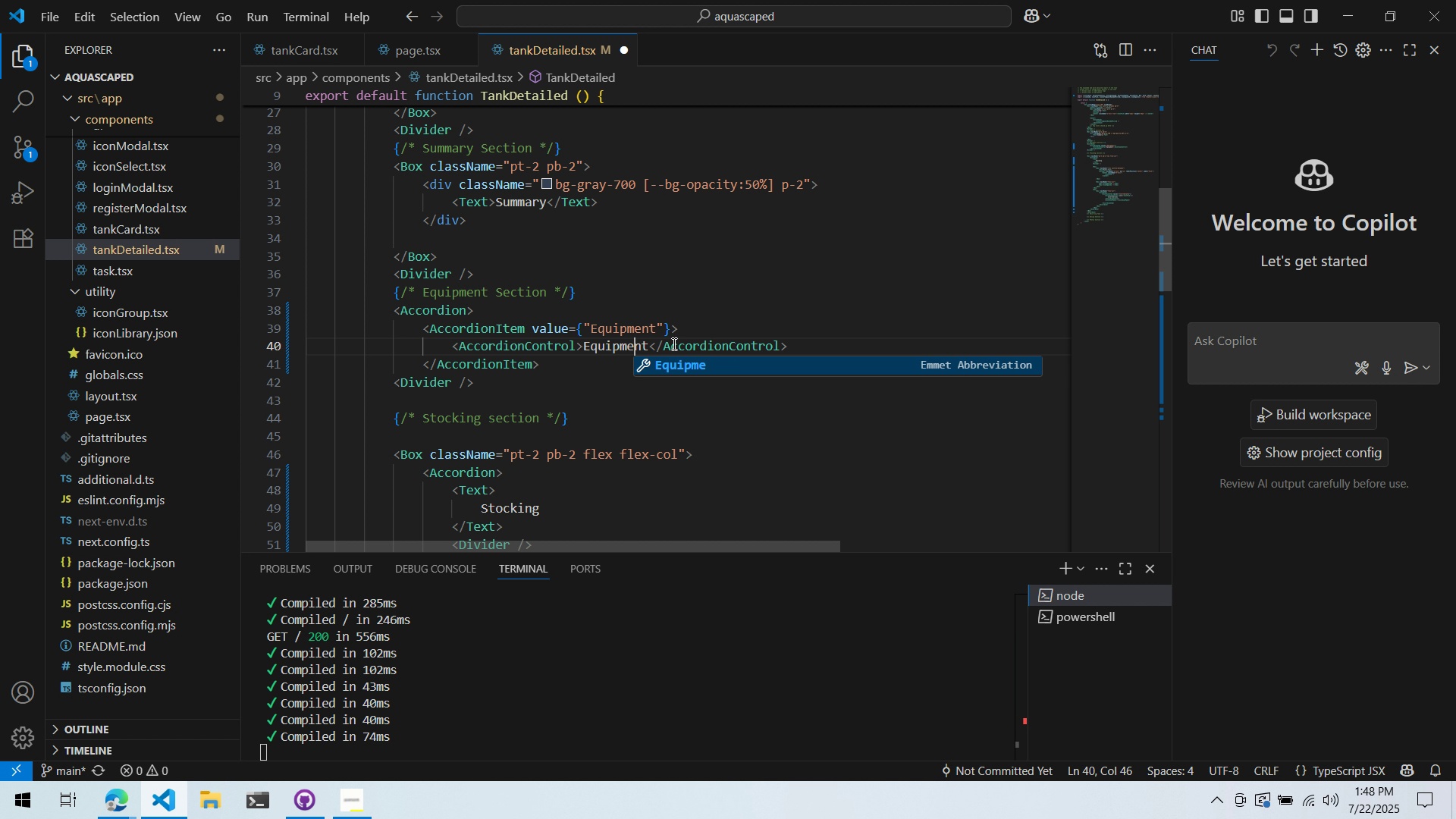 
key(ArrowLeft)
 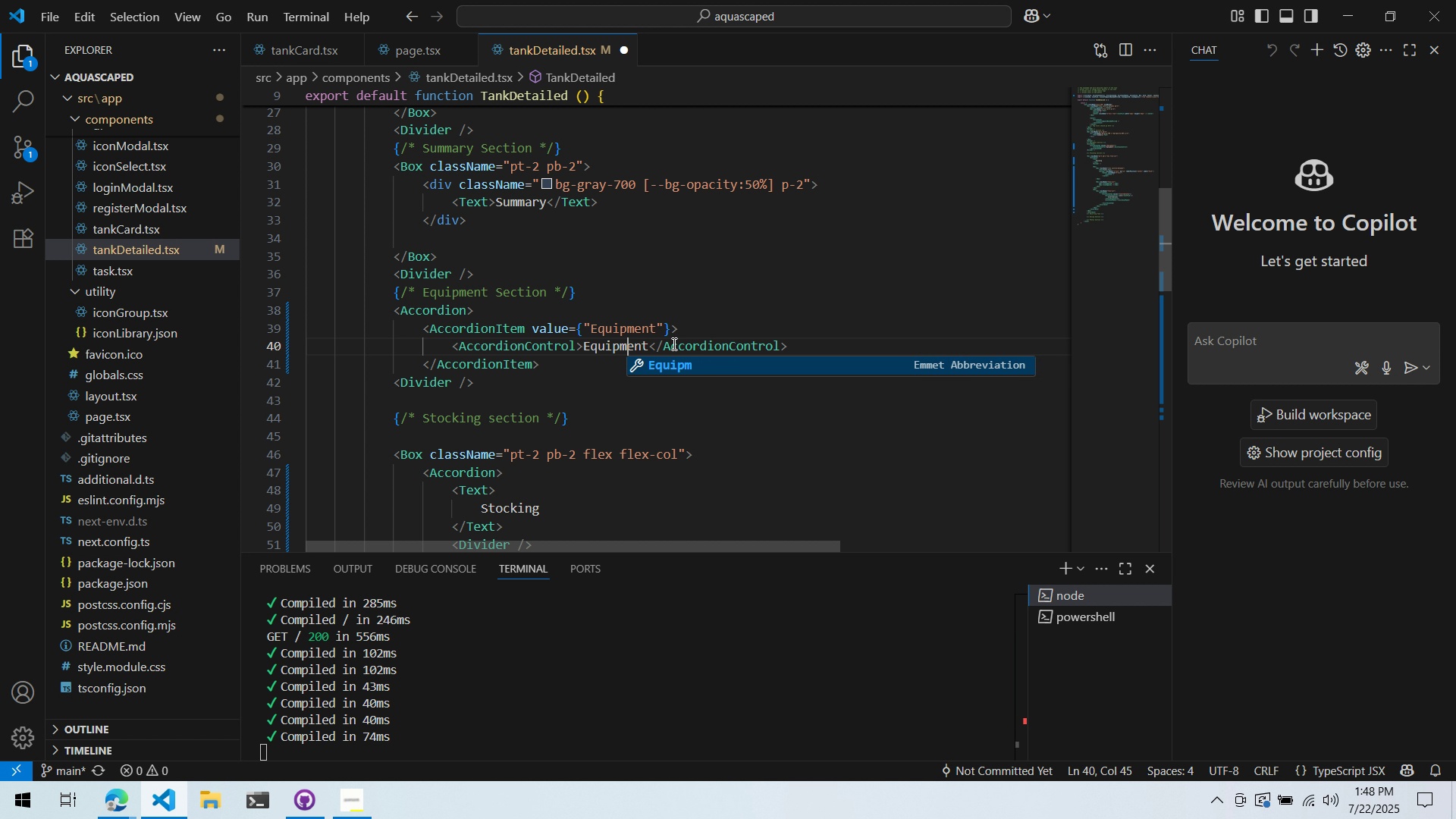 
key(ArrowLeft)
 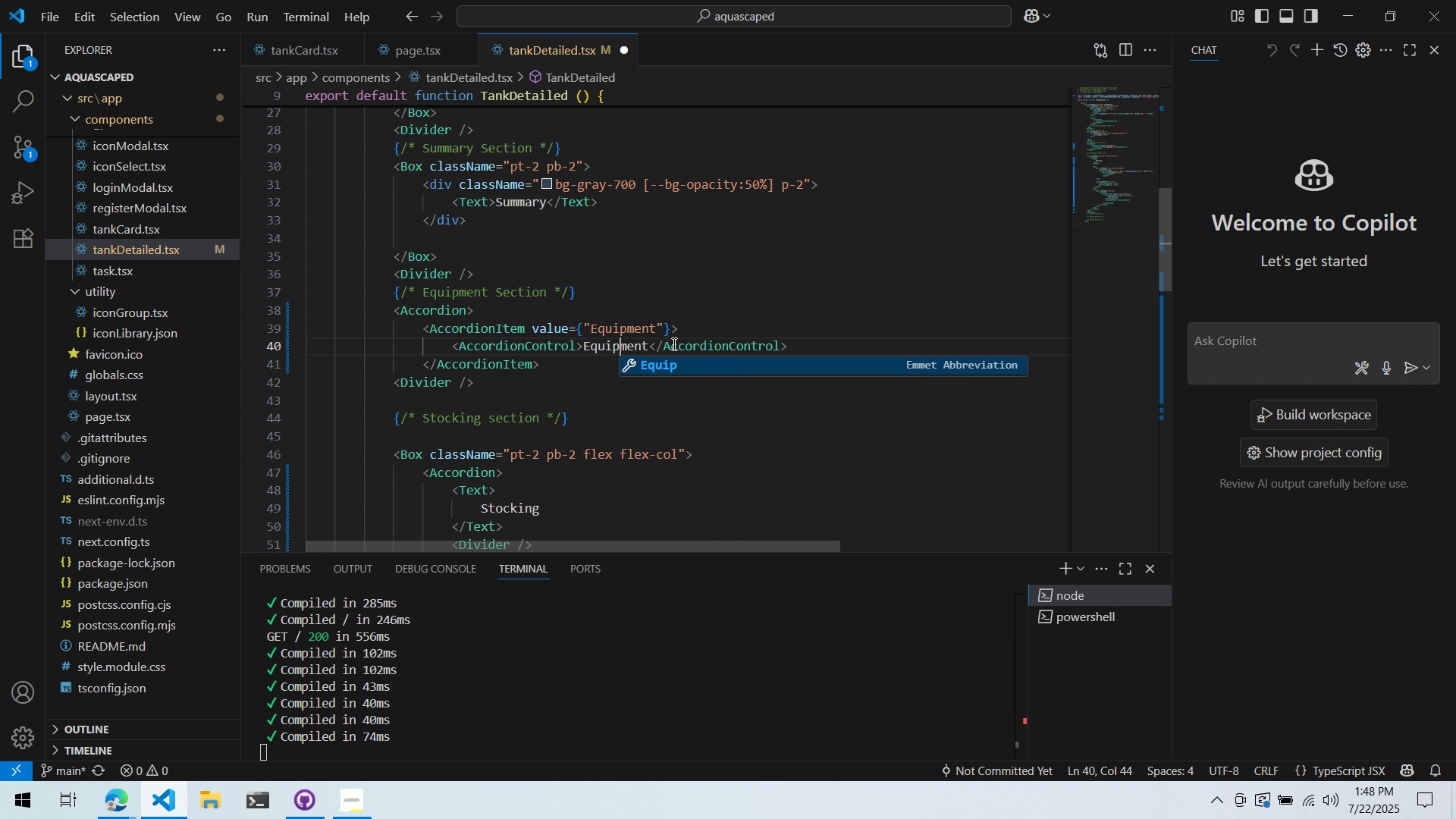 
key(ArrowLeft)
 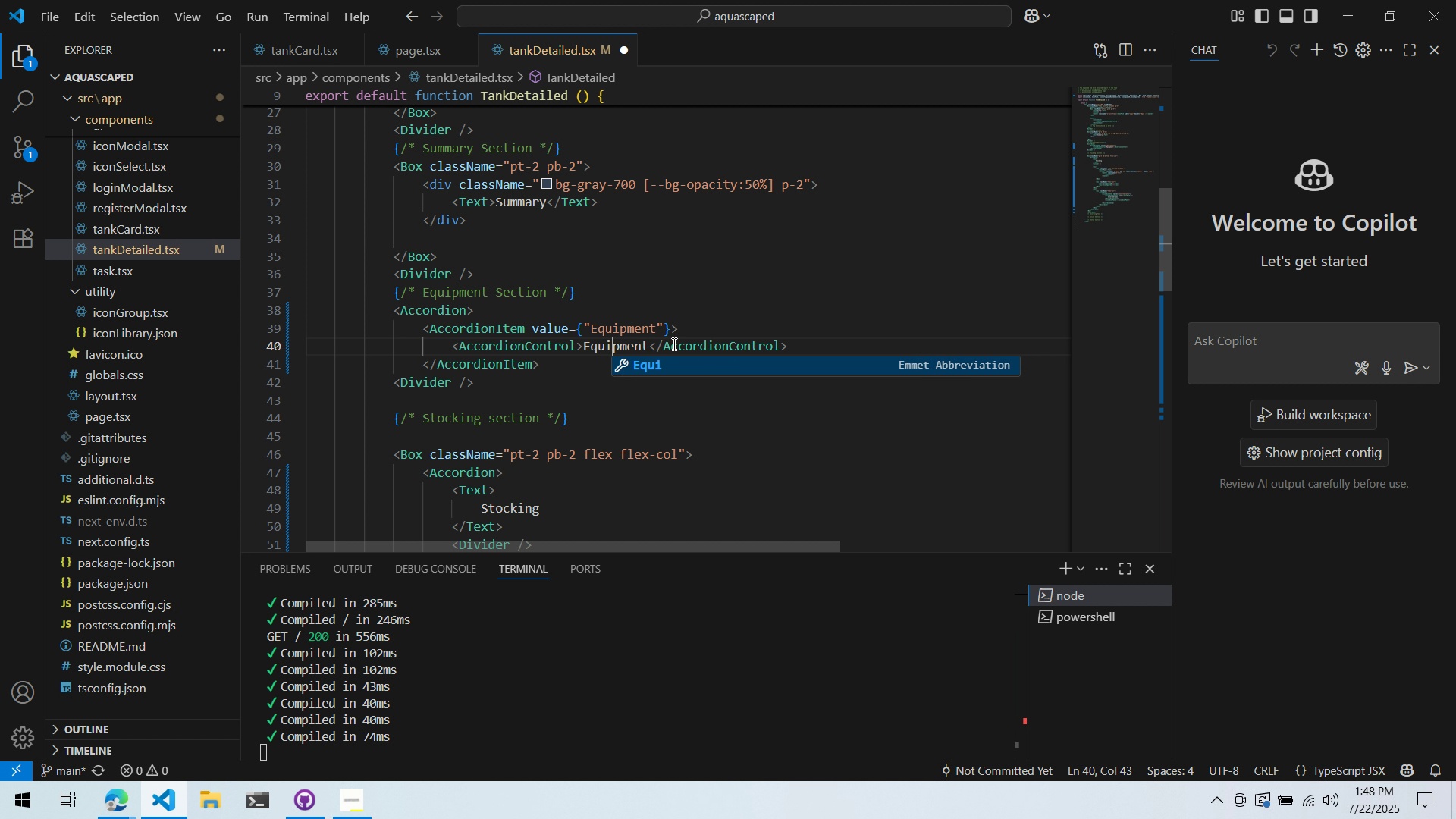 
key(ArrowLeft)
 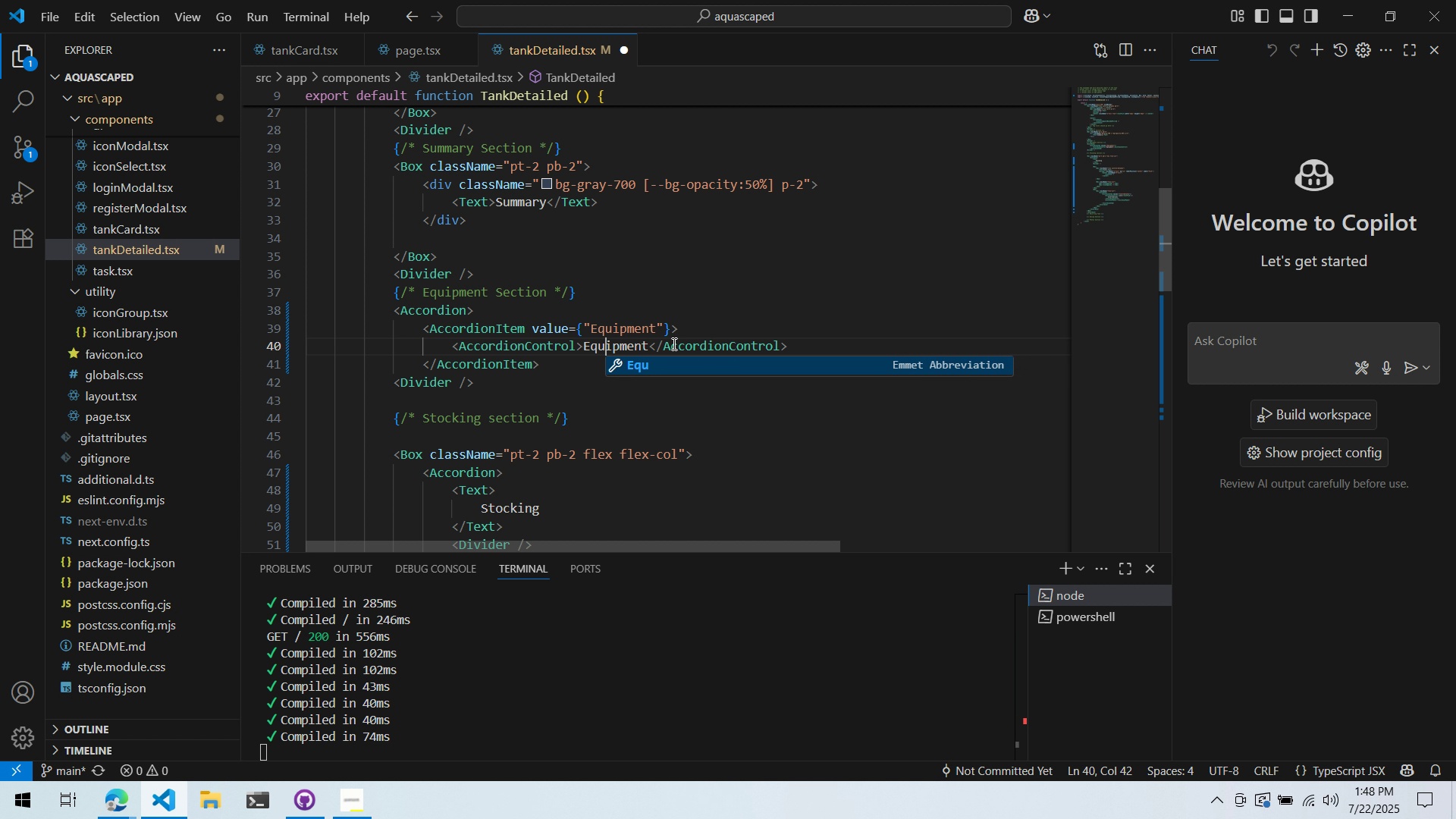 
key(ArrowLeft)
 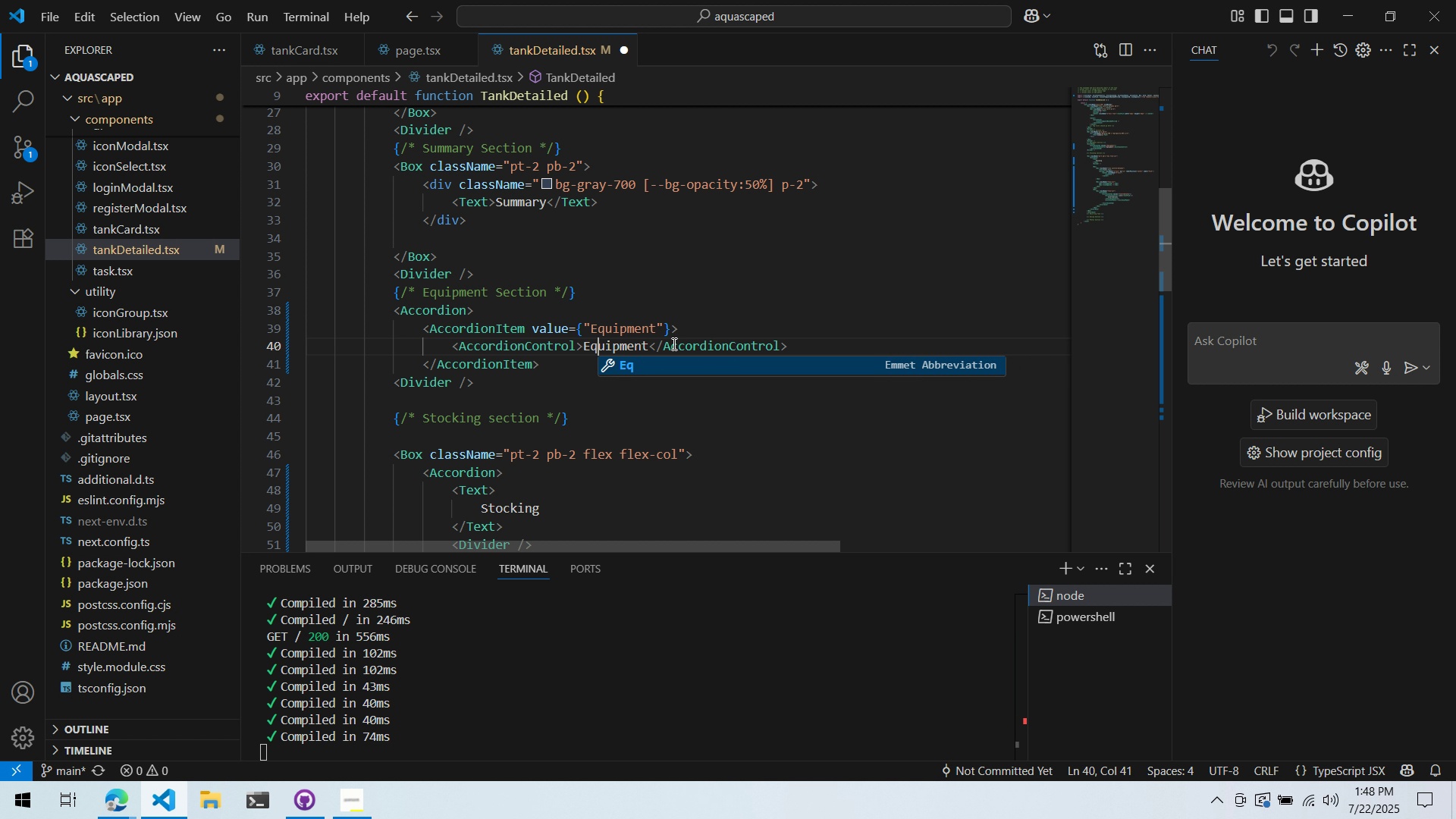 
key(ArrowLeft)
 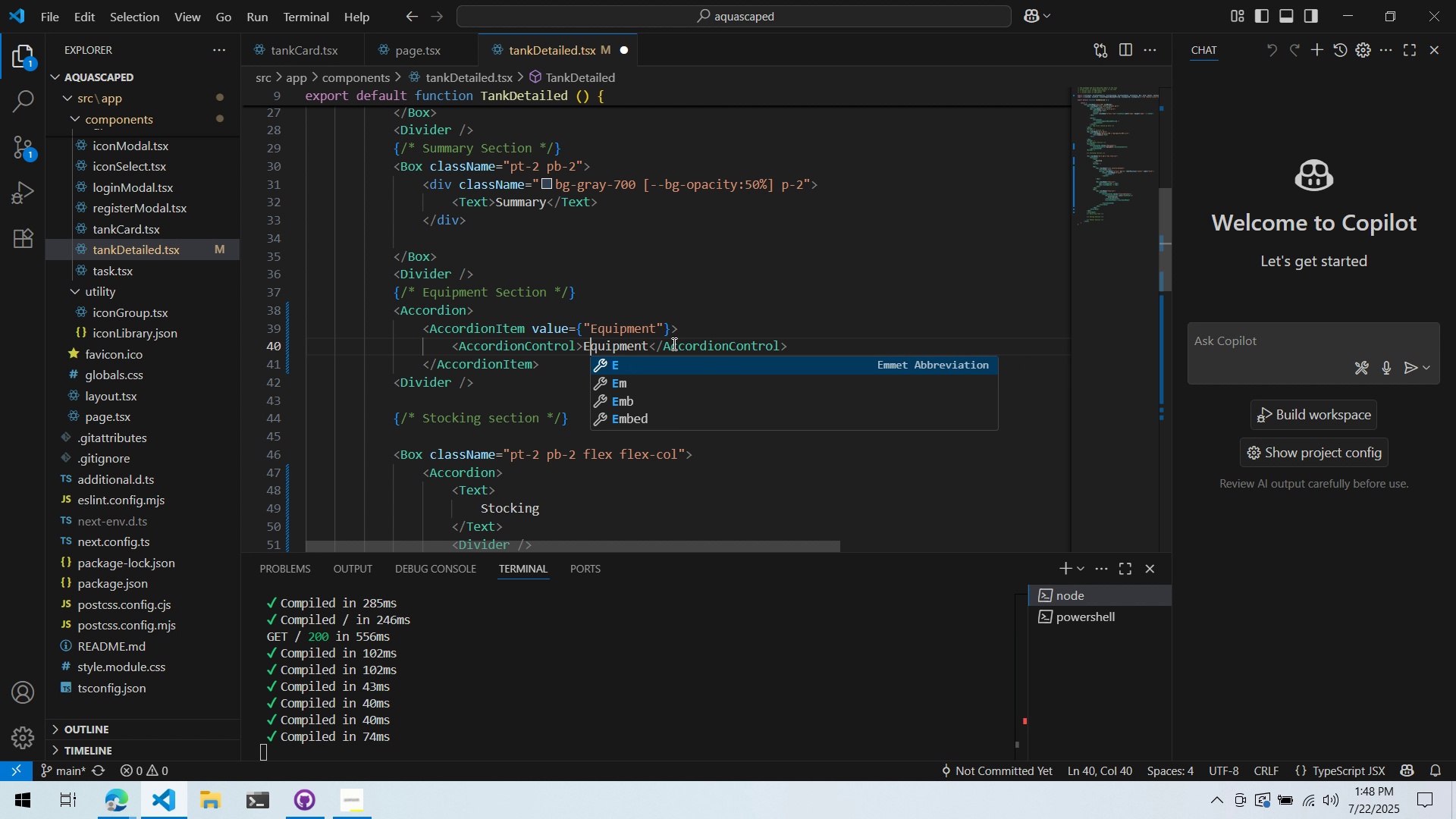 
key(ArrowLeft)
 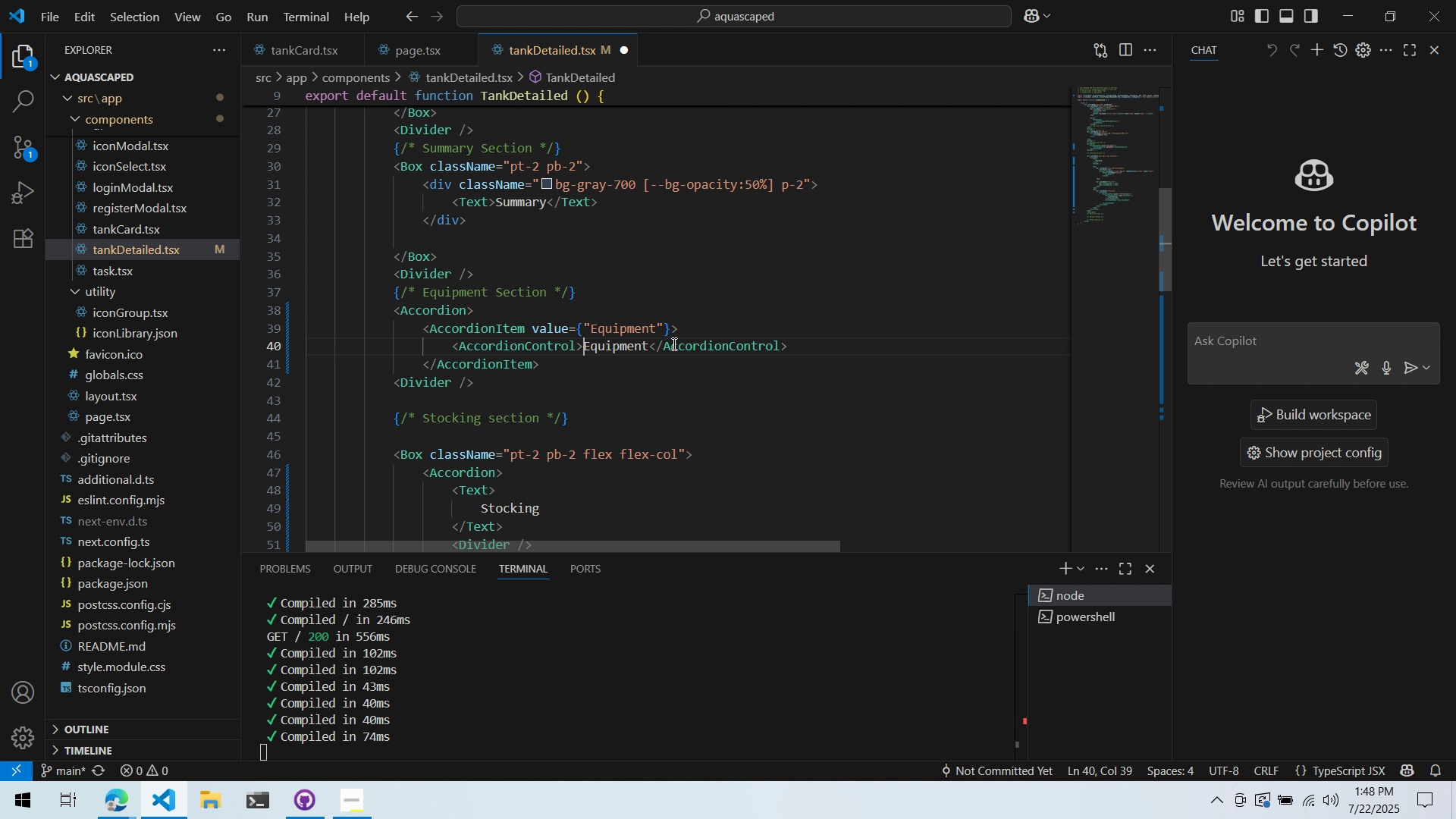 
key(ArrowLeft)
 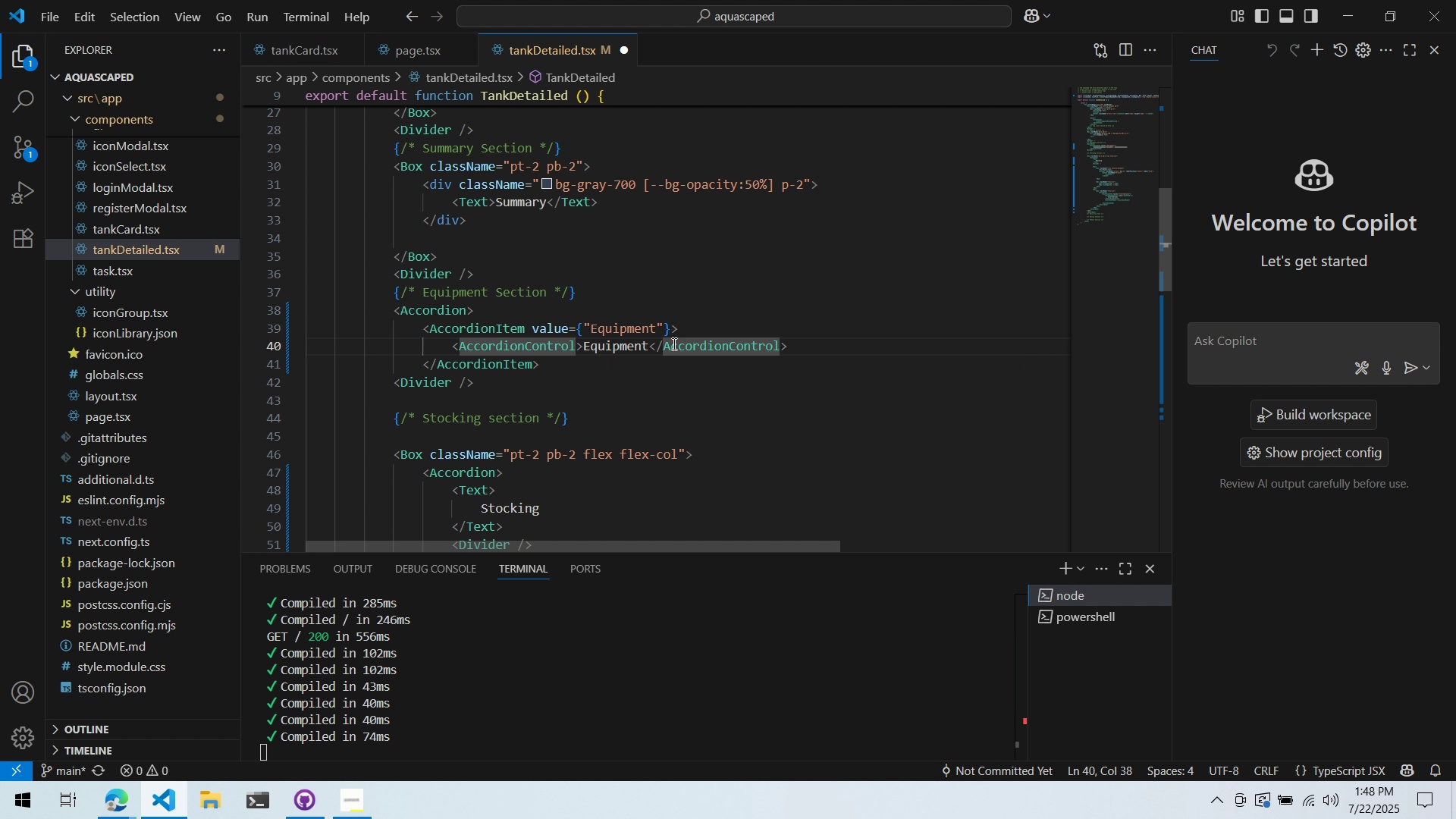 
type( icon={<)
 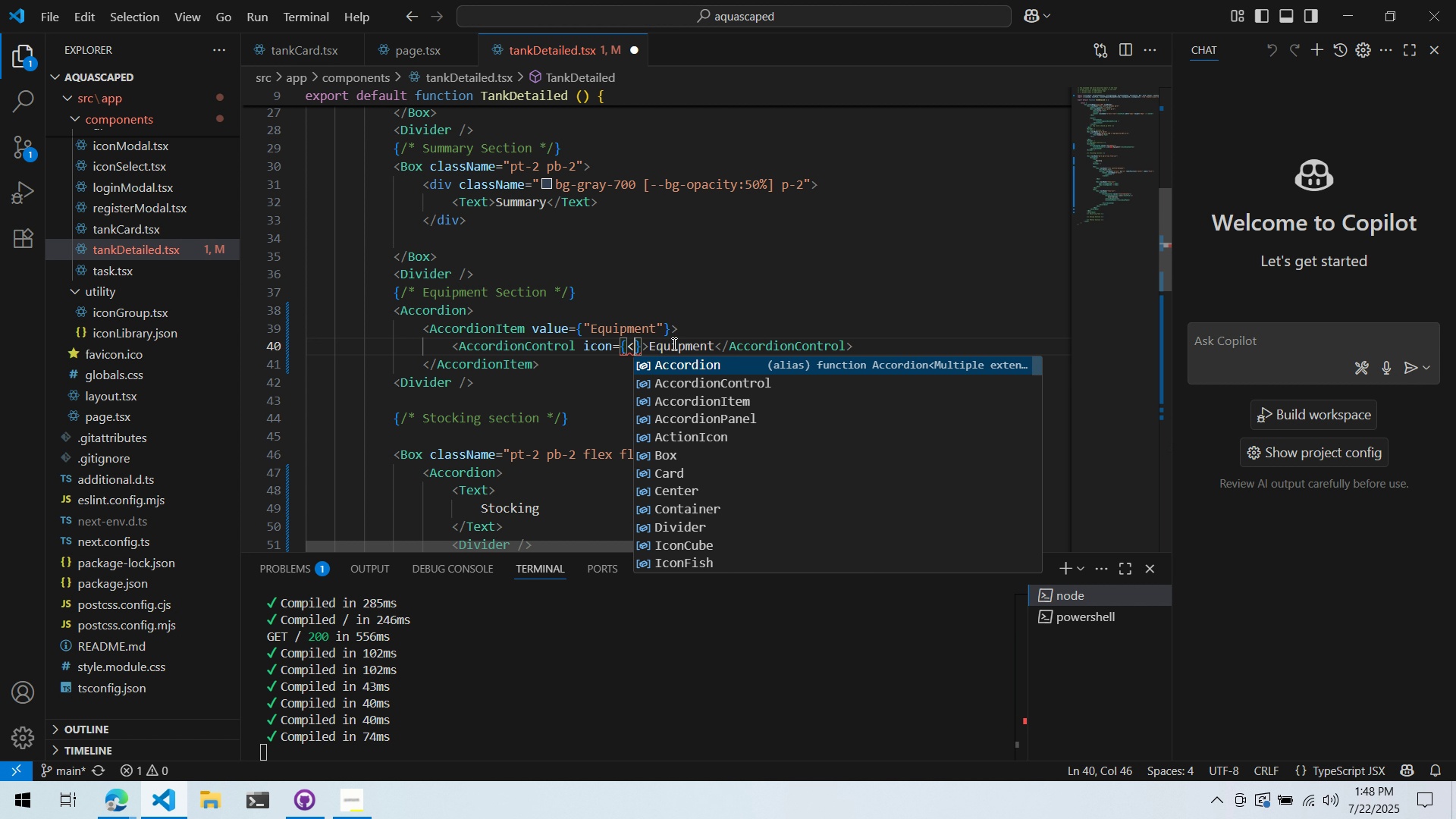 
 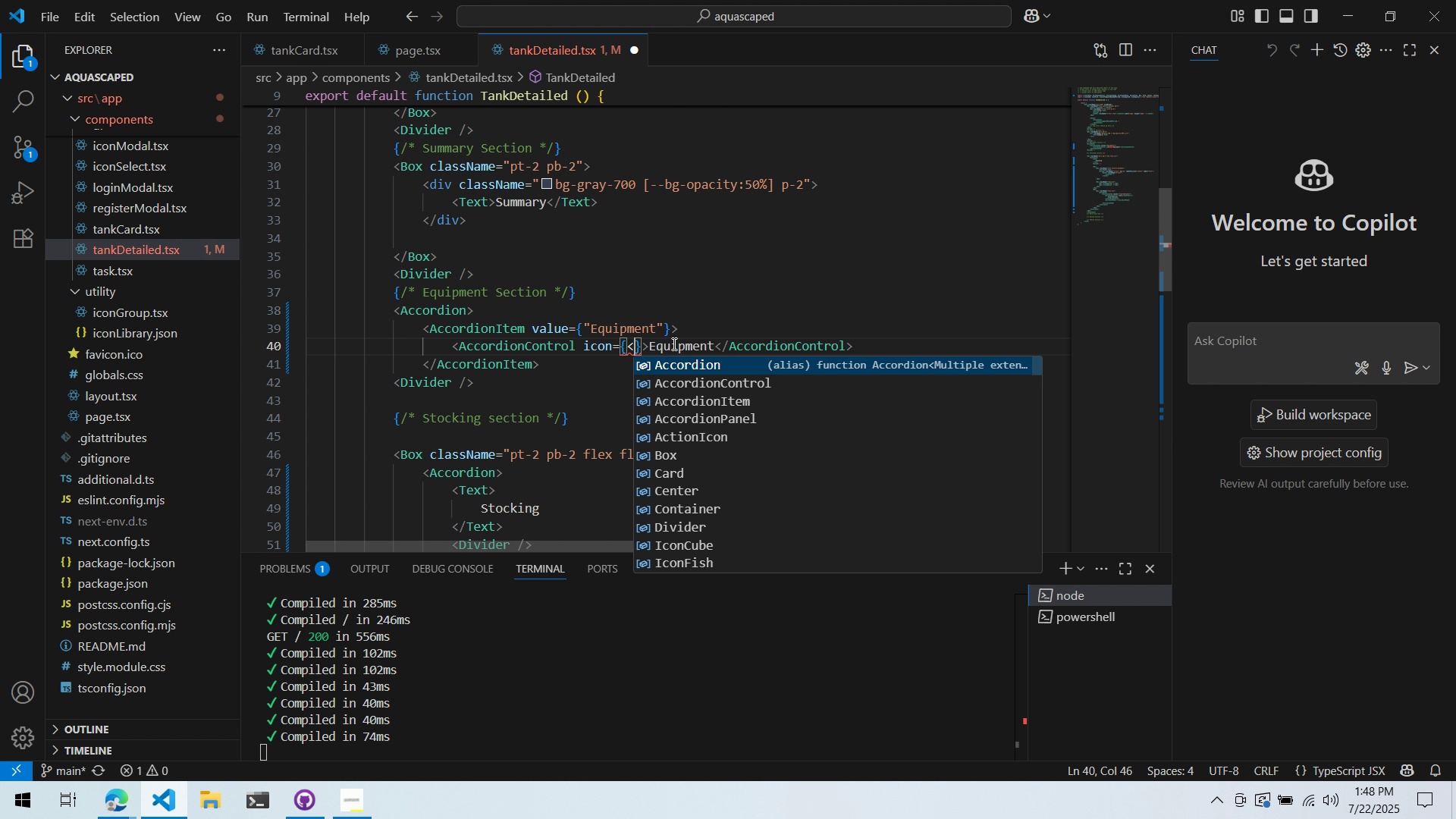 
key(Alt+AltLeft)
 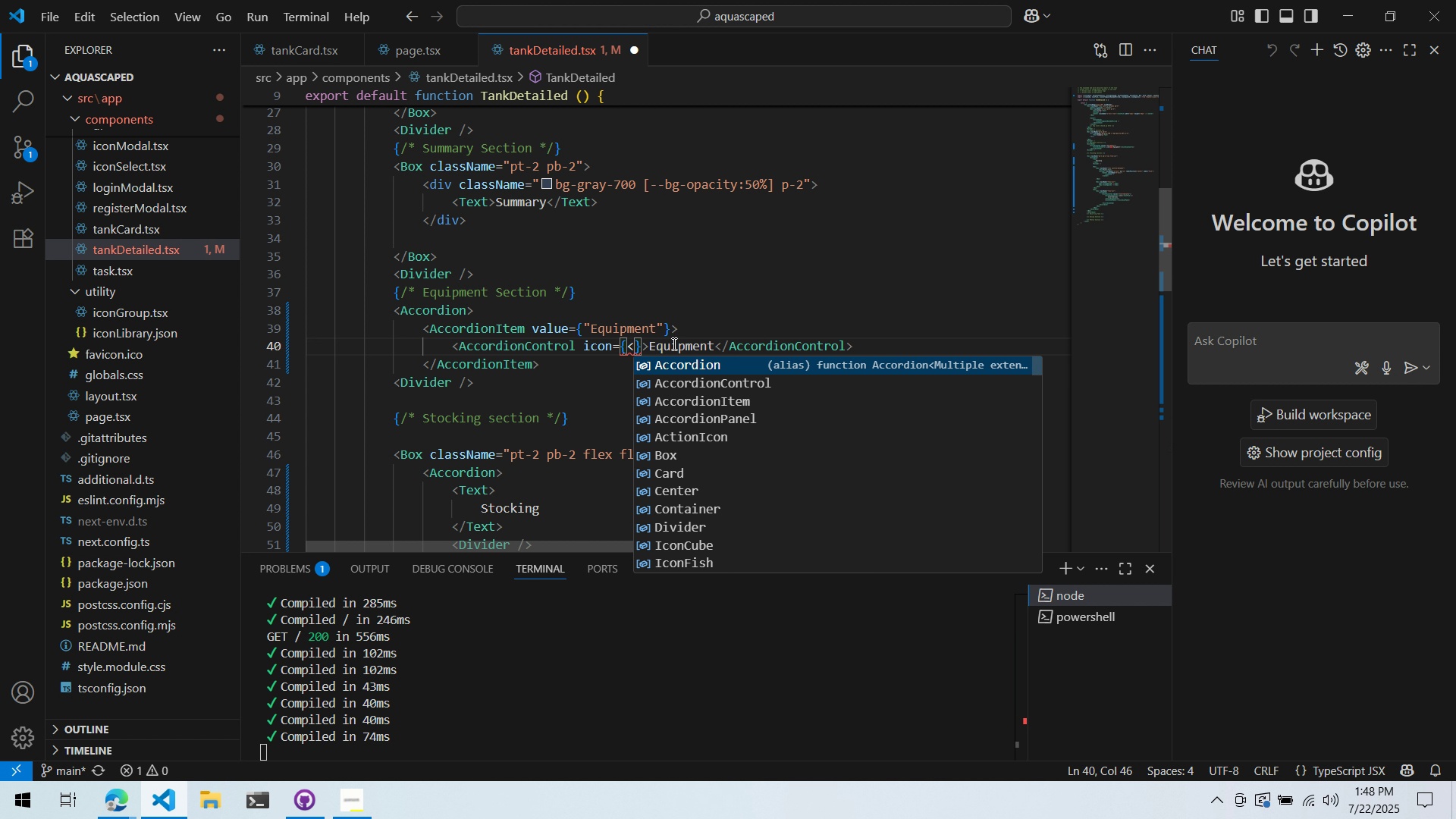 
key(Alt+Tab)
 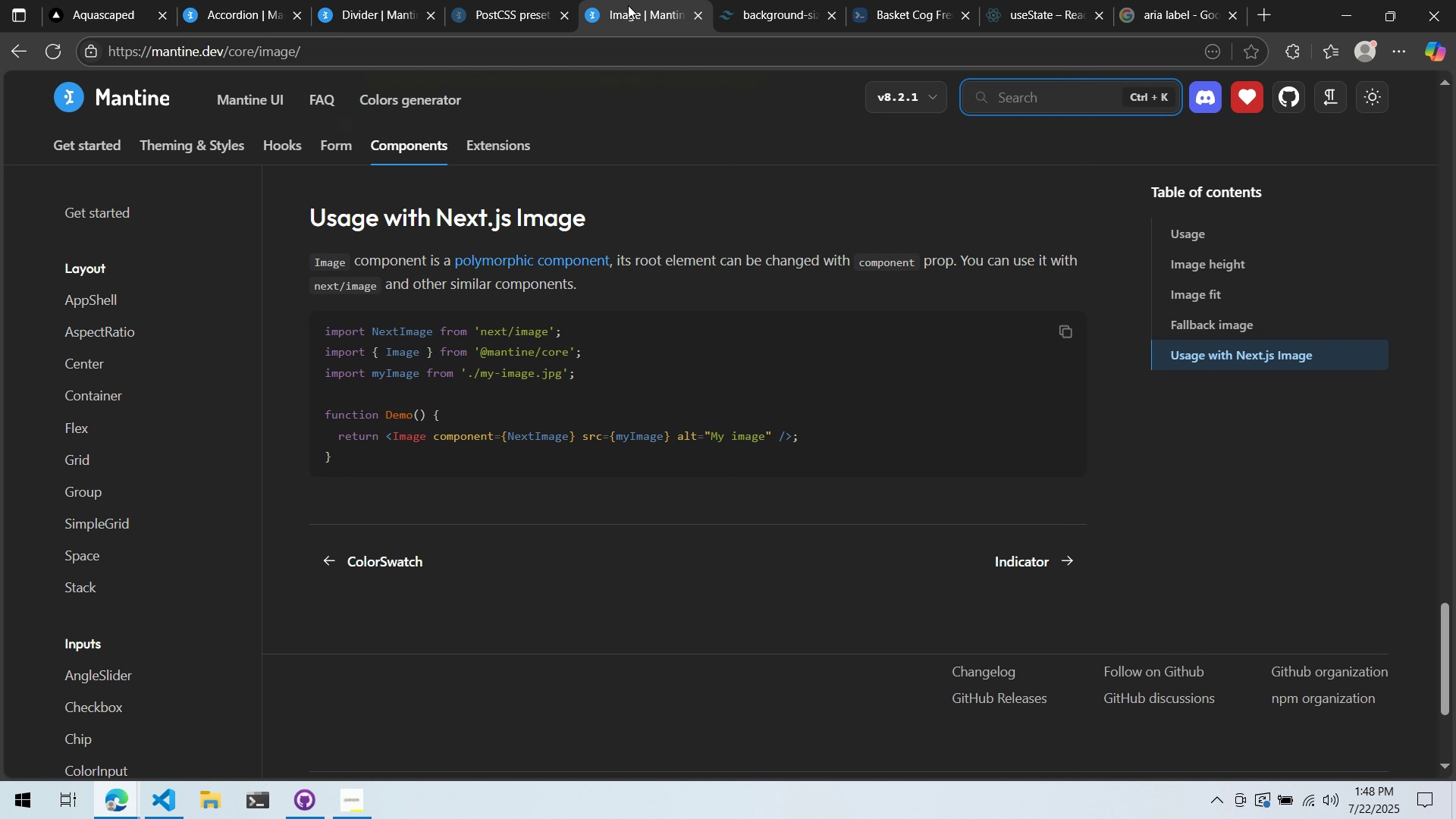 
left_click([628, 5])
 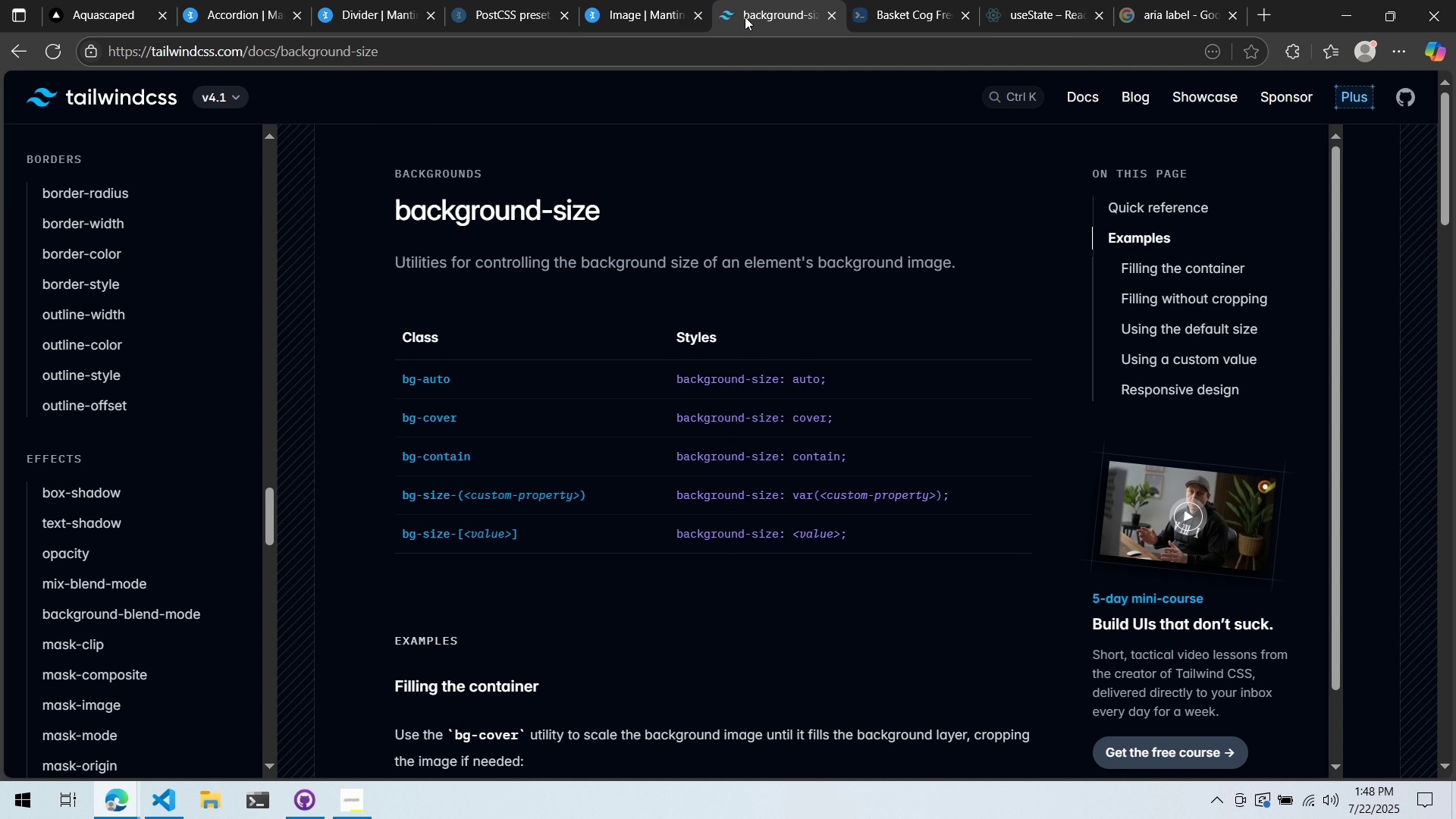 
scroll: coordinate [592, 210], scroll_direction: up, amount: 5.0
 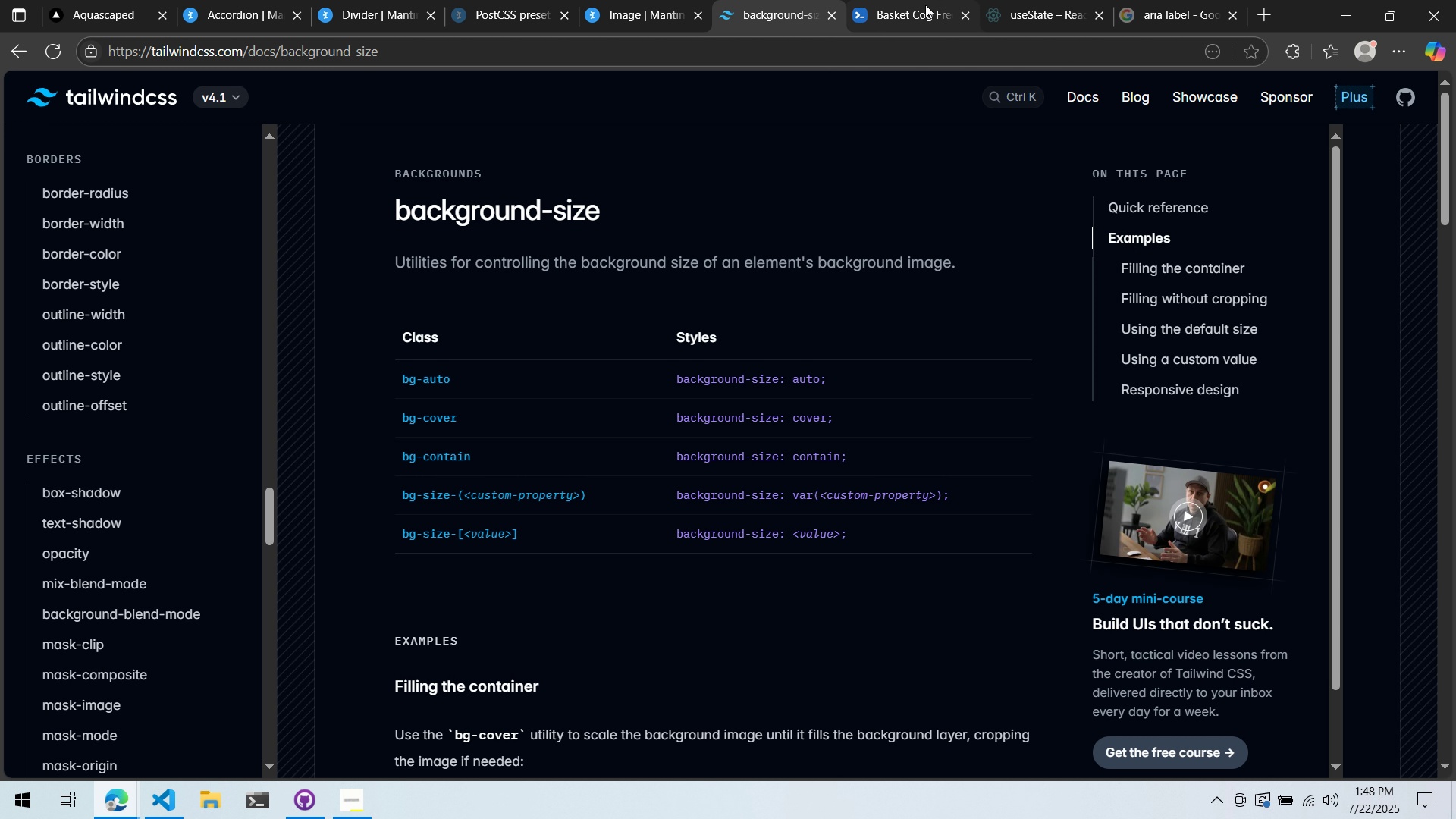 
left_click([929, 2])
 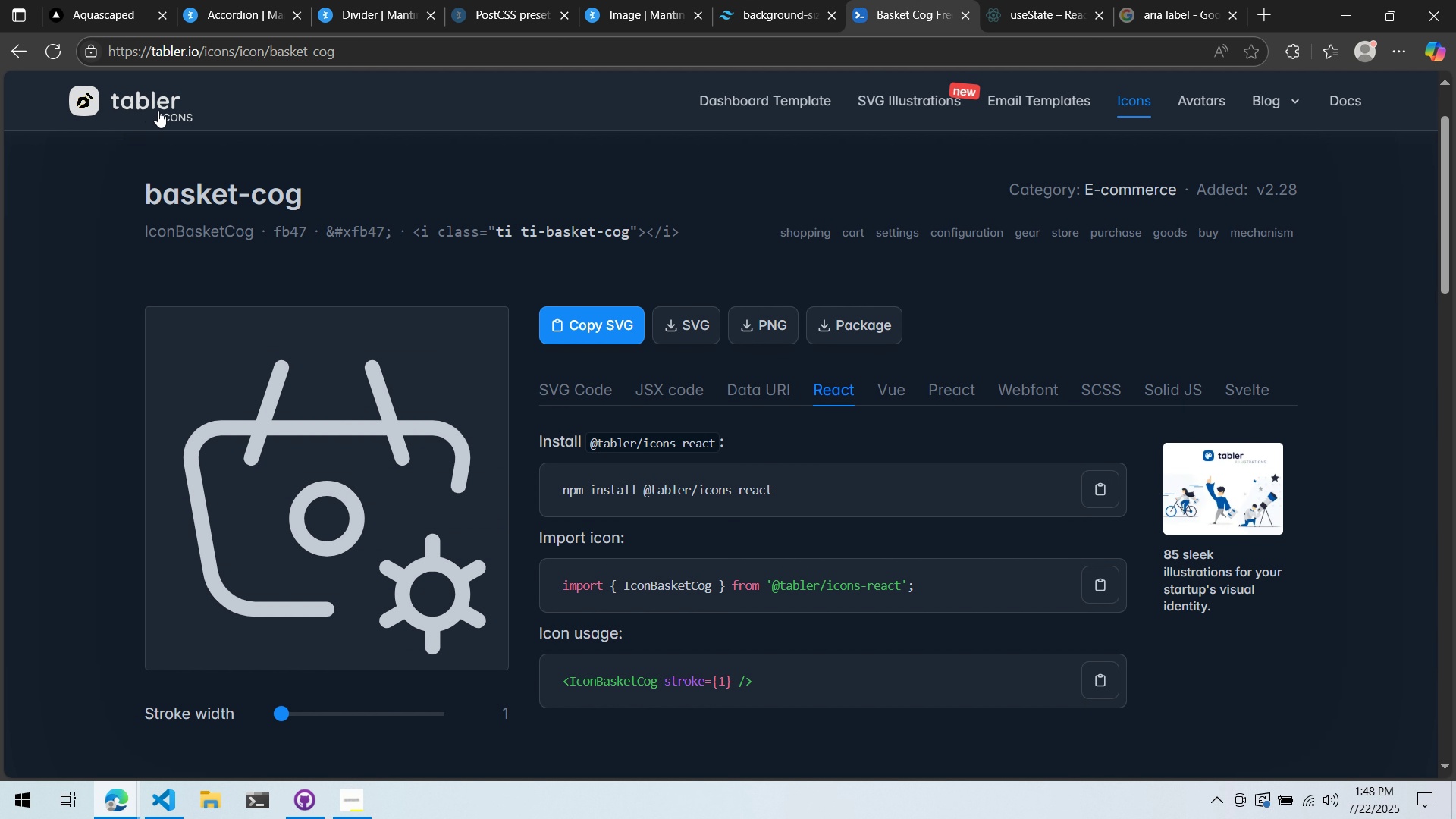 
scroll: coordinate [360, 188], scroll_direction: down, amount: 5.0
 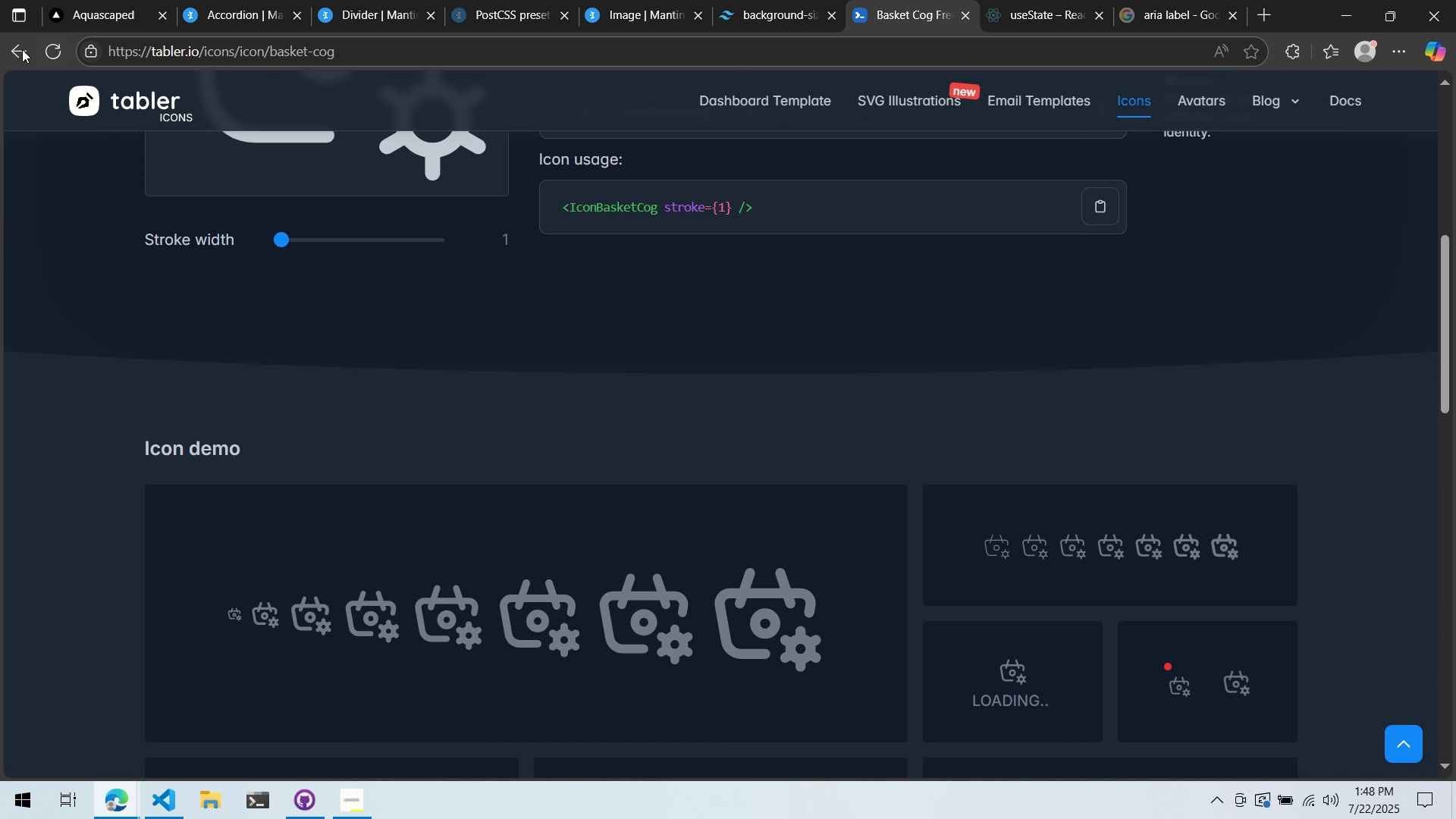 
left_click([11, 47])
 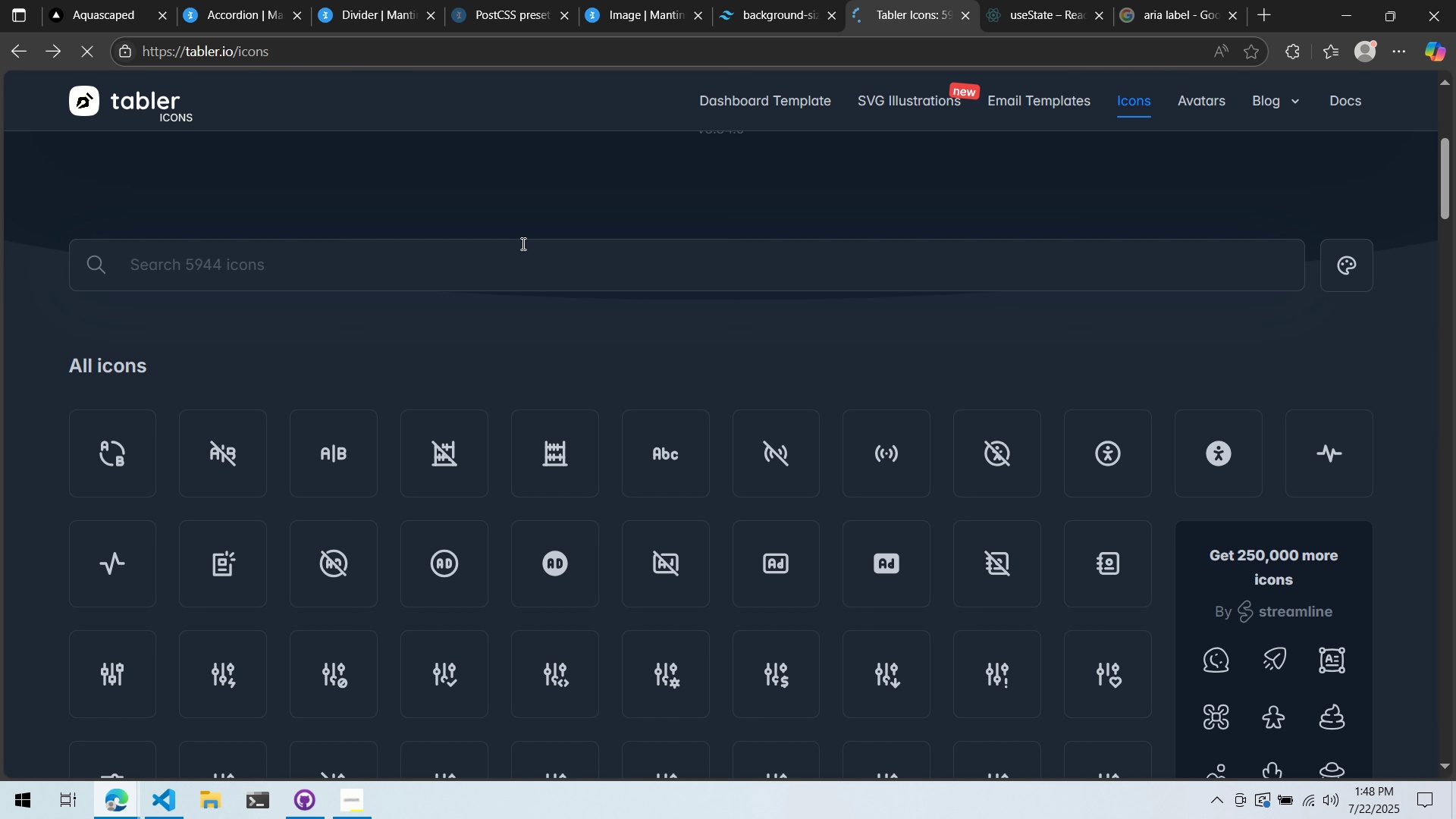 
left_click([522, 243])
 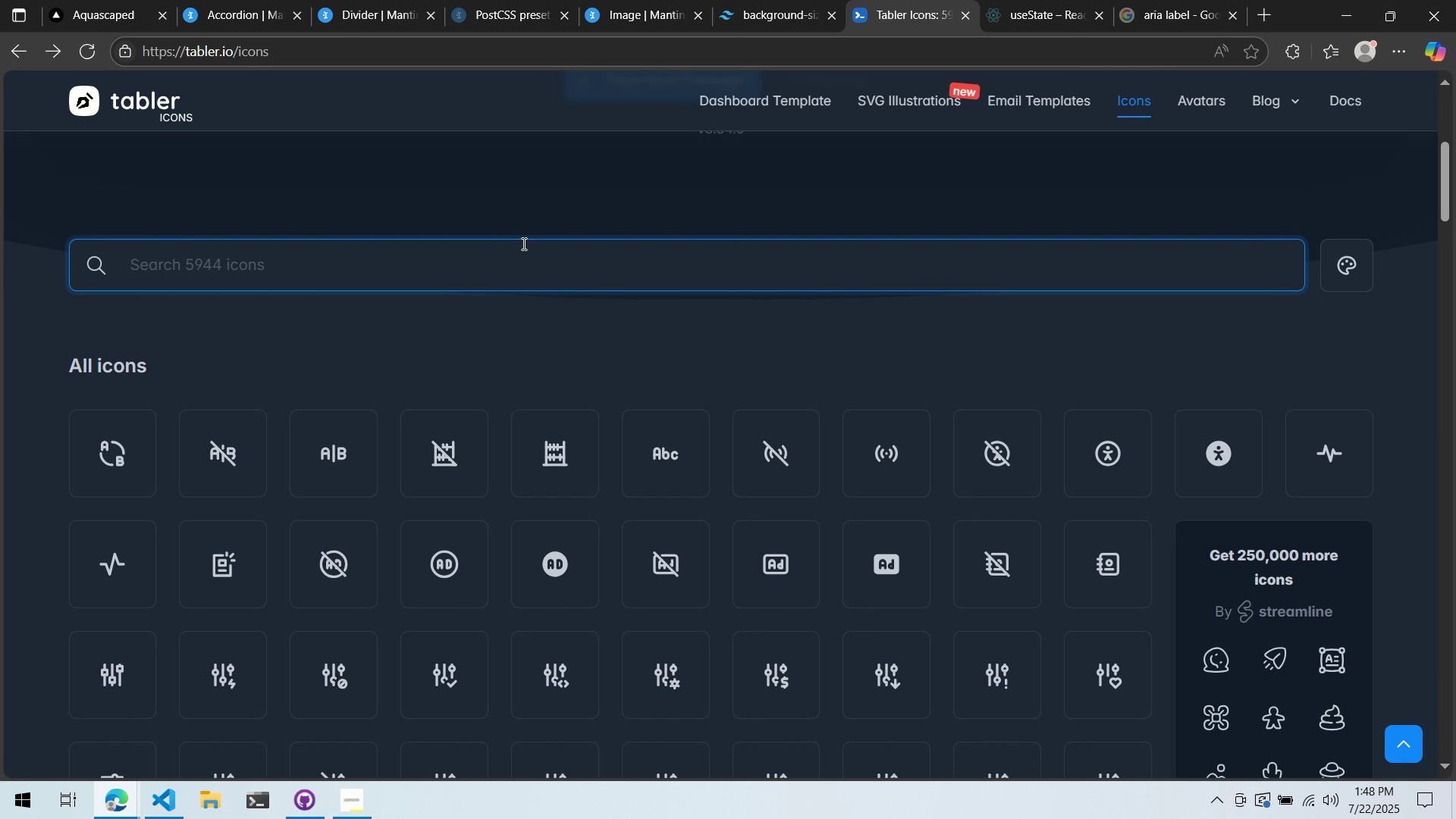 
type(equipment)
 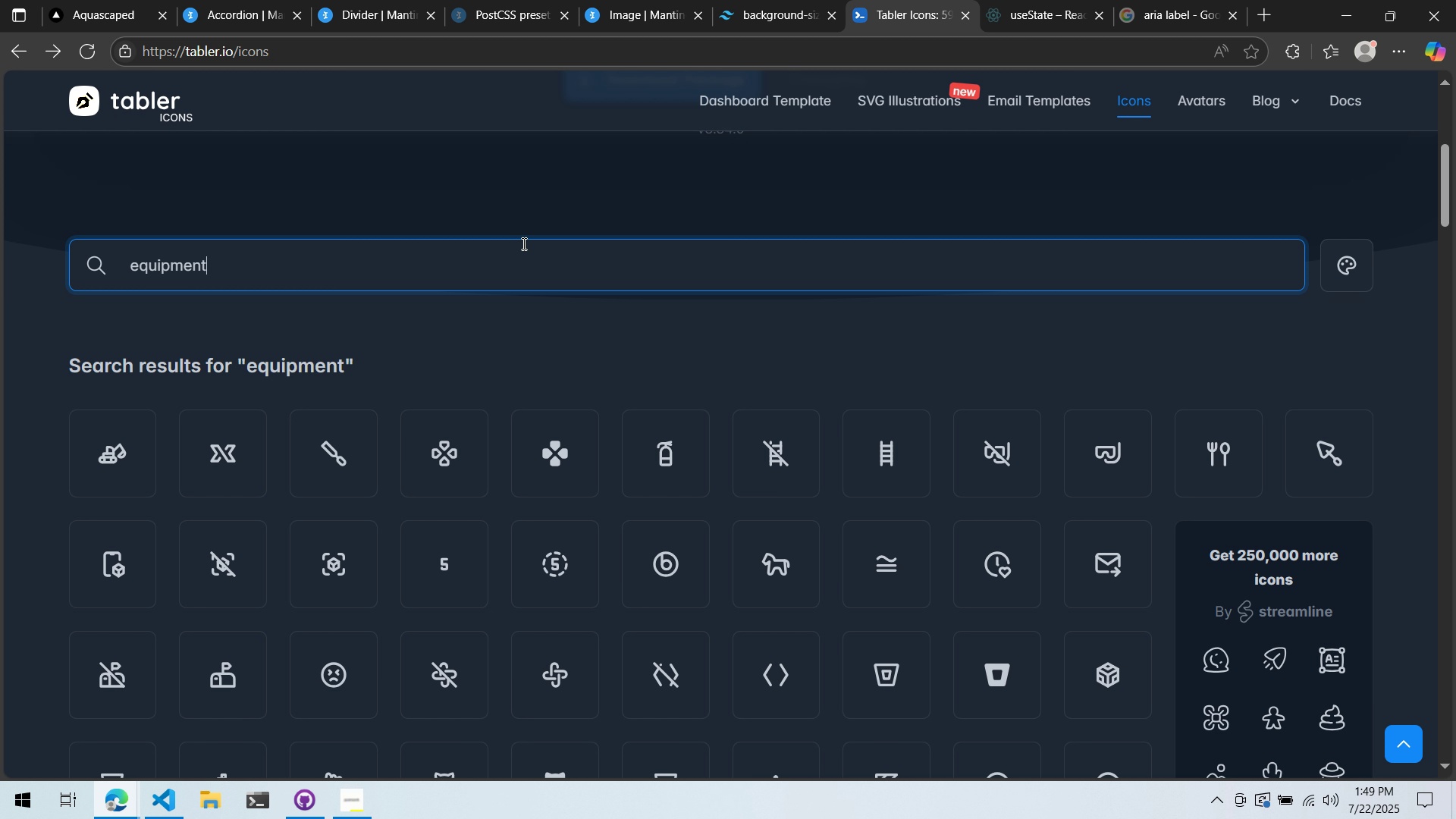 
key(Control+ControlLeft)
 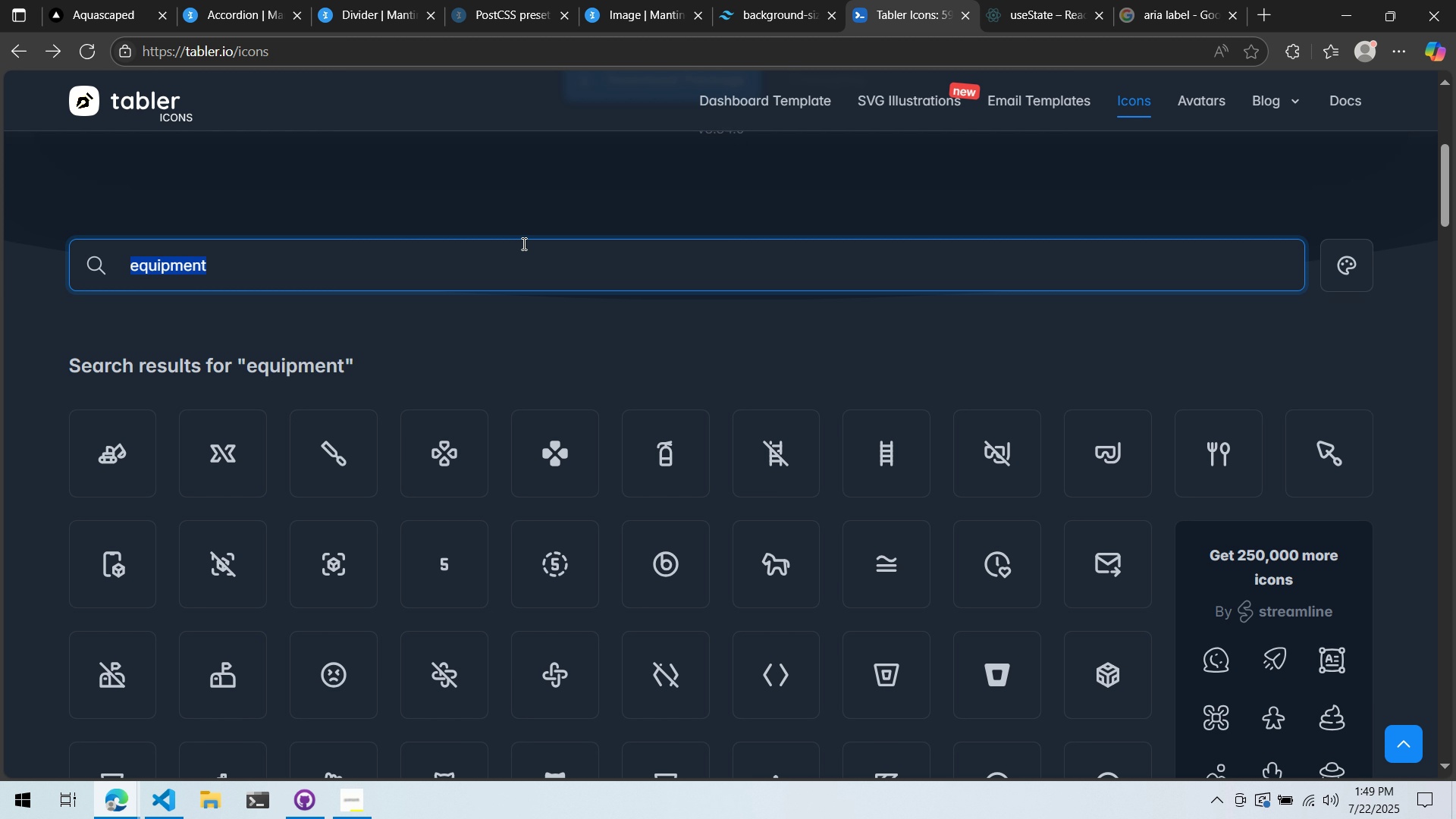 
key(Control+A)
 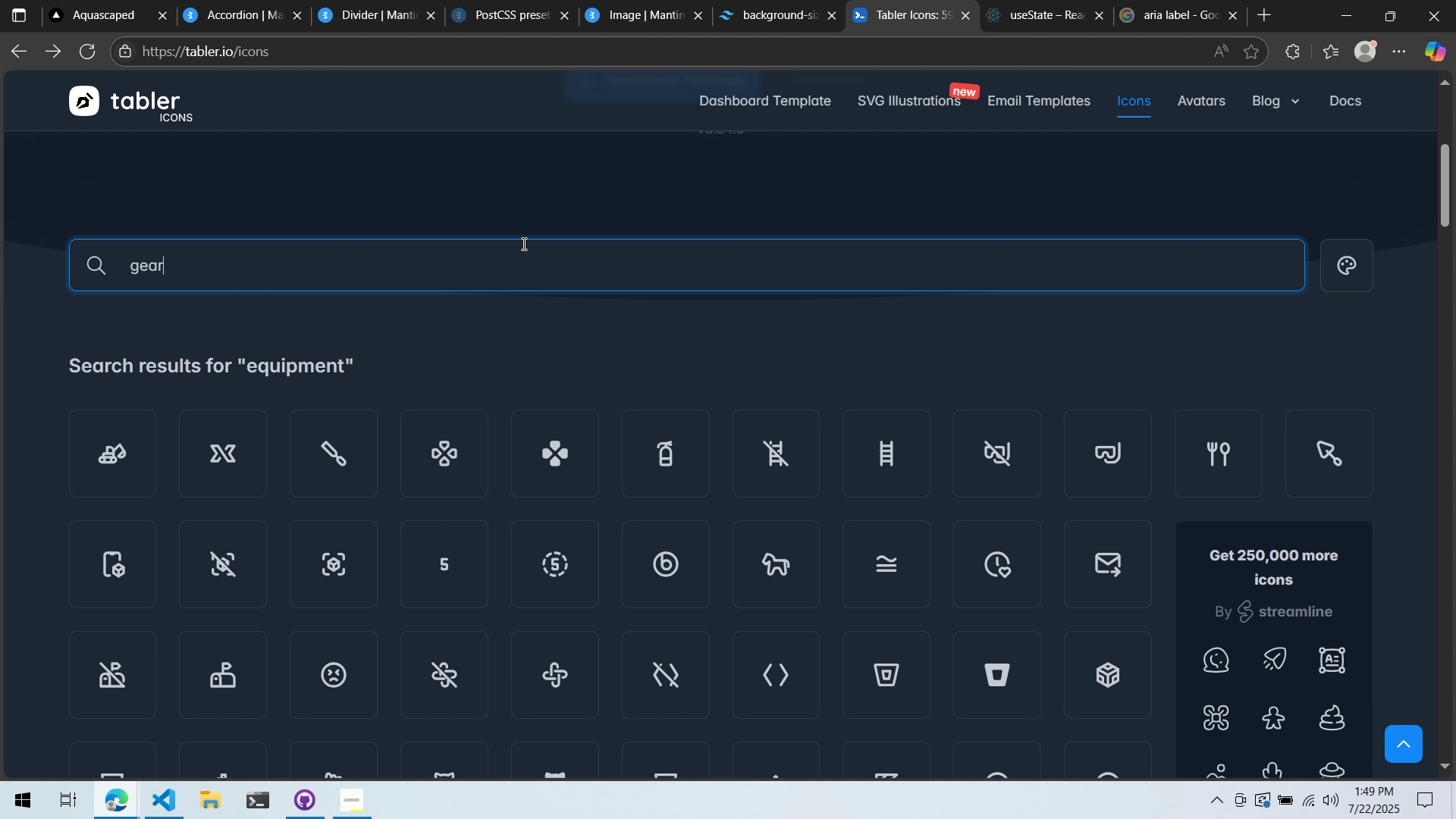 
type(gear)
 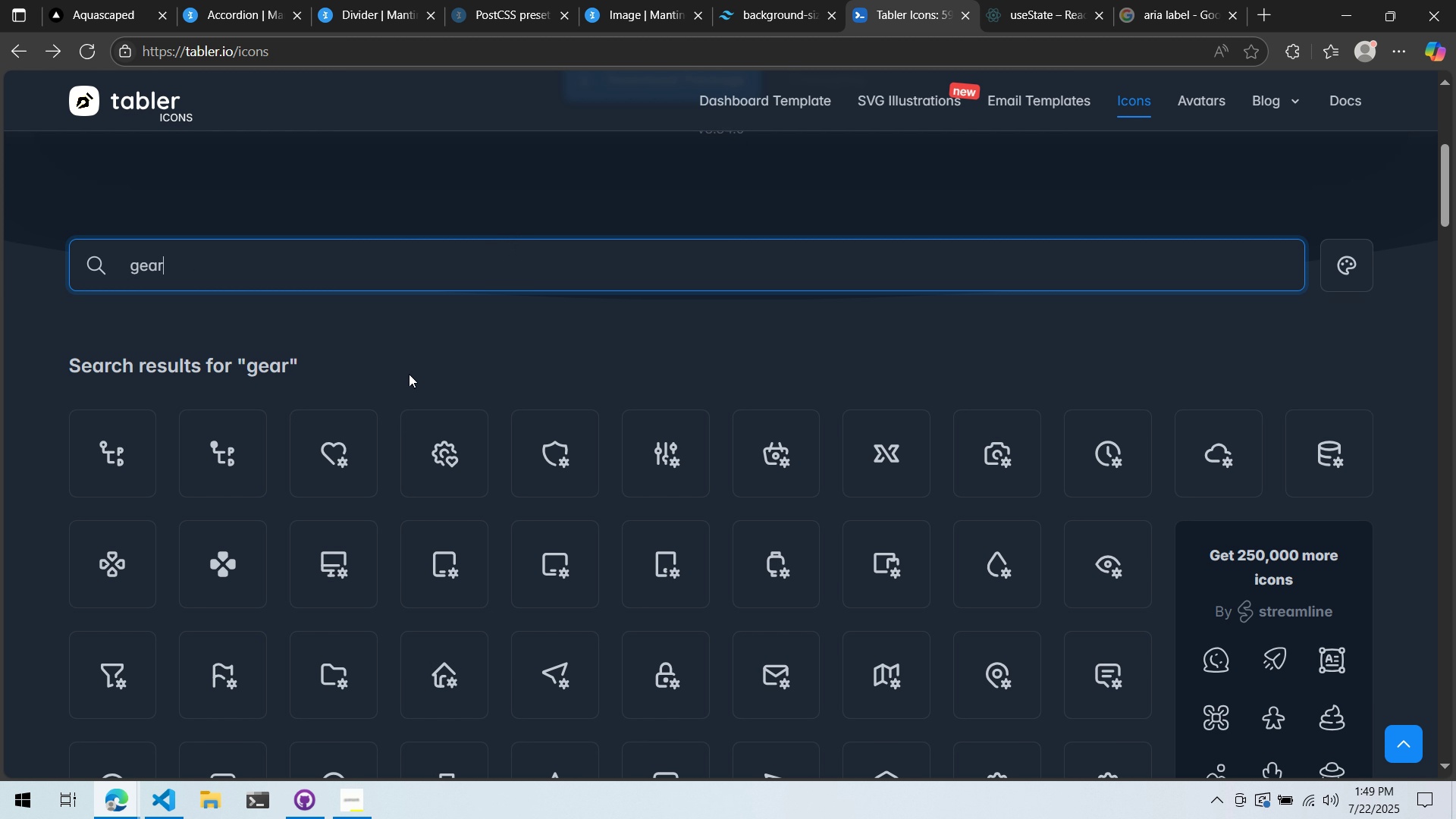 
scroll: coordinate [392, 374], scroll_direction: down, amount: 10.0
 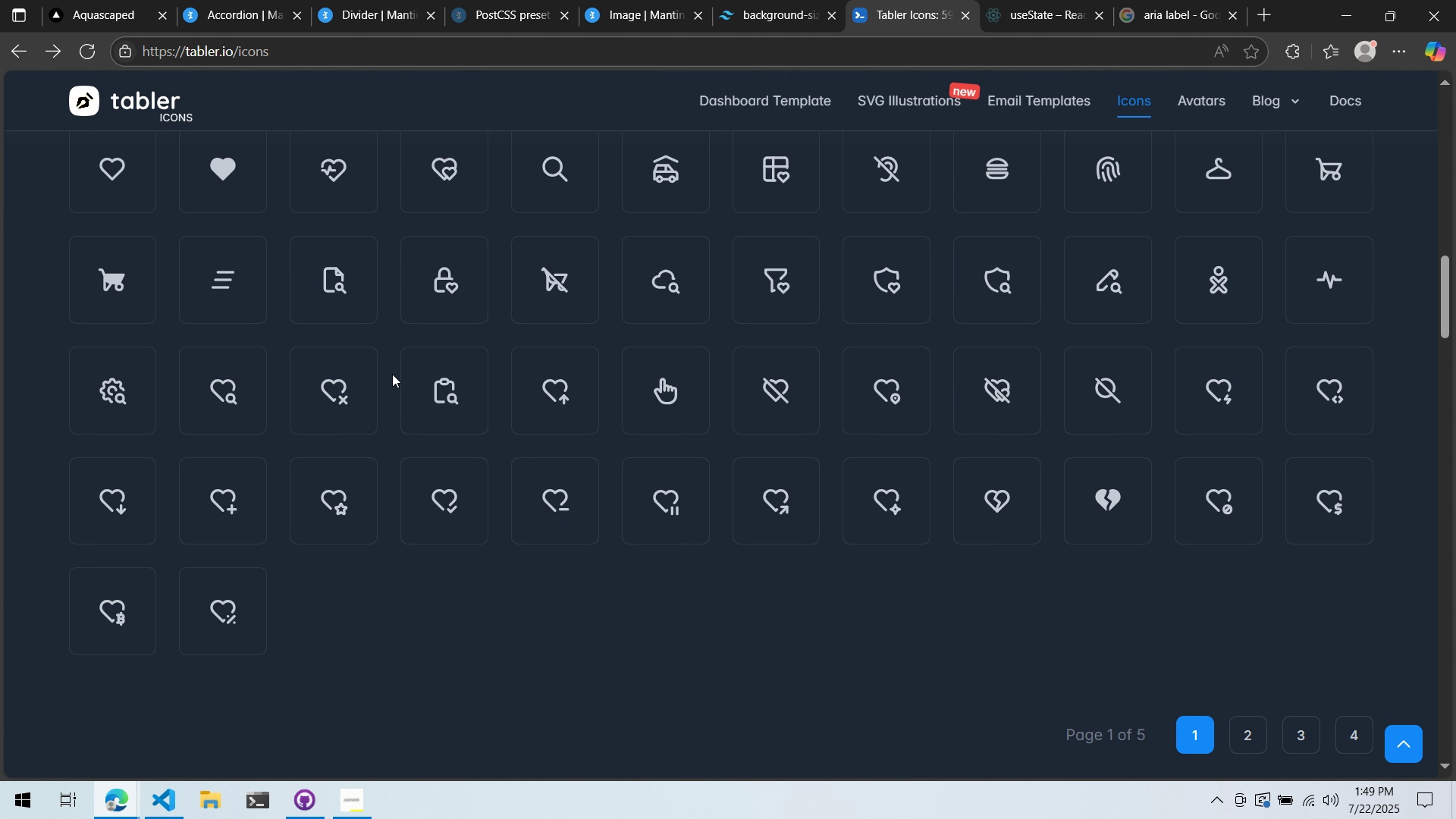 
scroll: coordinate [539, 560], scroll_direction: up, amount: 8.0
 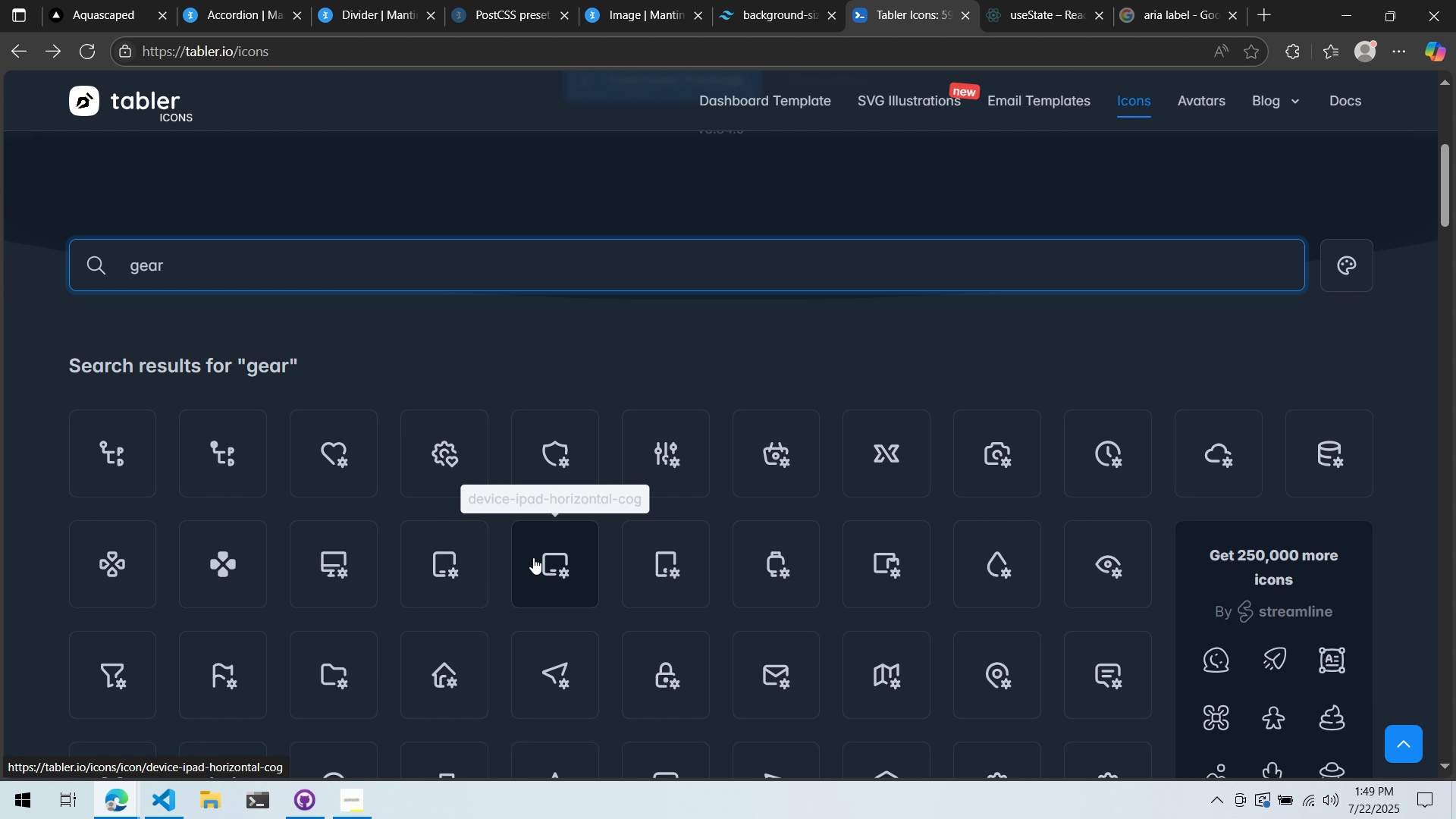 
scroll: coordinate [370, 525], scroll_direction: down, amount: 9.0
 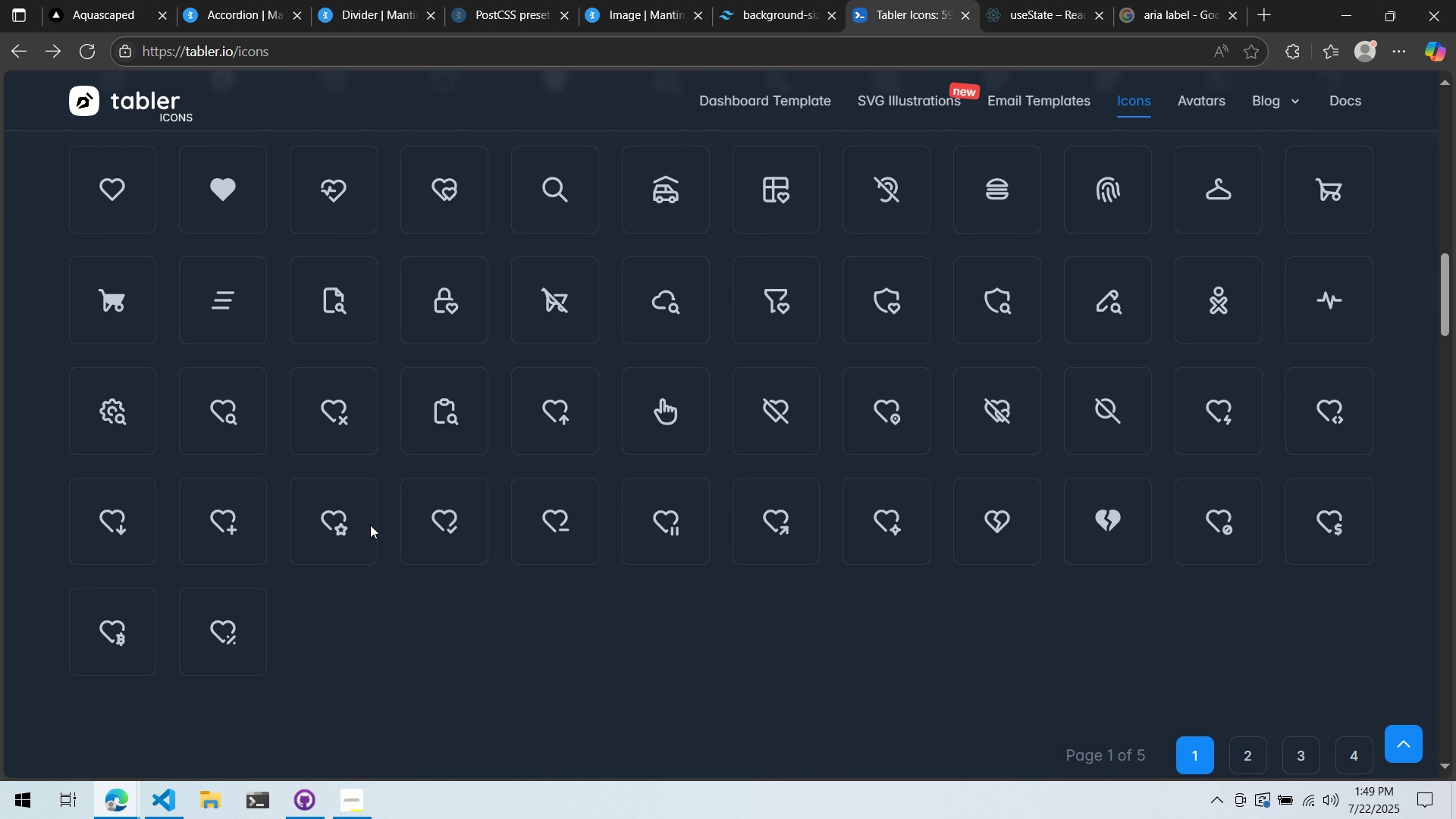 
key(Alt+AltLeft)
 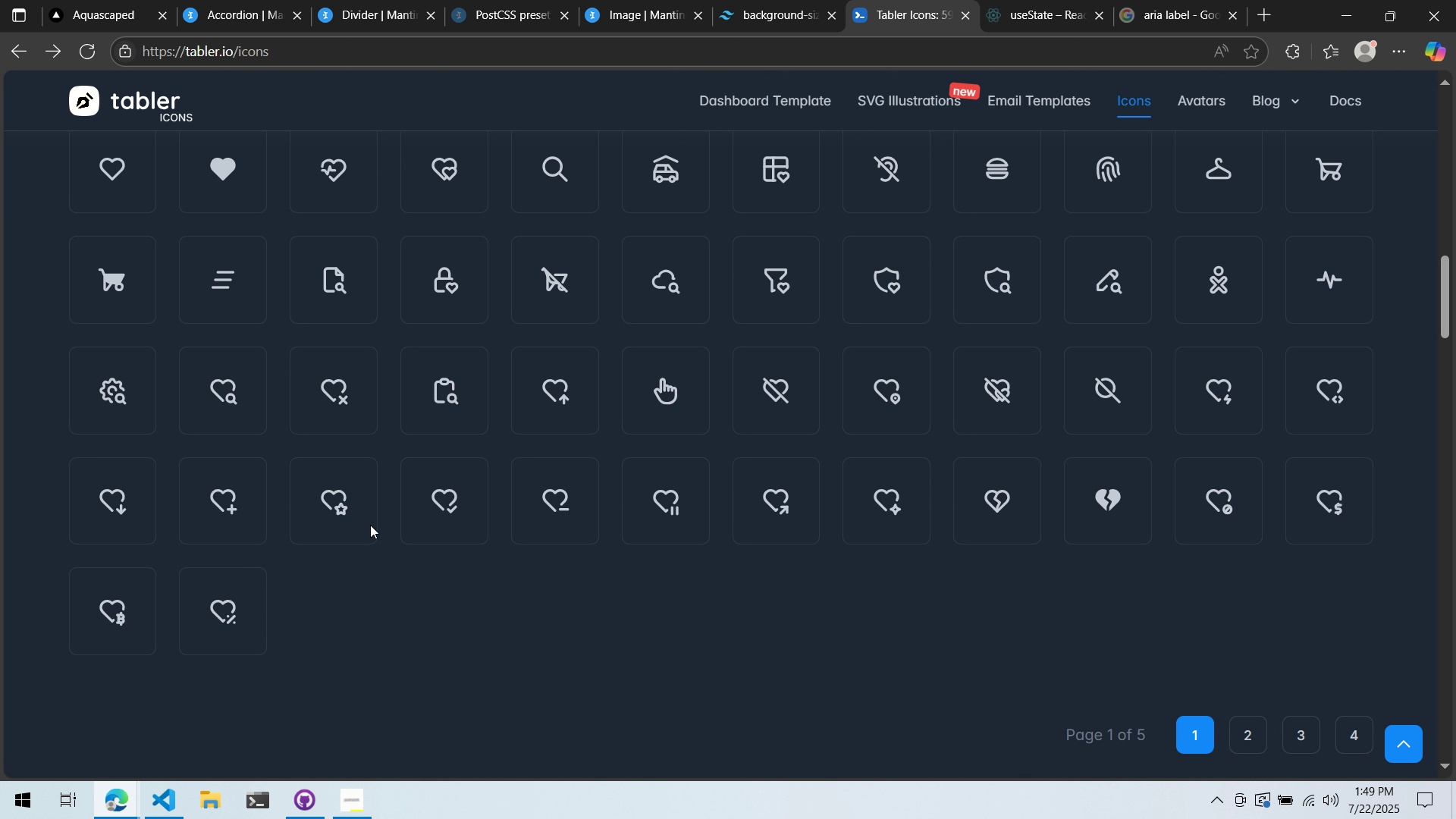 
key(Tab)
type(IconSHirt)
 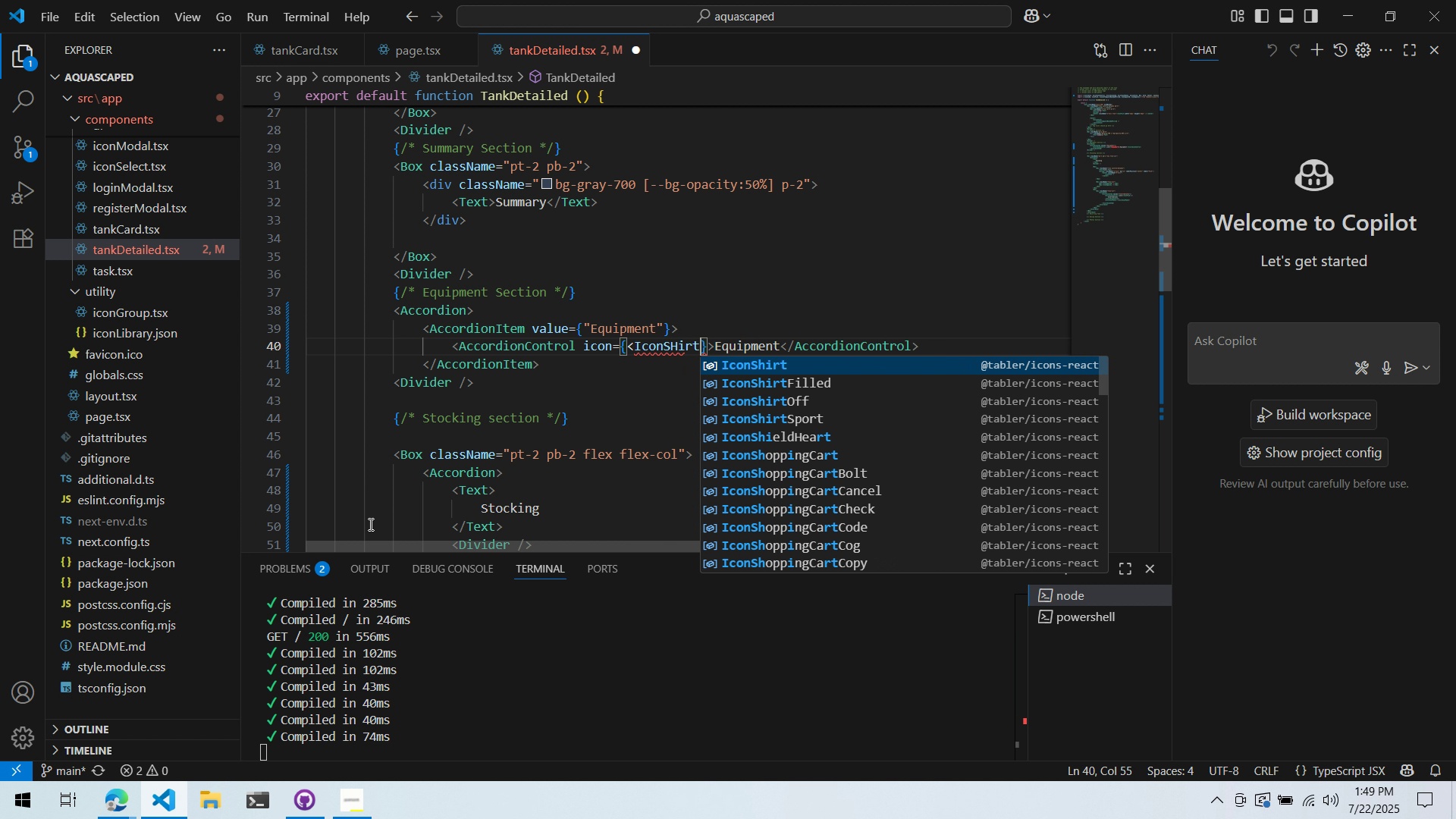 
key(Enter)
 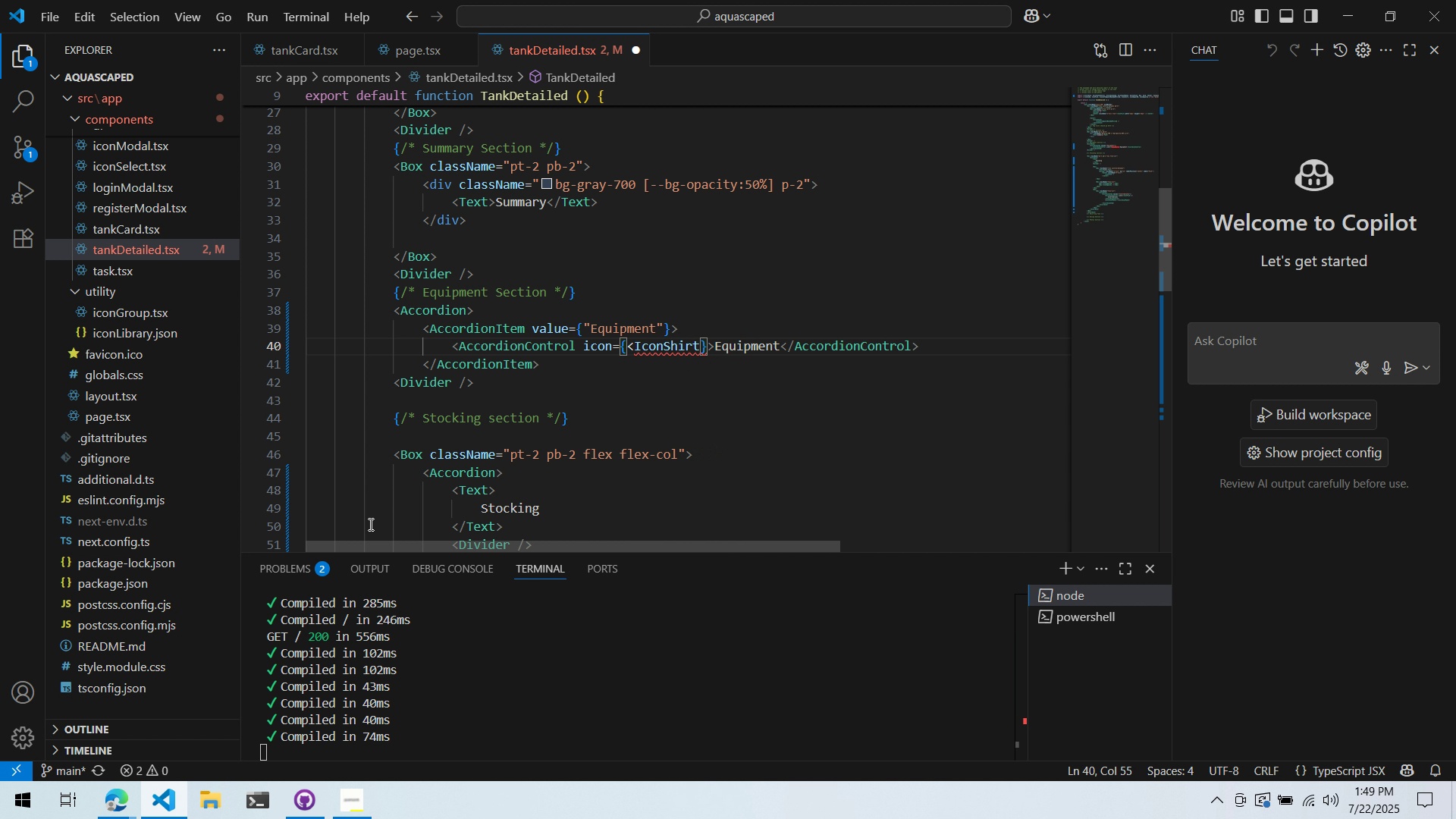 
key(Space)
 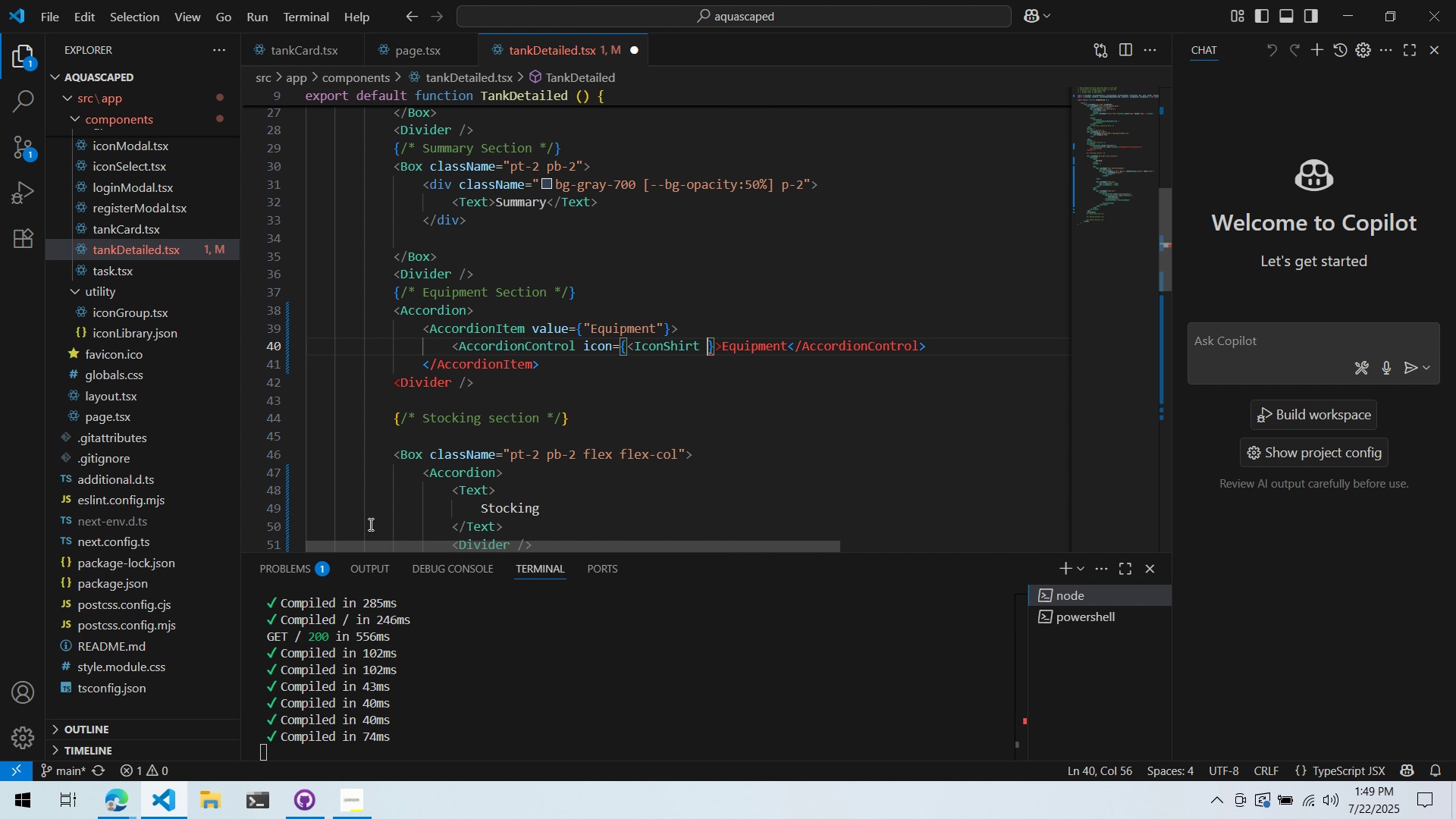 
key(Backspace)
 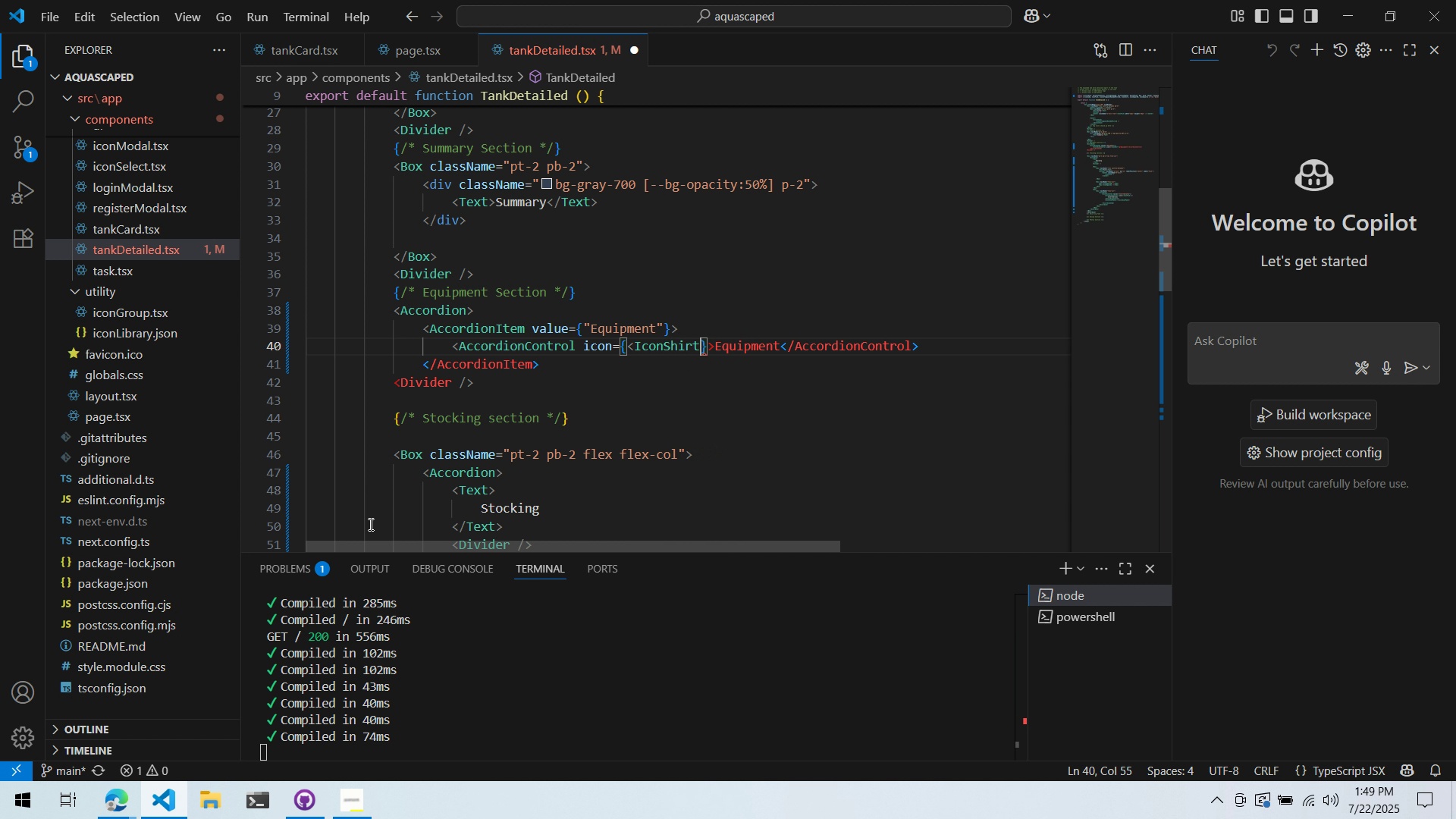 
key(Slash)
 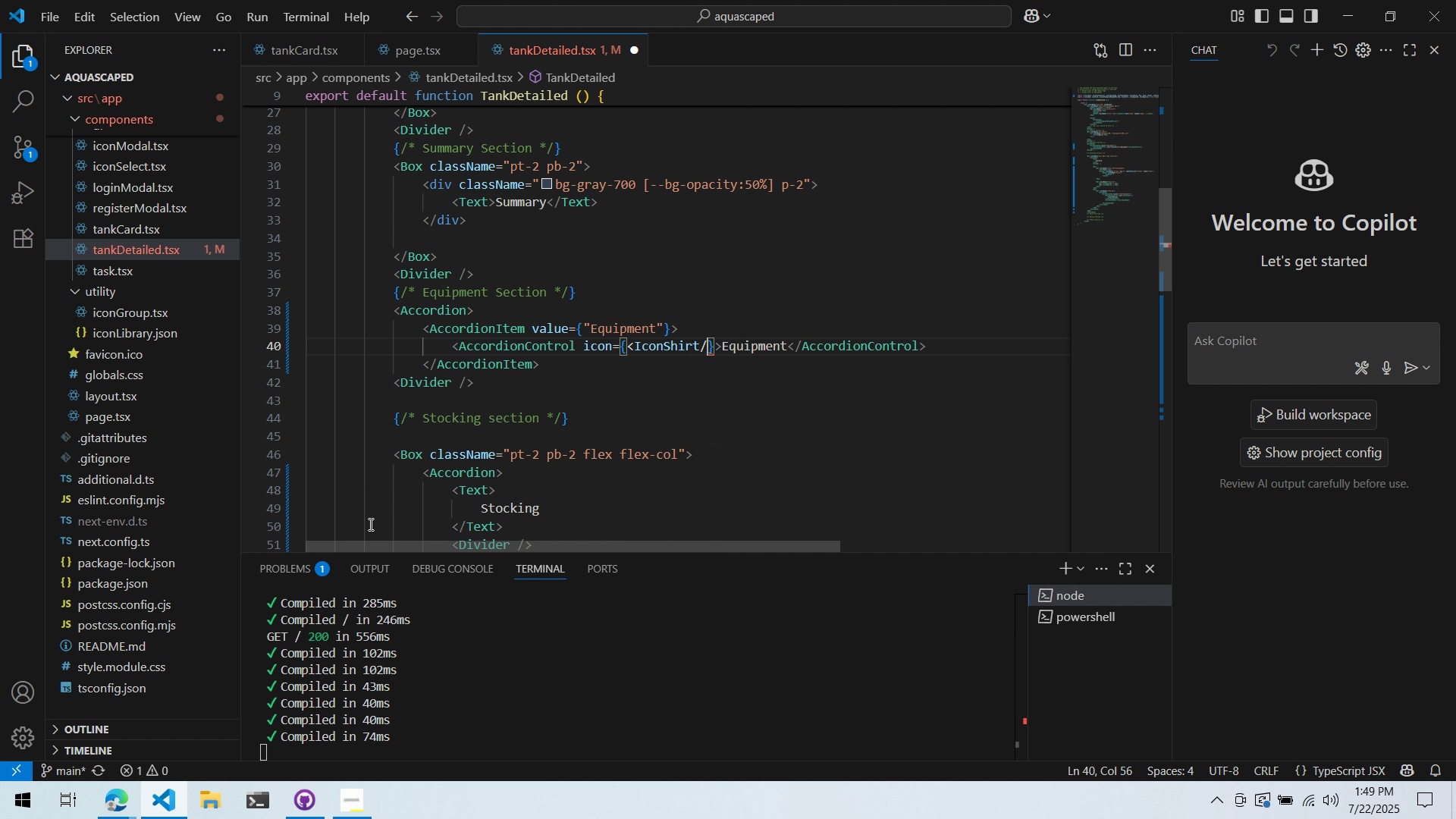 
key(Shift+ShiftLeft)
 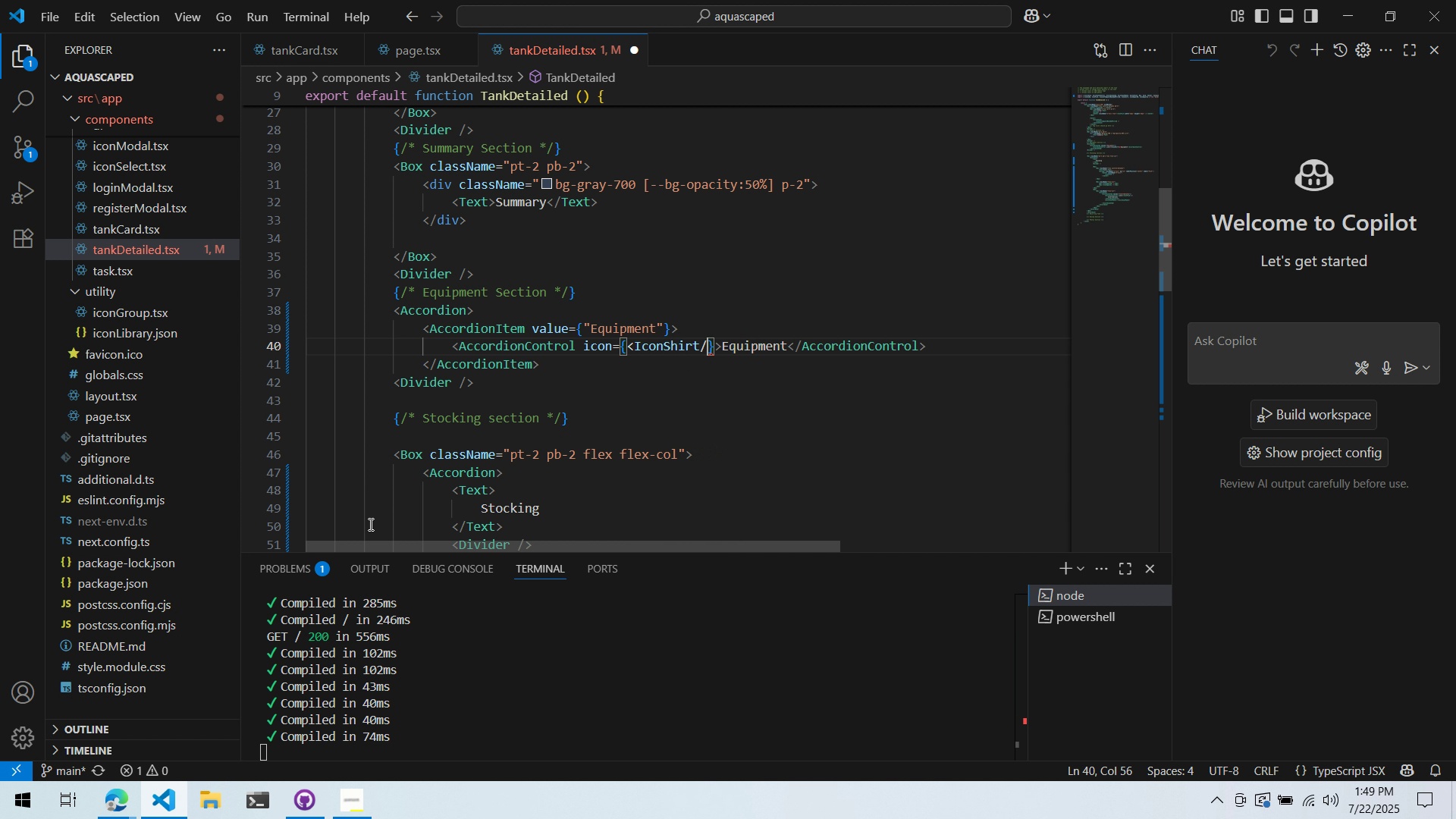 
key(Shift+Period)
 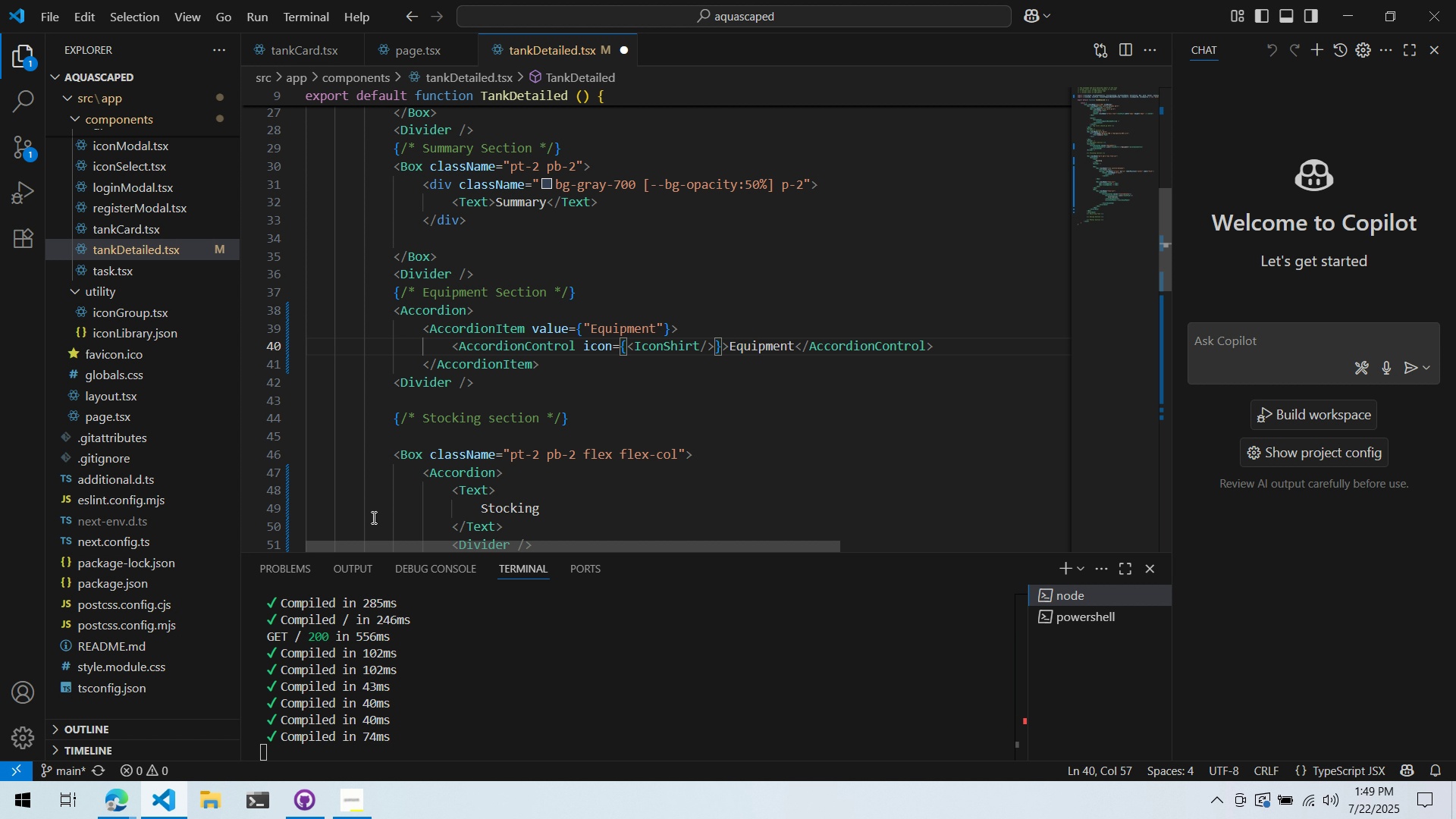 
key(Alt+AltLeft)
 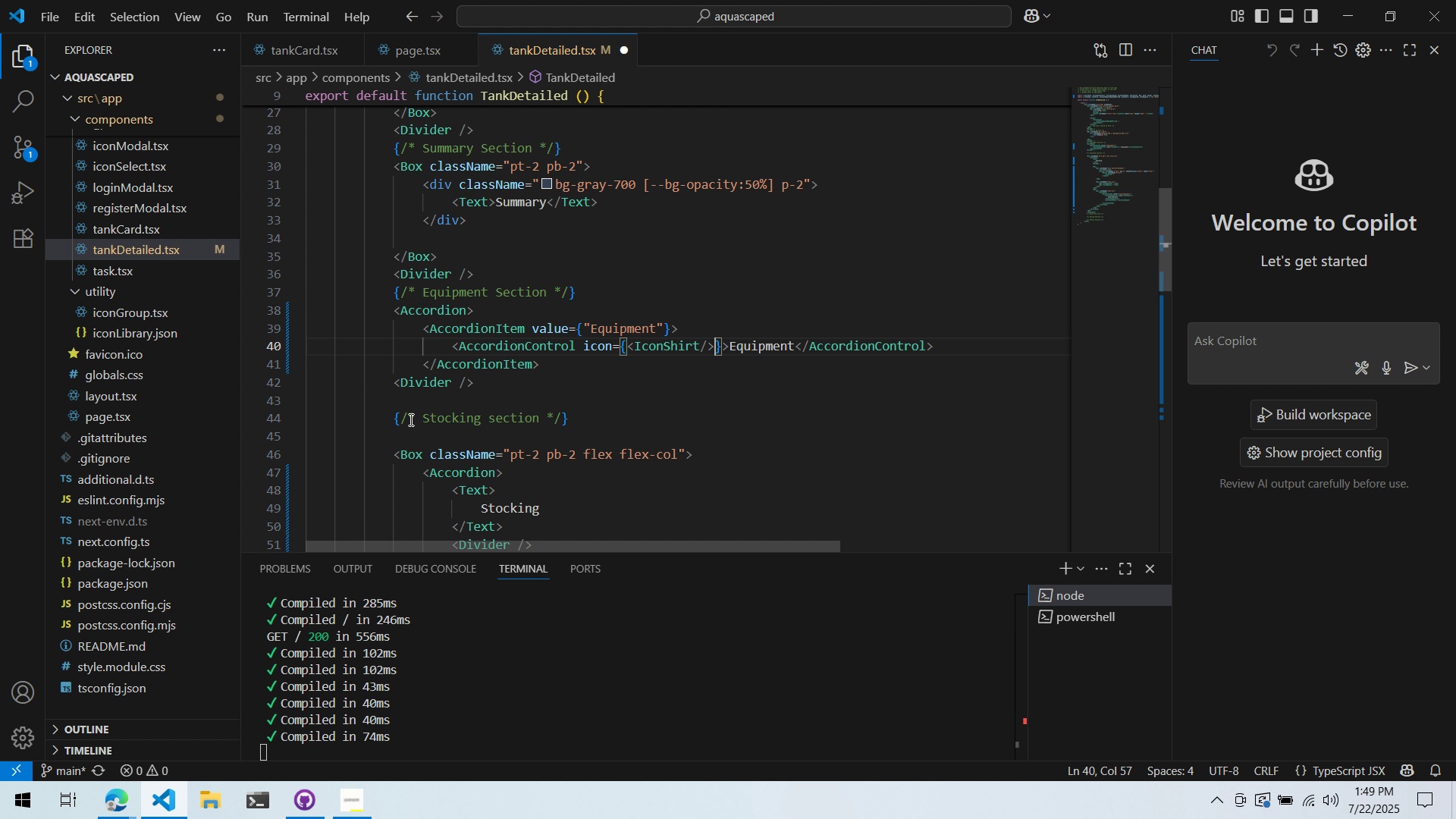 
key(Alt+Tab)
 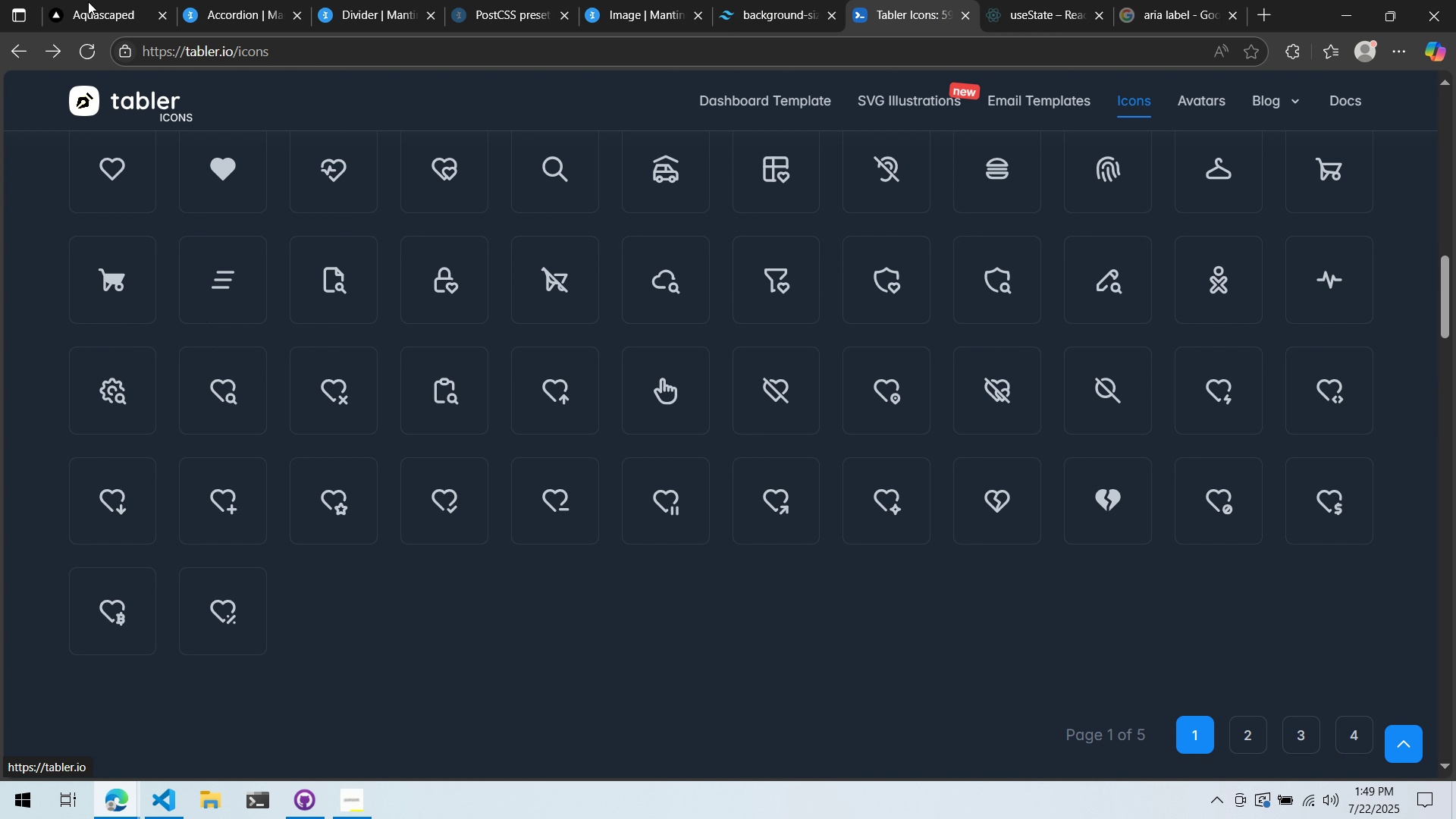 
left_click([77, 0])
 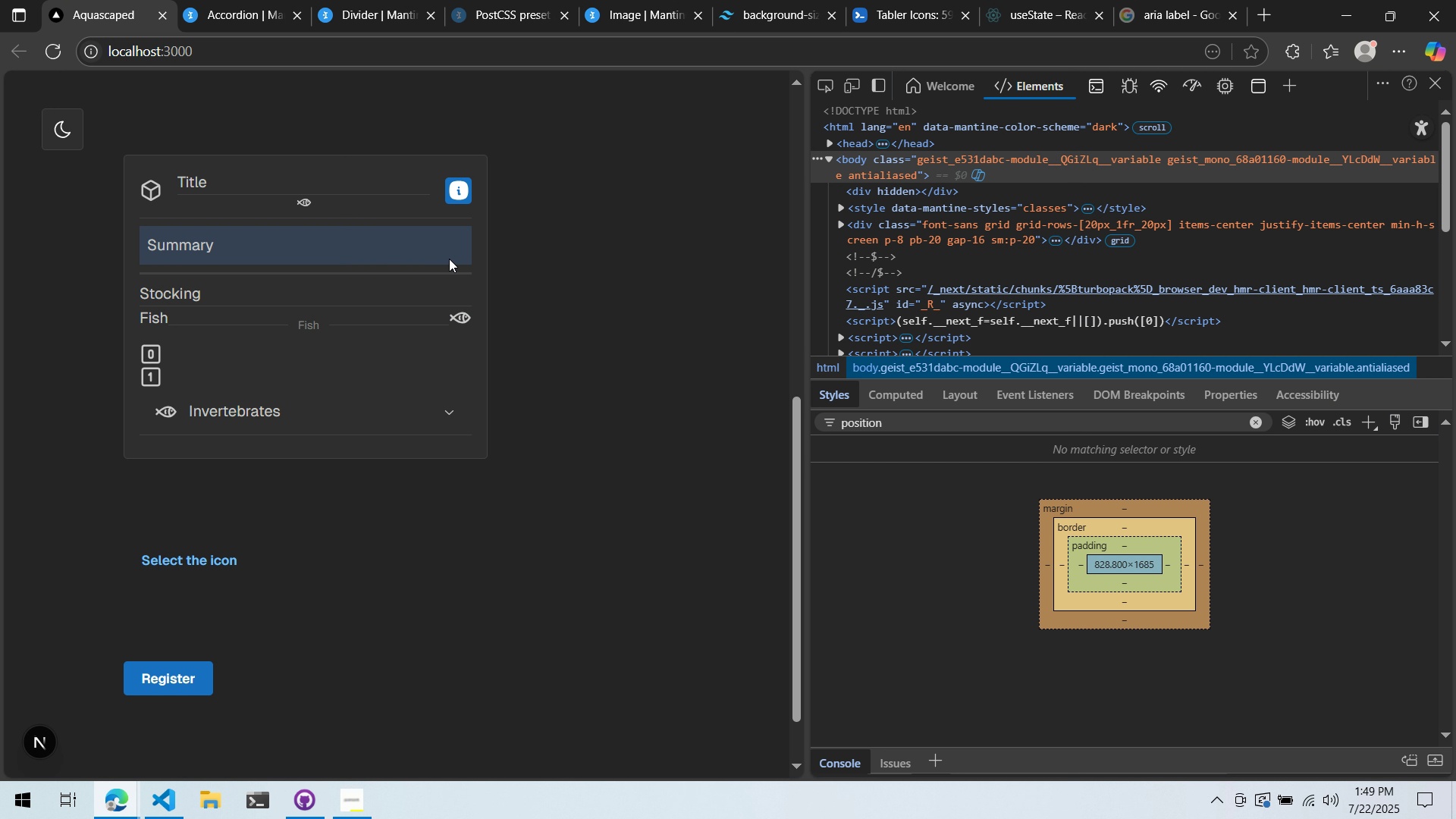 
left_click([532, 278])
 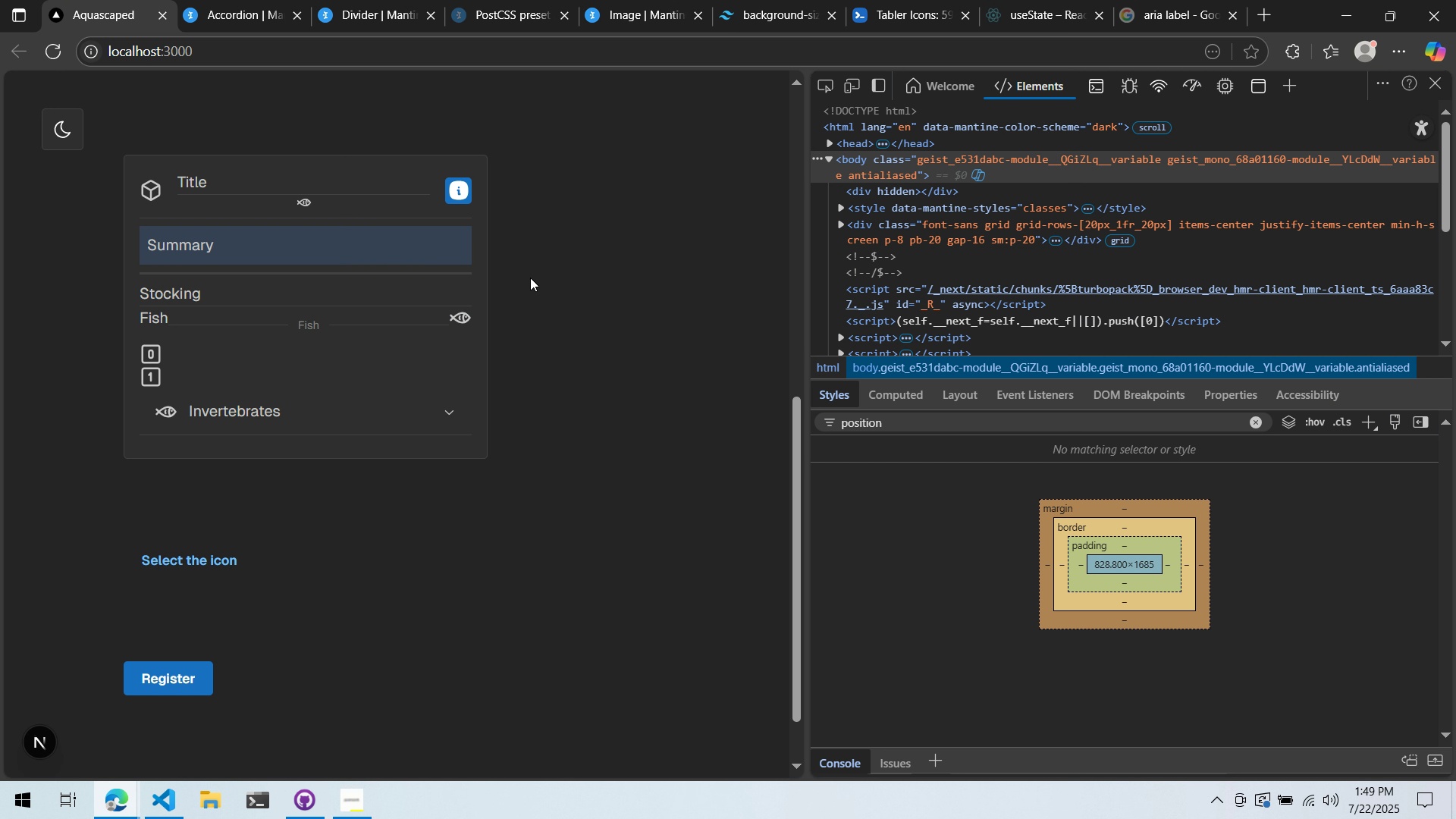 
key(Alt+AltLeft)
 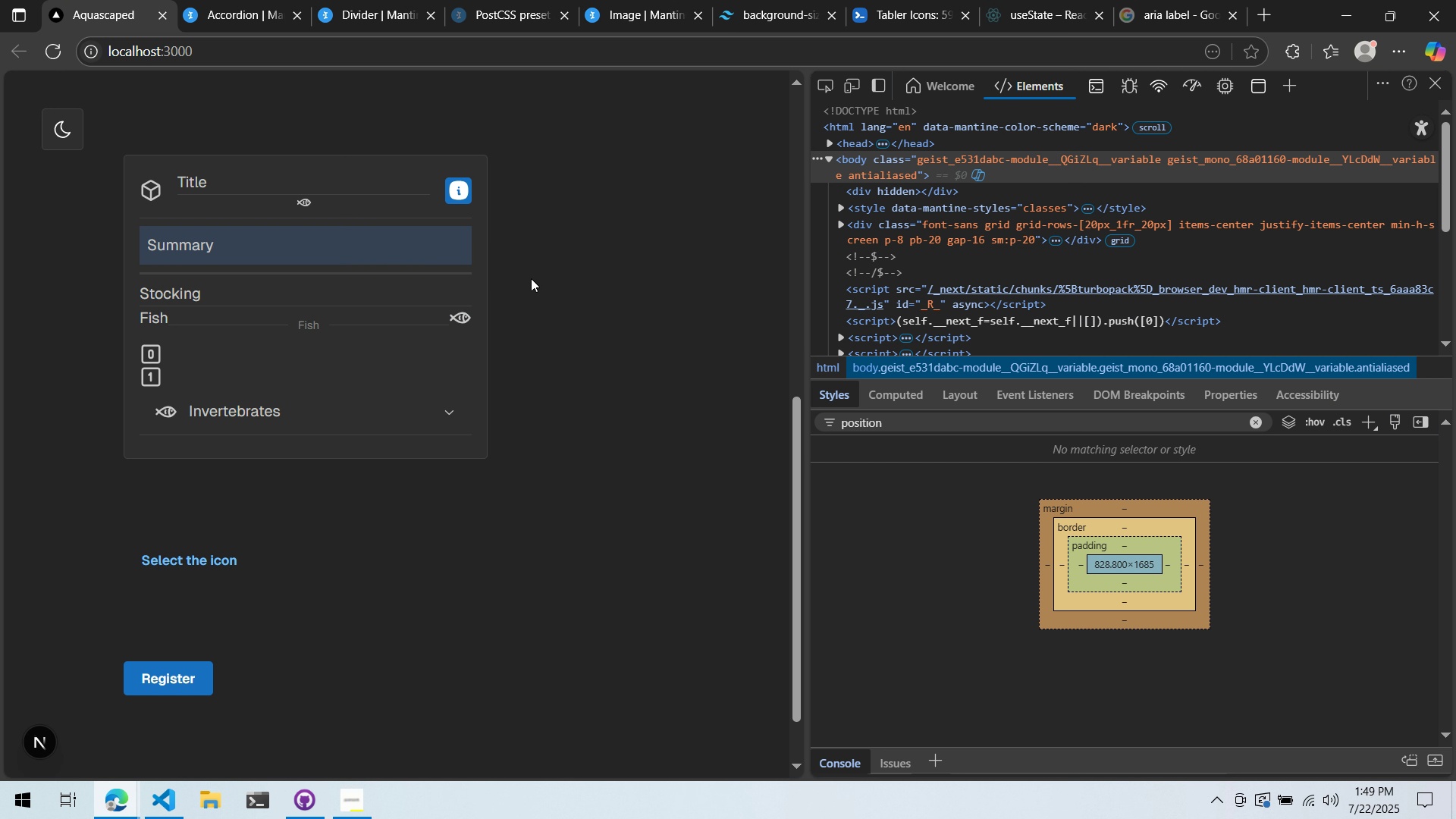 
key(Alt+Tab)
 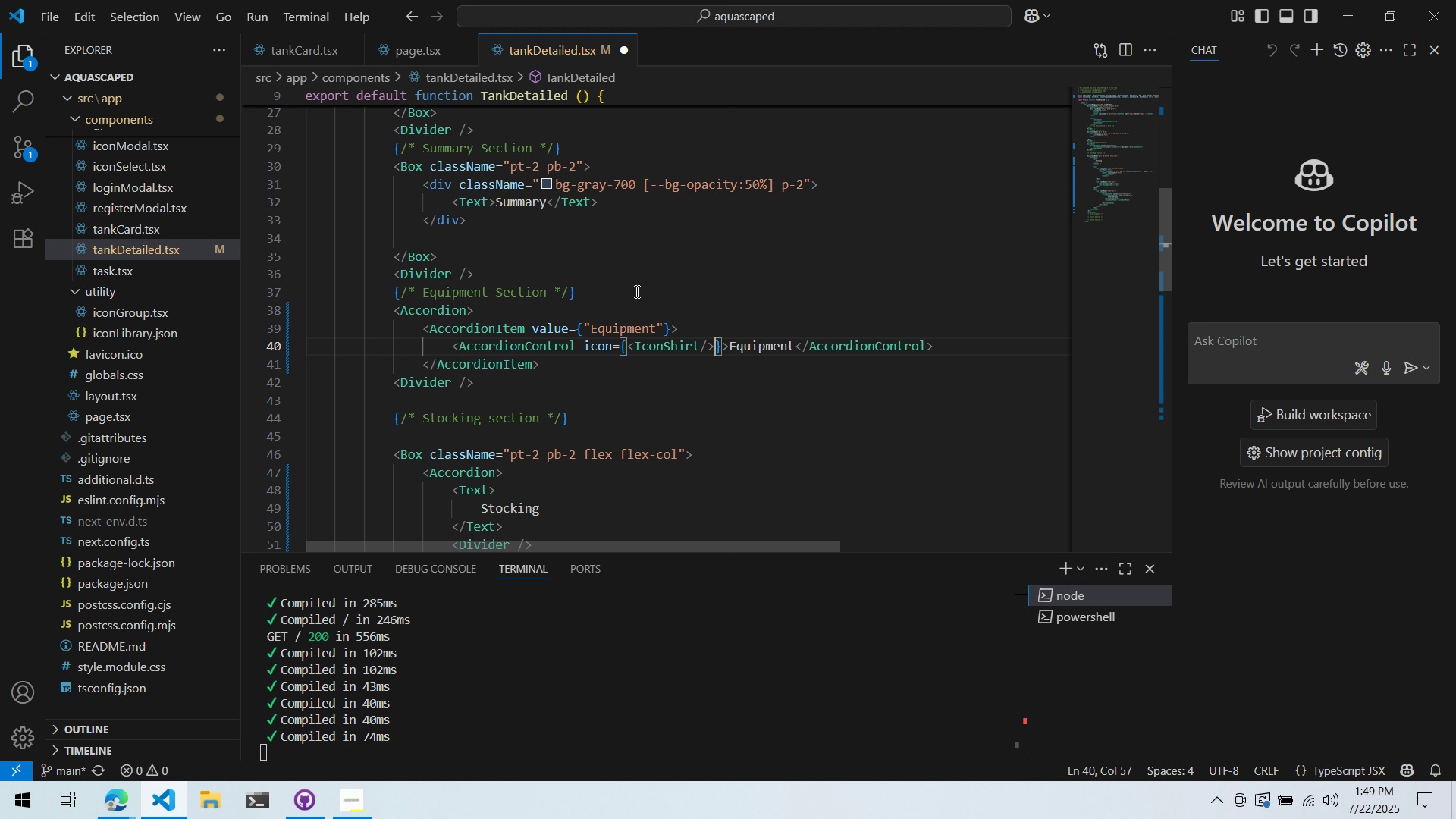 
left_click([645, 291])
 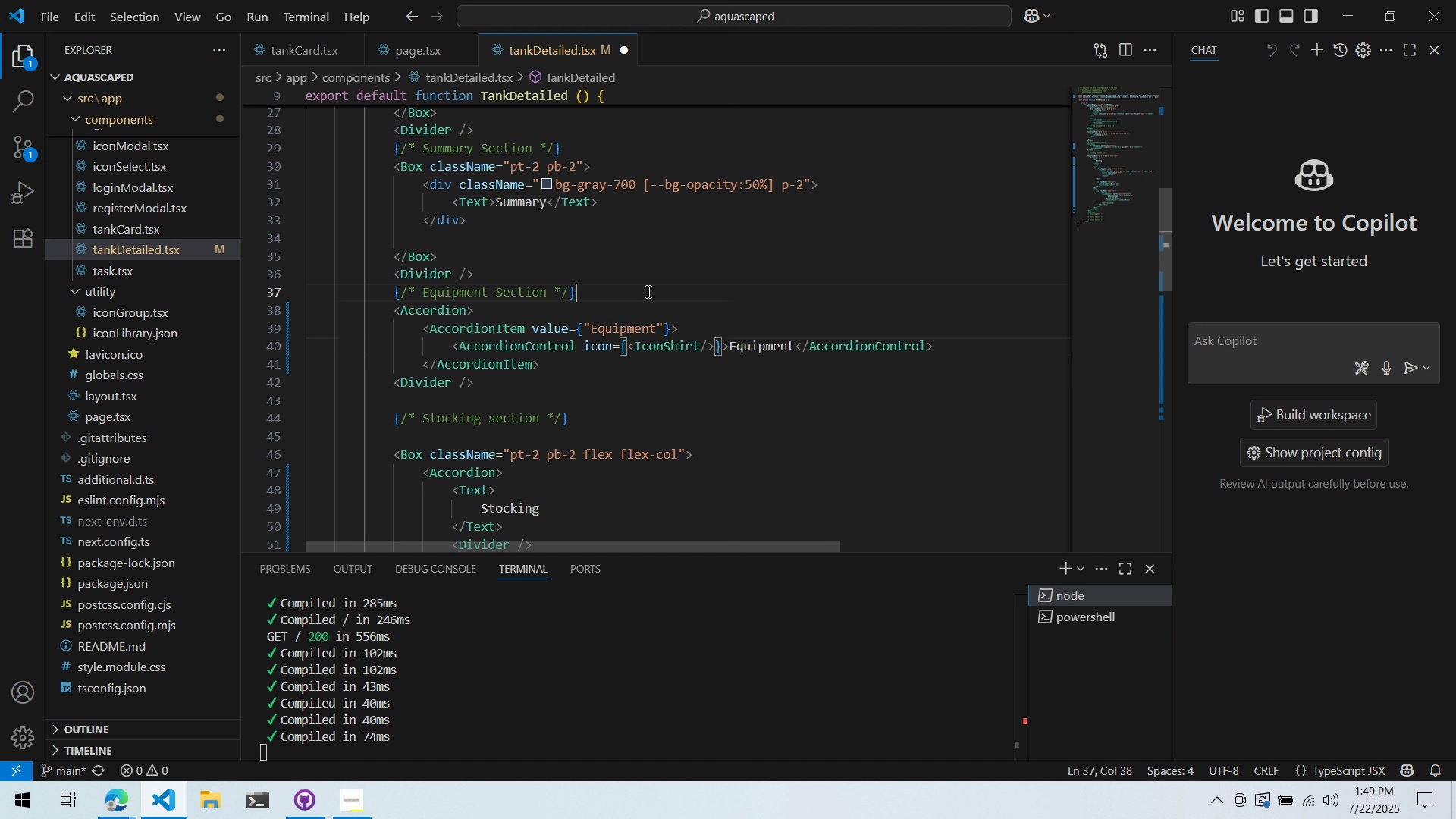 
key(Control+ControlLeft)
 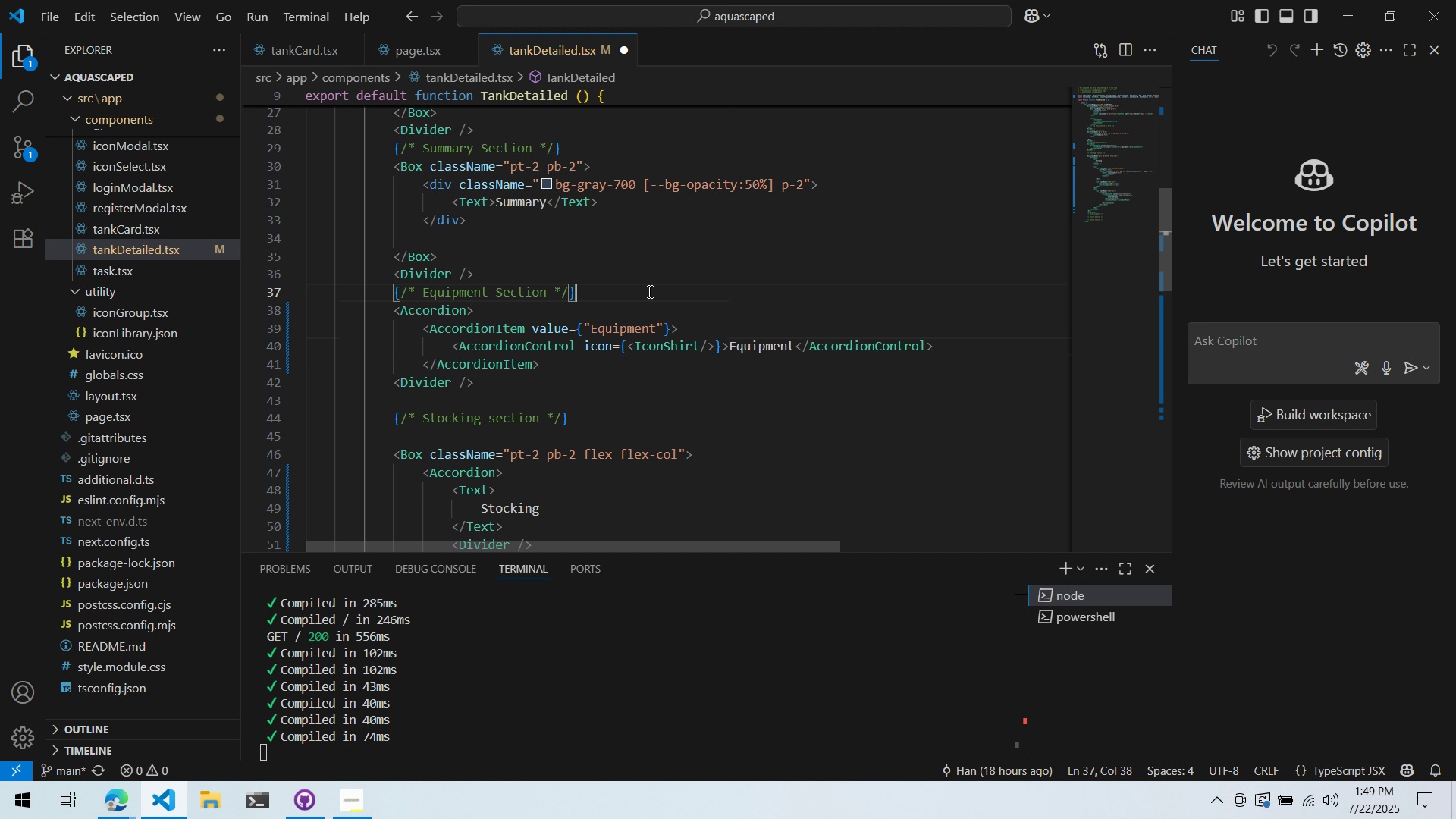 
key(Control+S)
 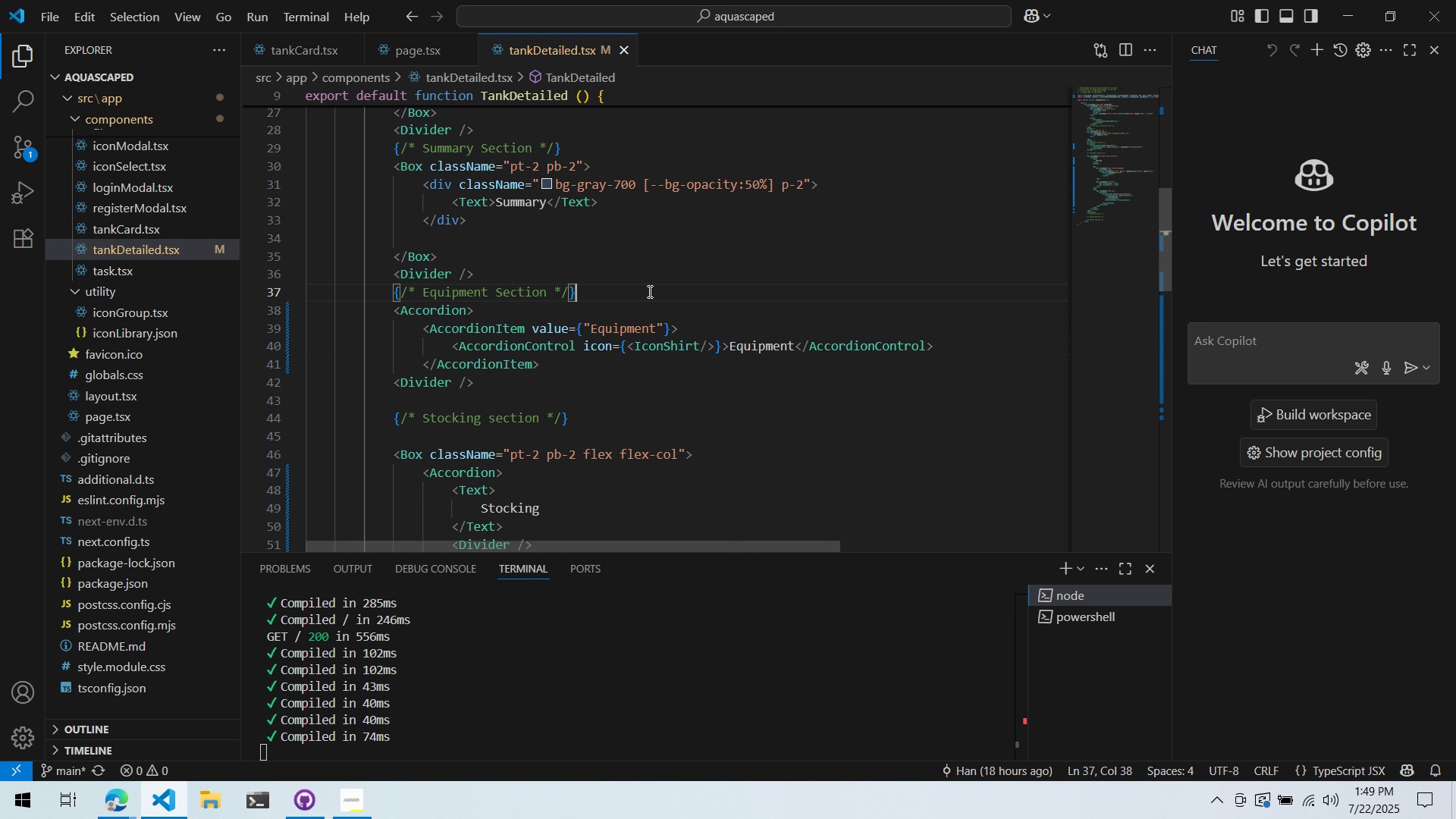 
key(Alt+AltLeft)
 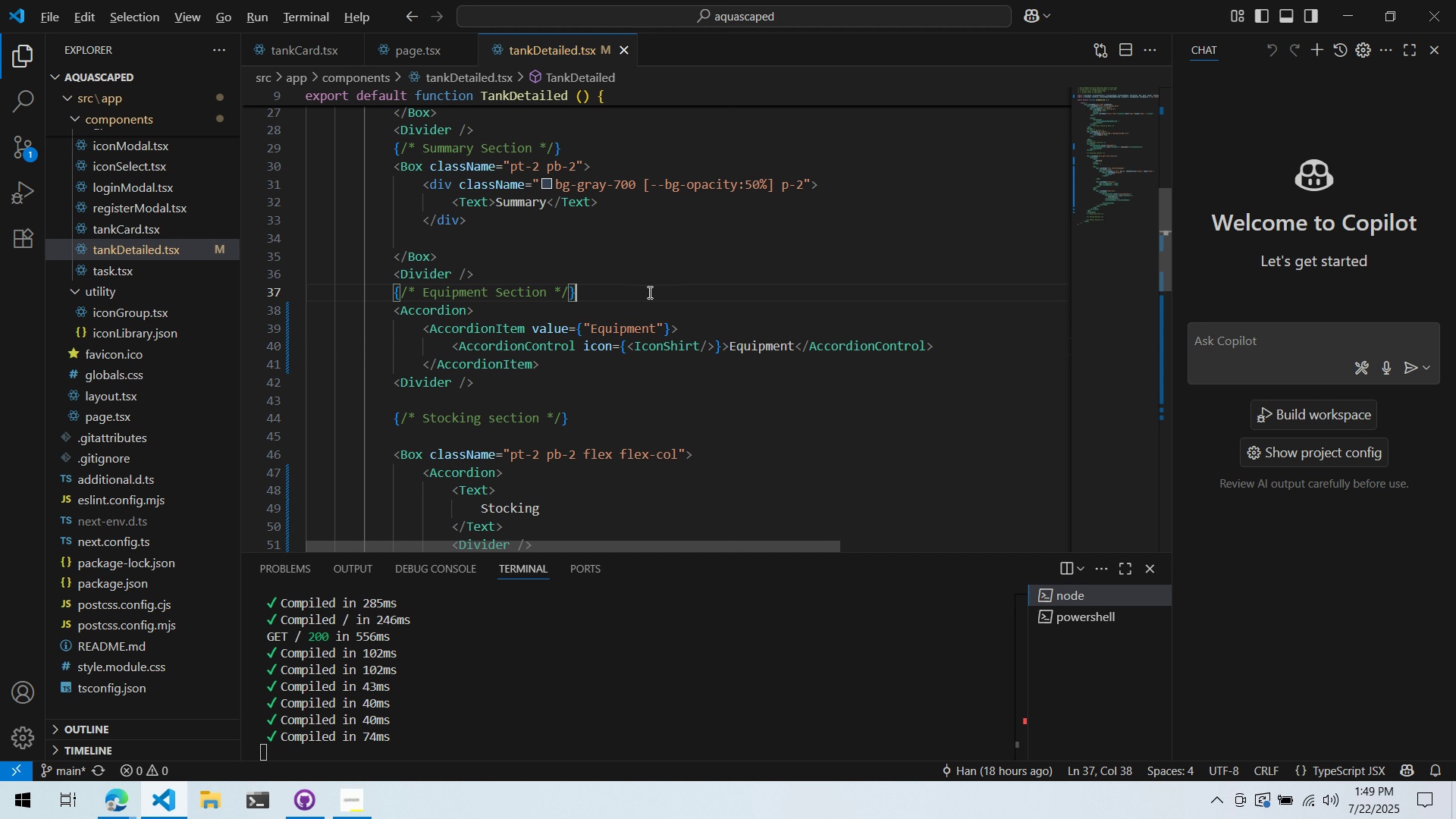 
key(Alt+Tab)
 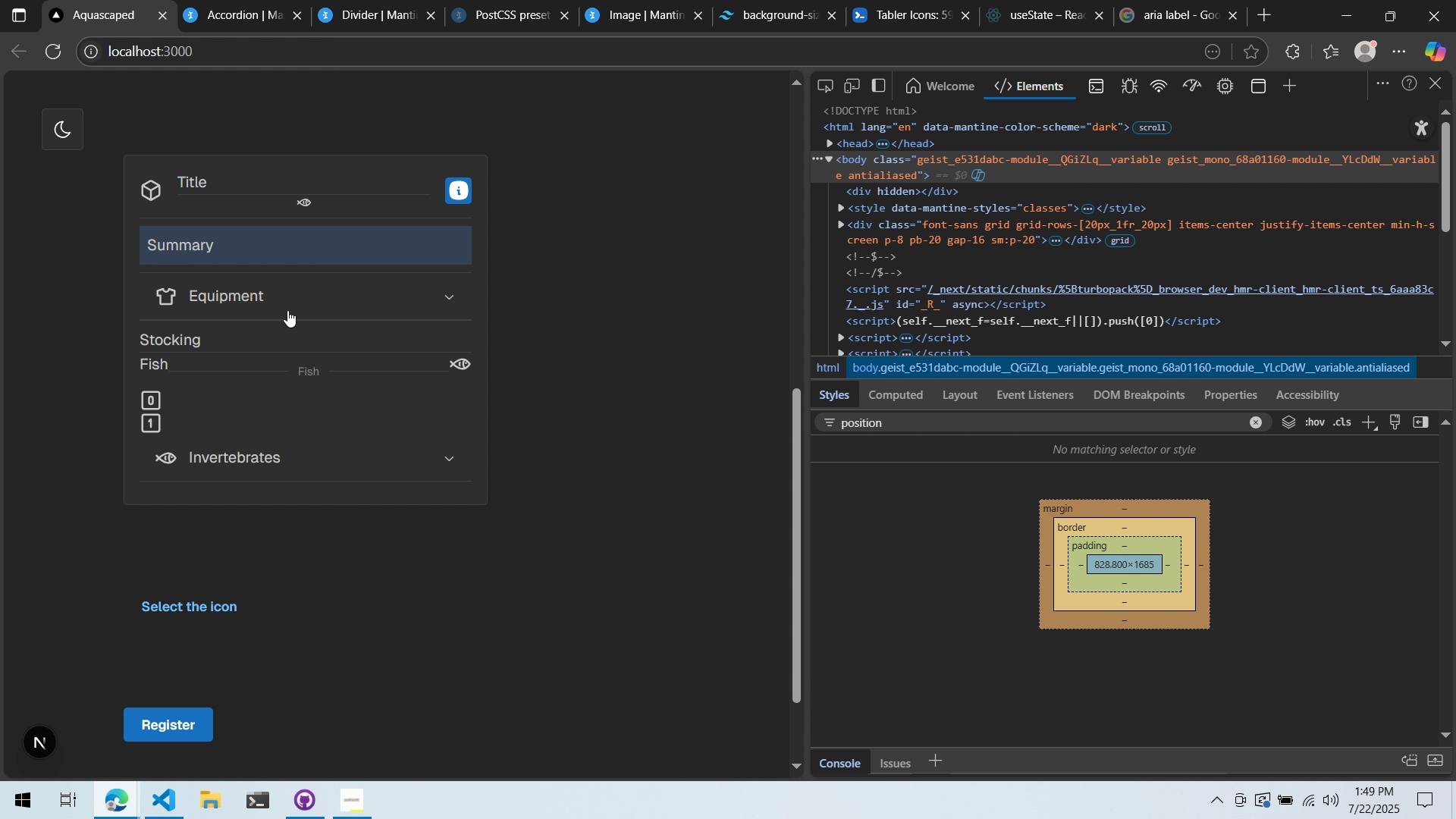 
left_click([293, 300])
 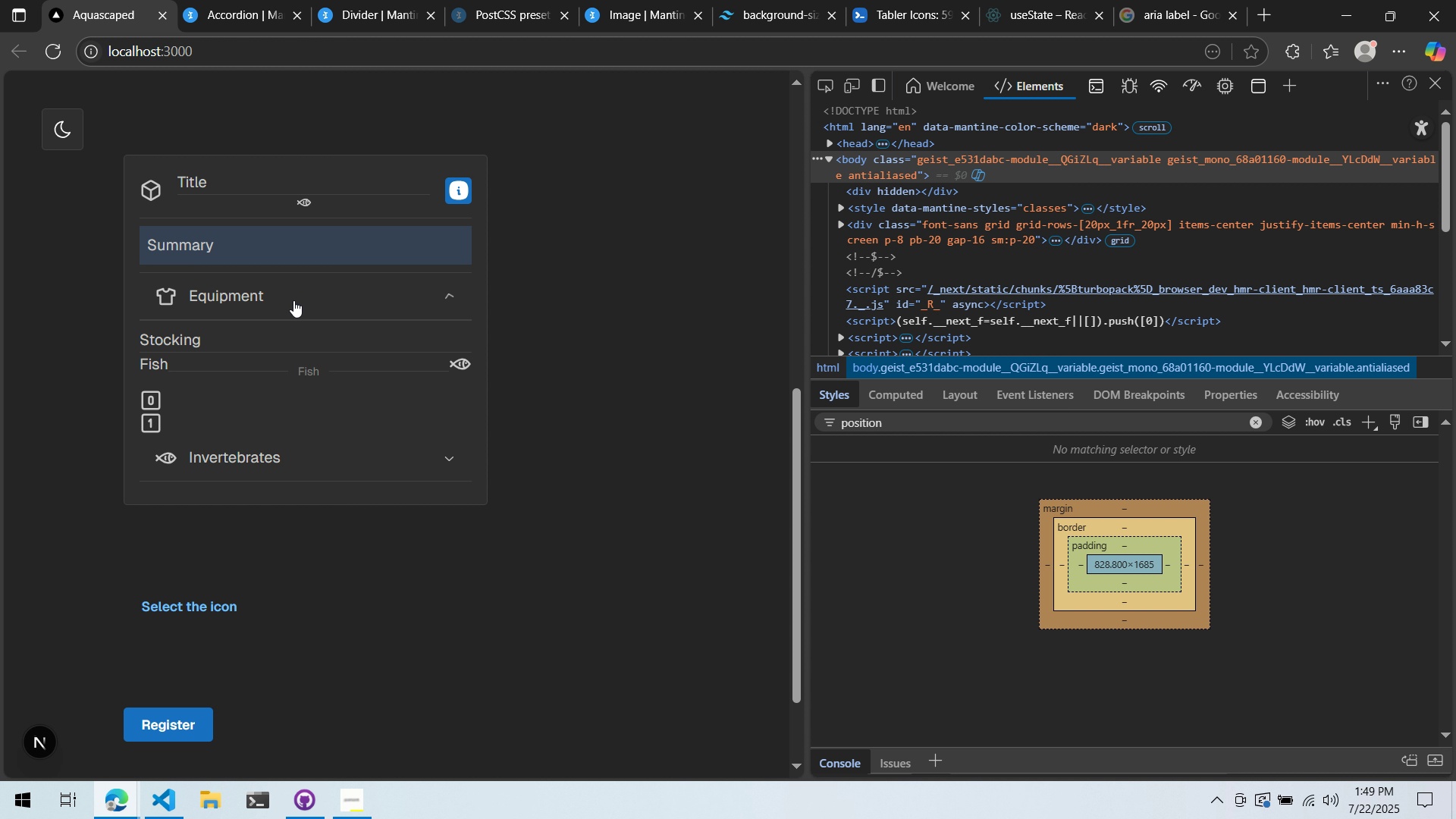 
left_click([293, 300])
 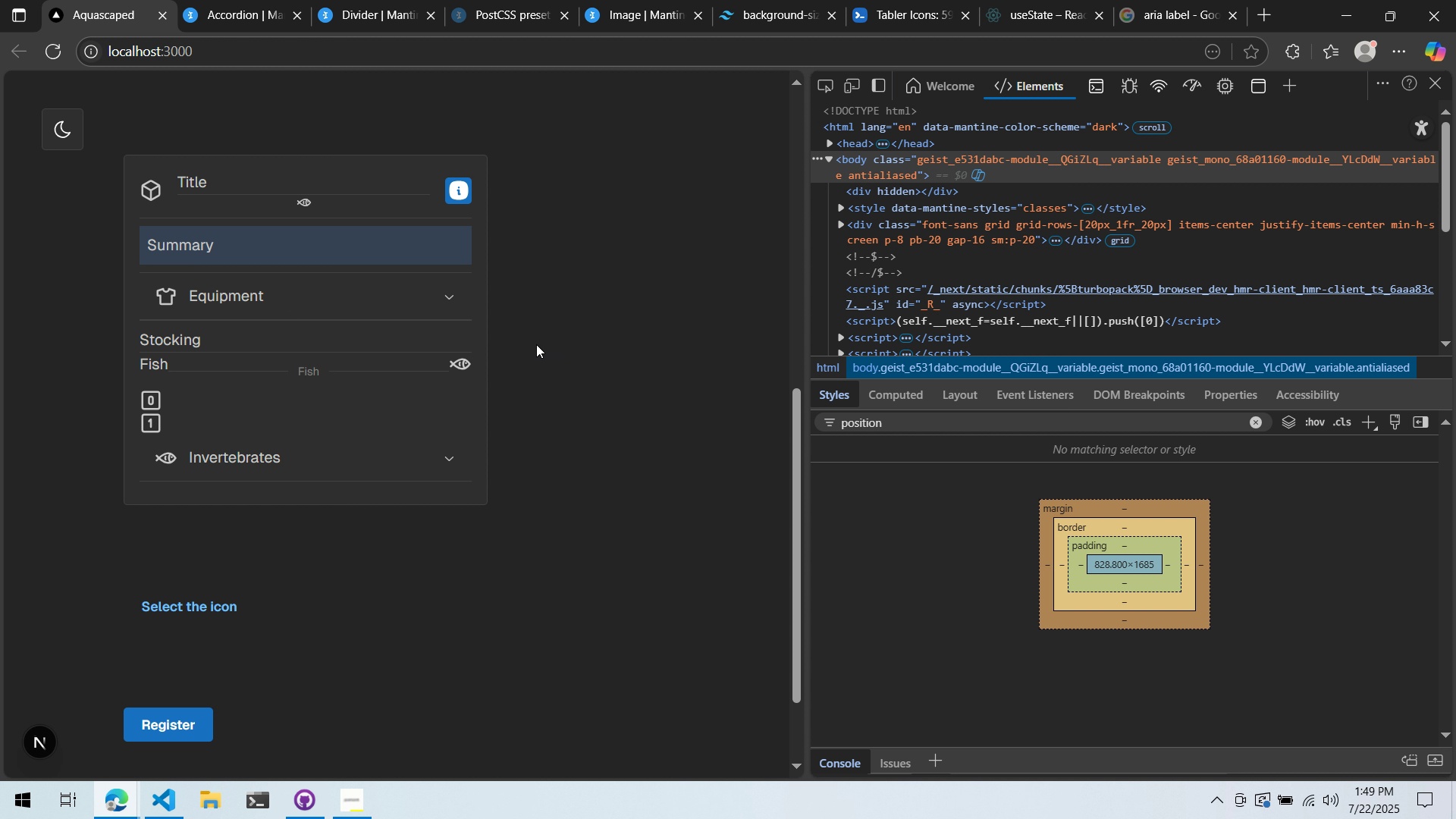 
key(Alt+AltLeft)
 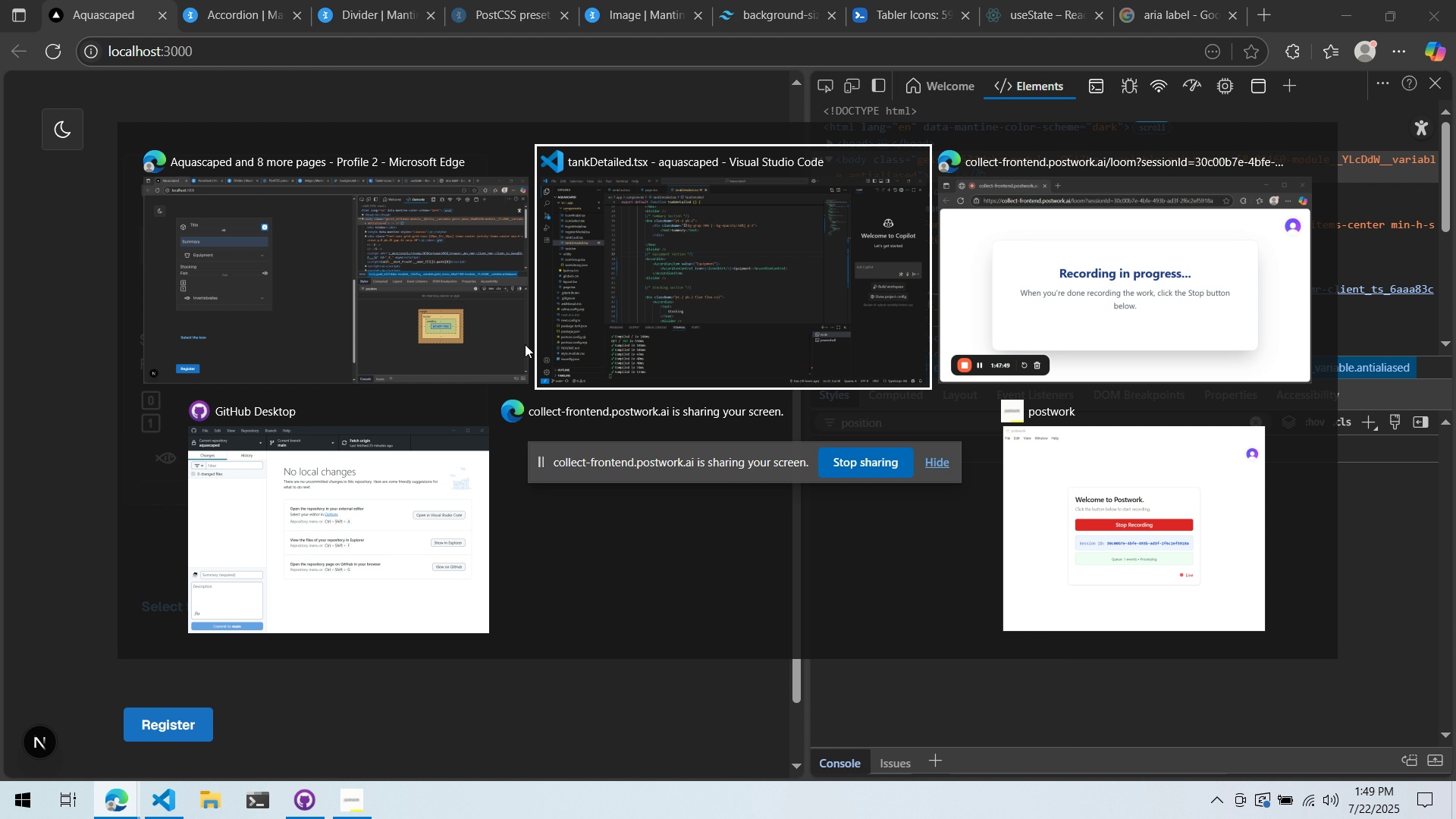 
key(Alt+Tab)
 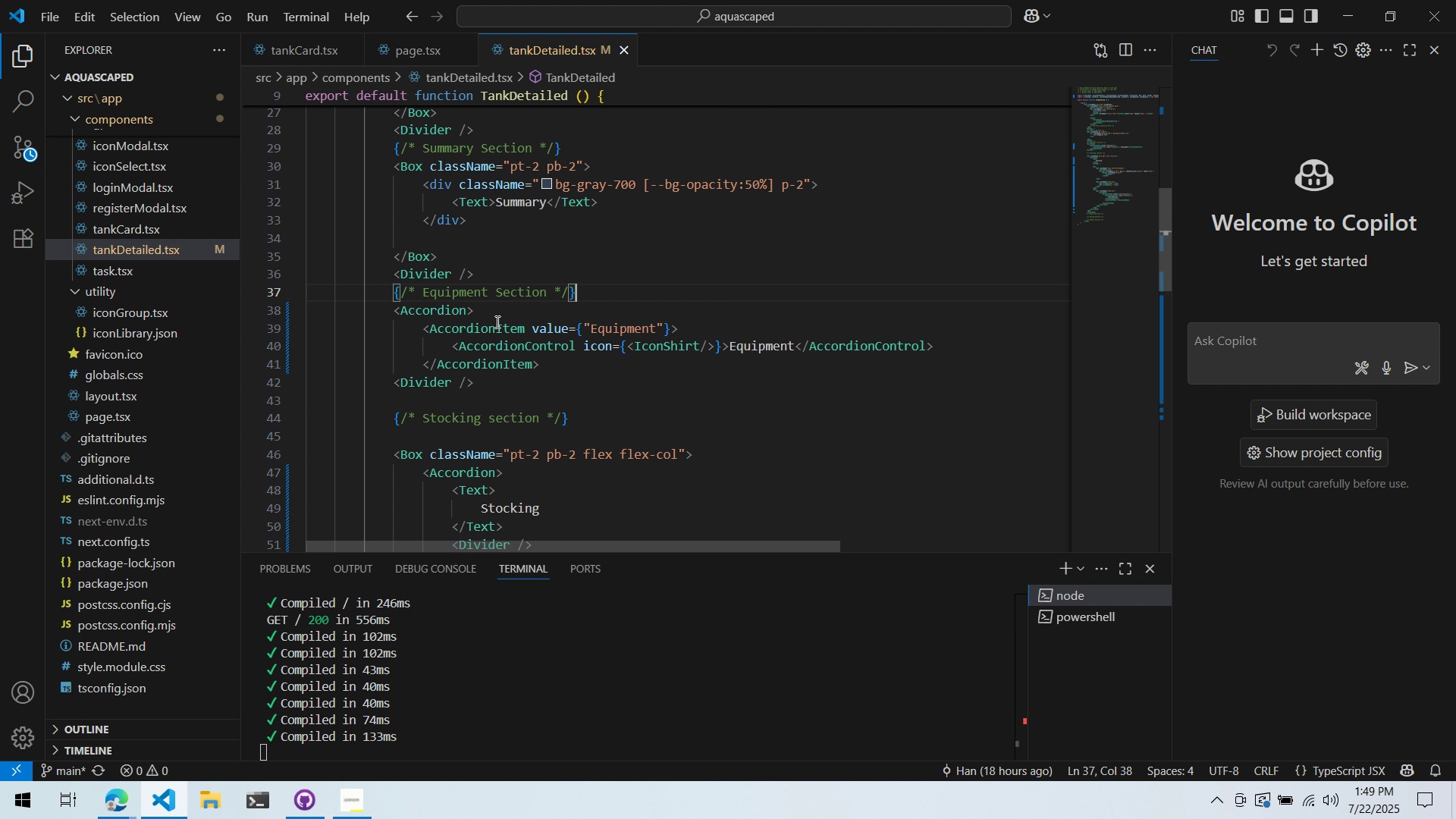 
scroll: coordinate [504, 339], scroll_direction: up, amount: 2.0
 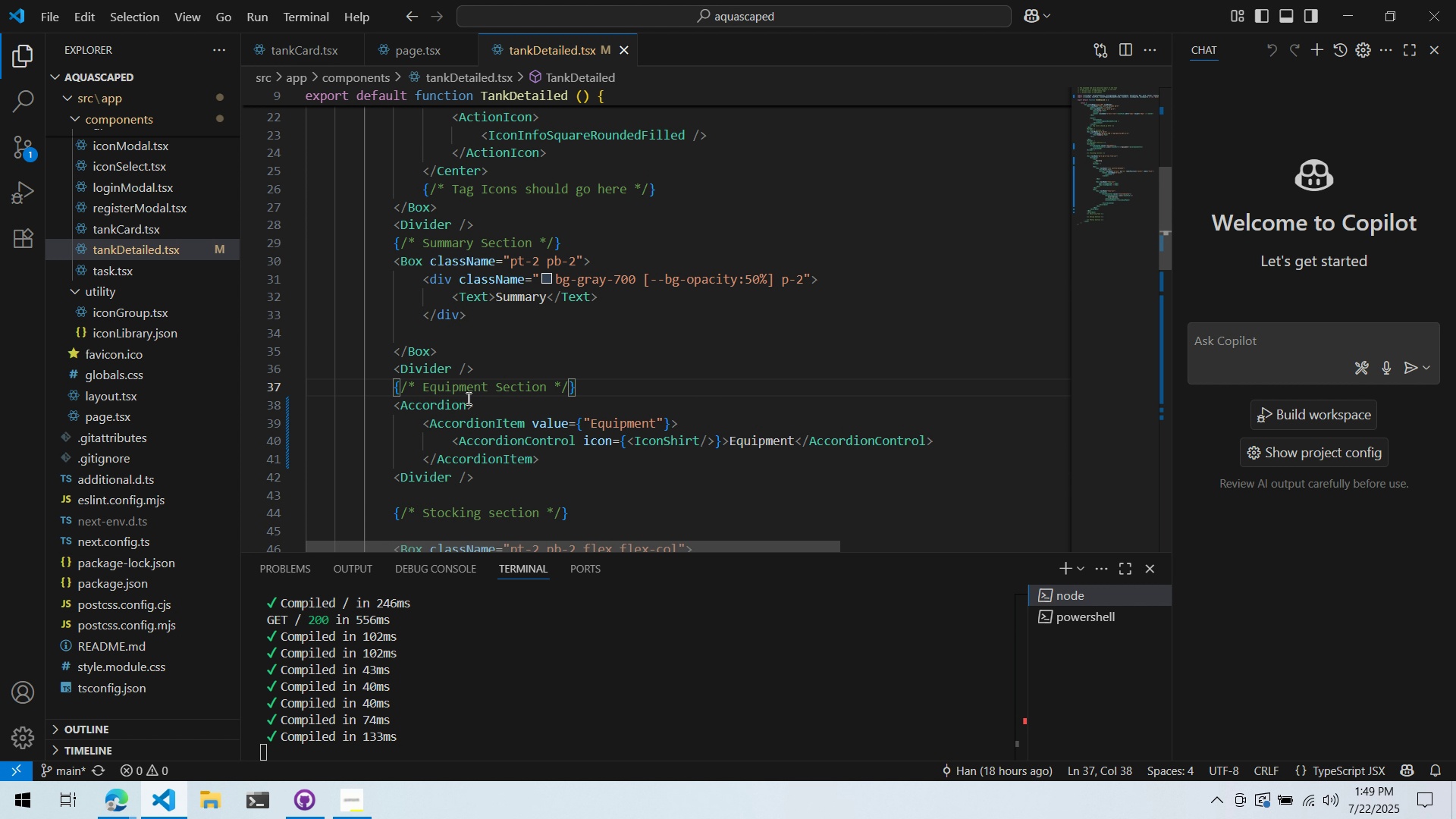 
left_click([466, 404])
 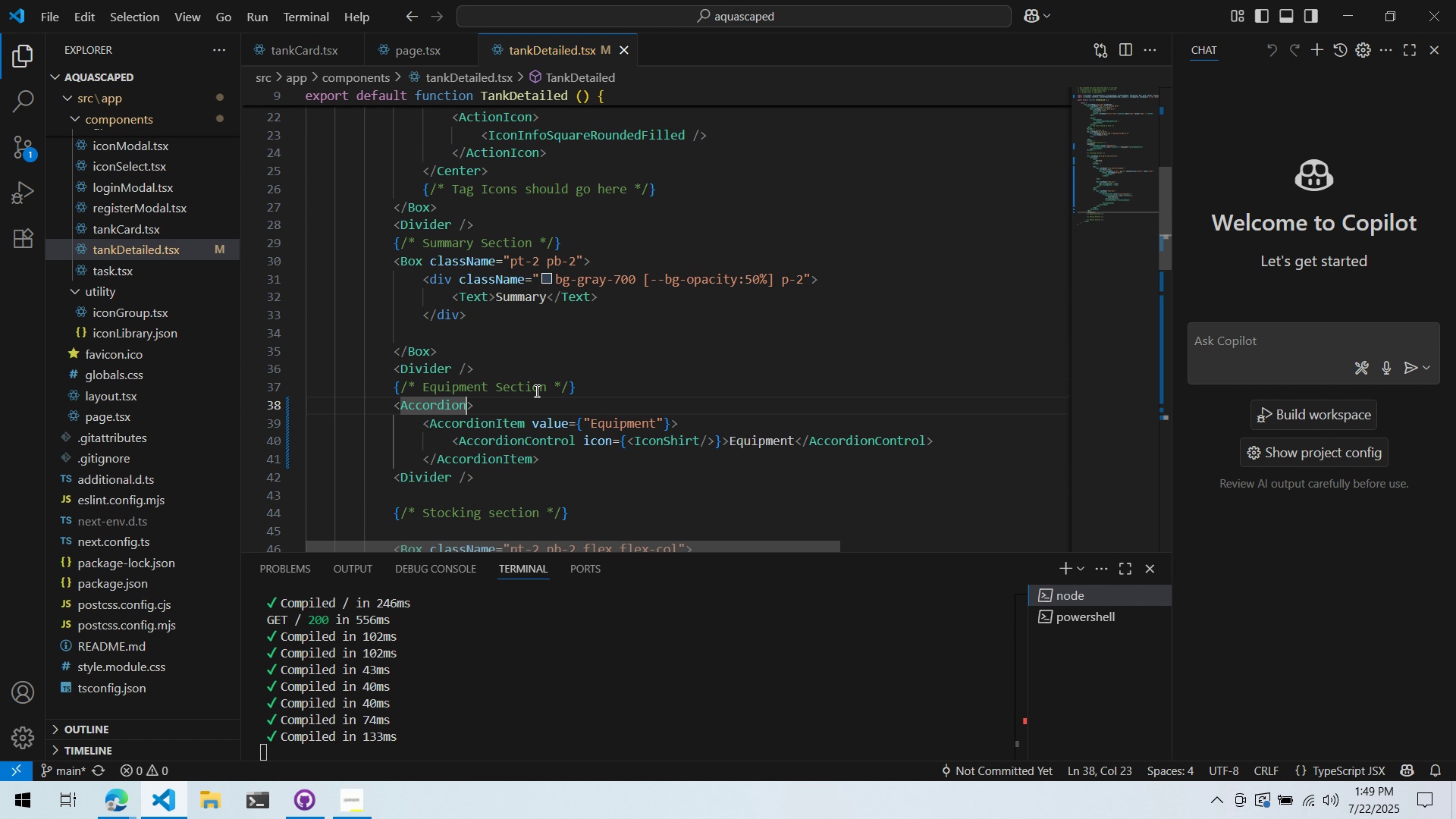 
left_click_drag(start_coordinate=[628, 385], to_coordinate=[392, 391])
 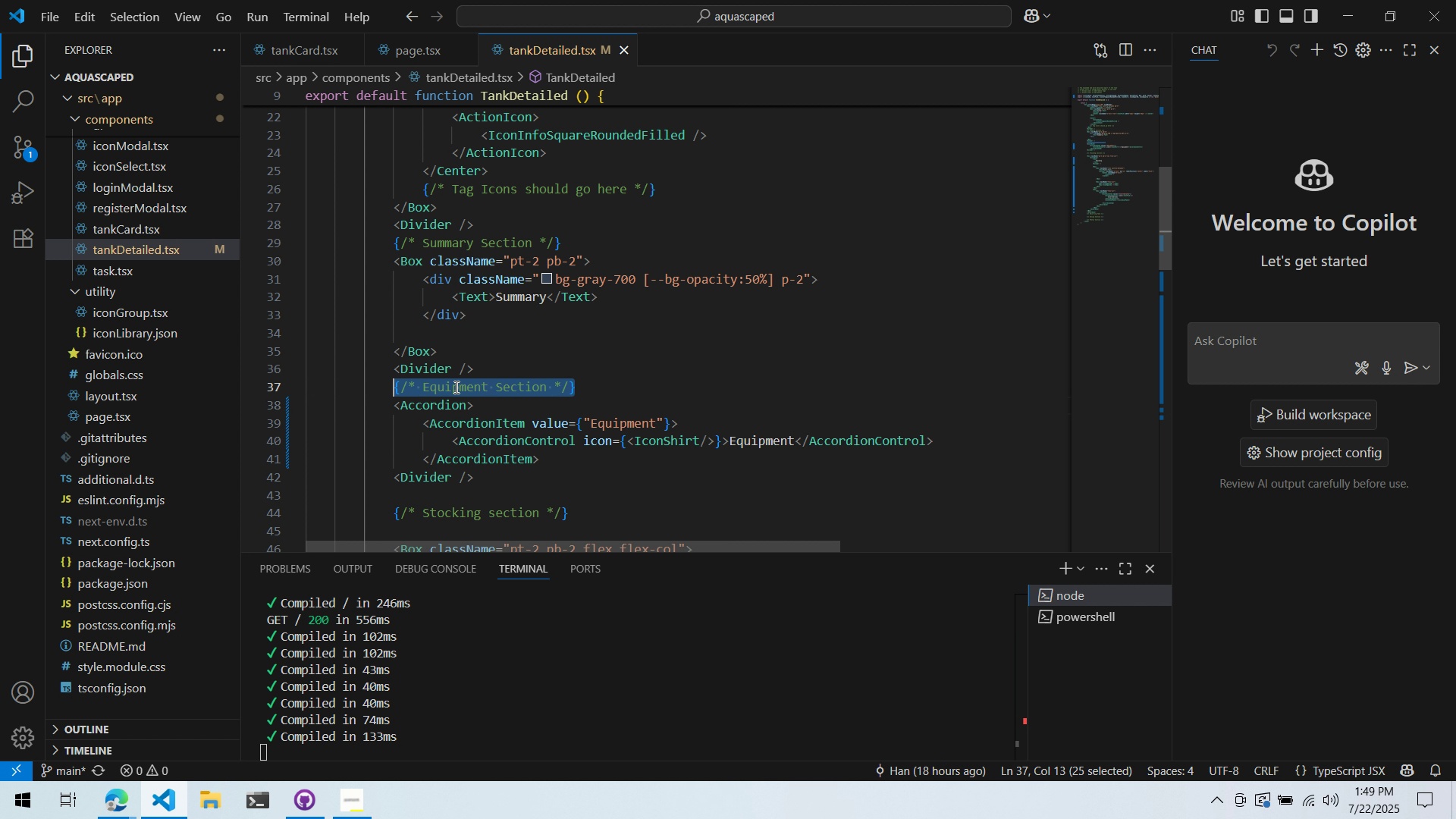 
key(Control+ControlLeft)
 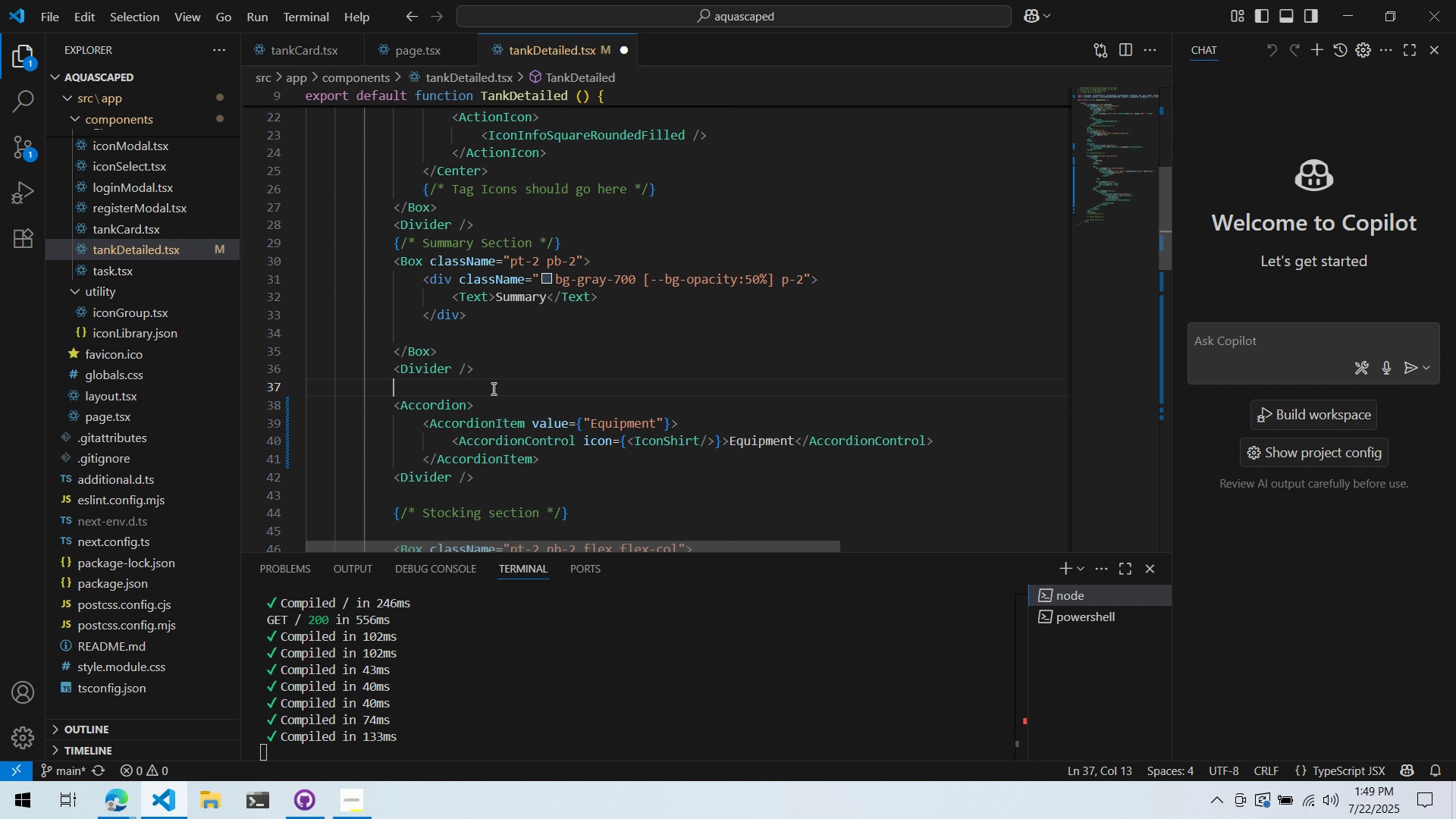 
key(Control+X)
 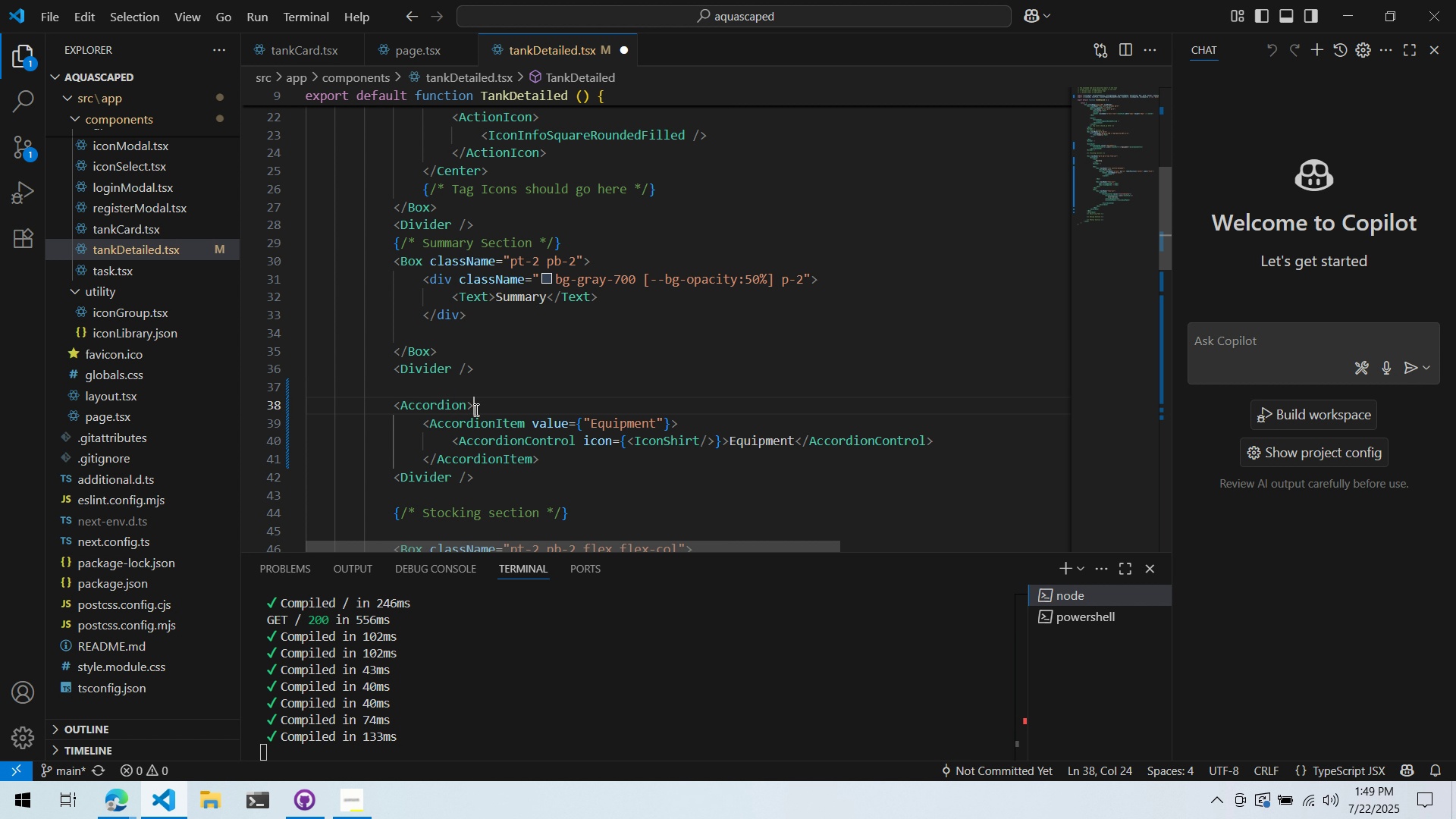 
double_click([467, 407])
 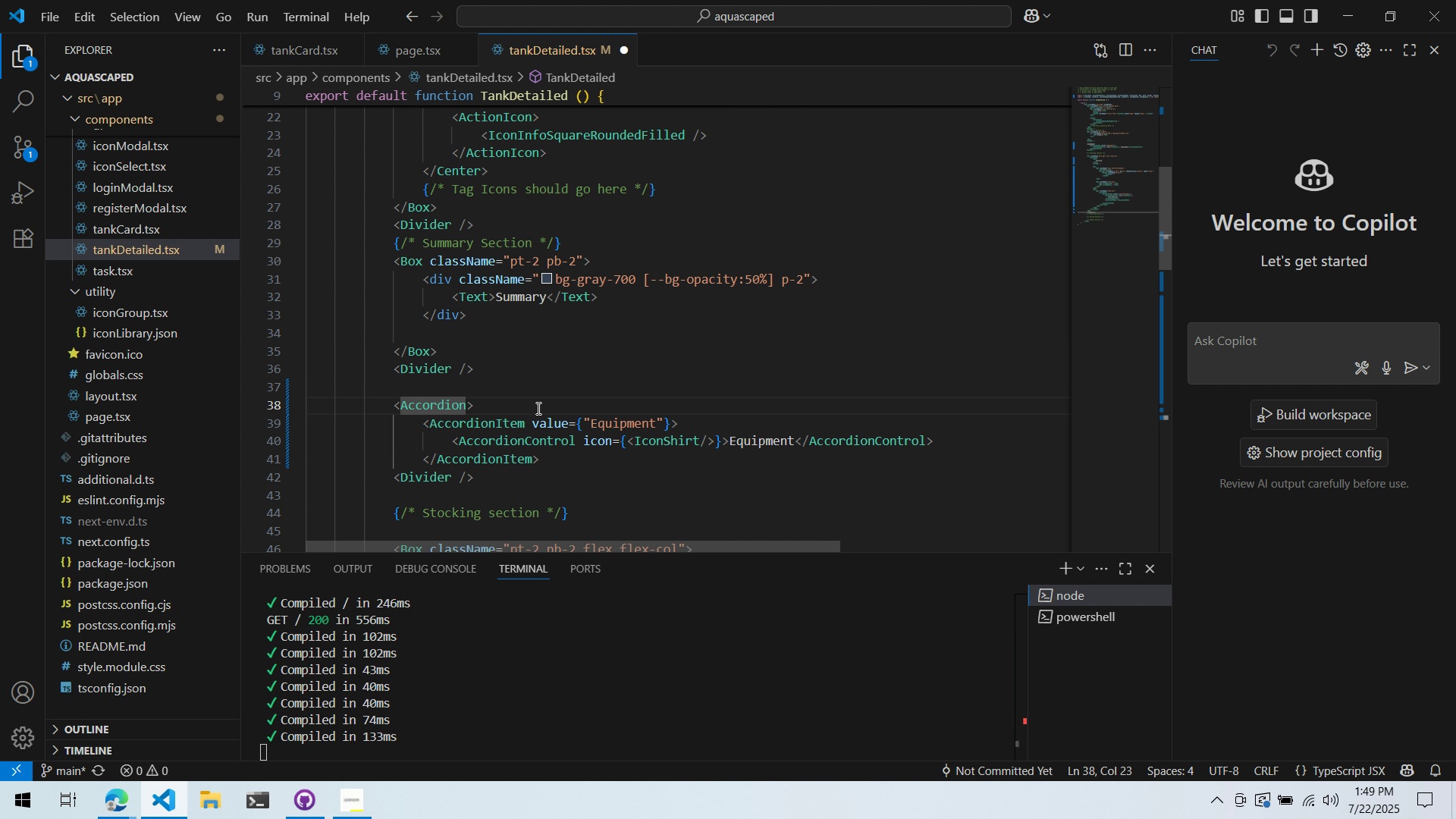 
key(Space)
 